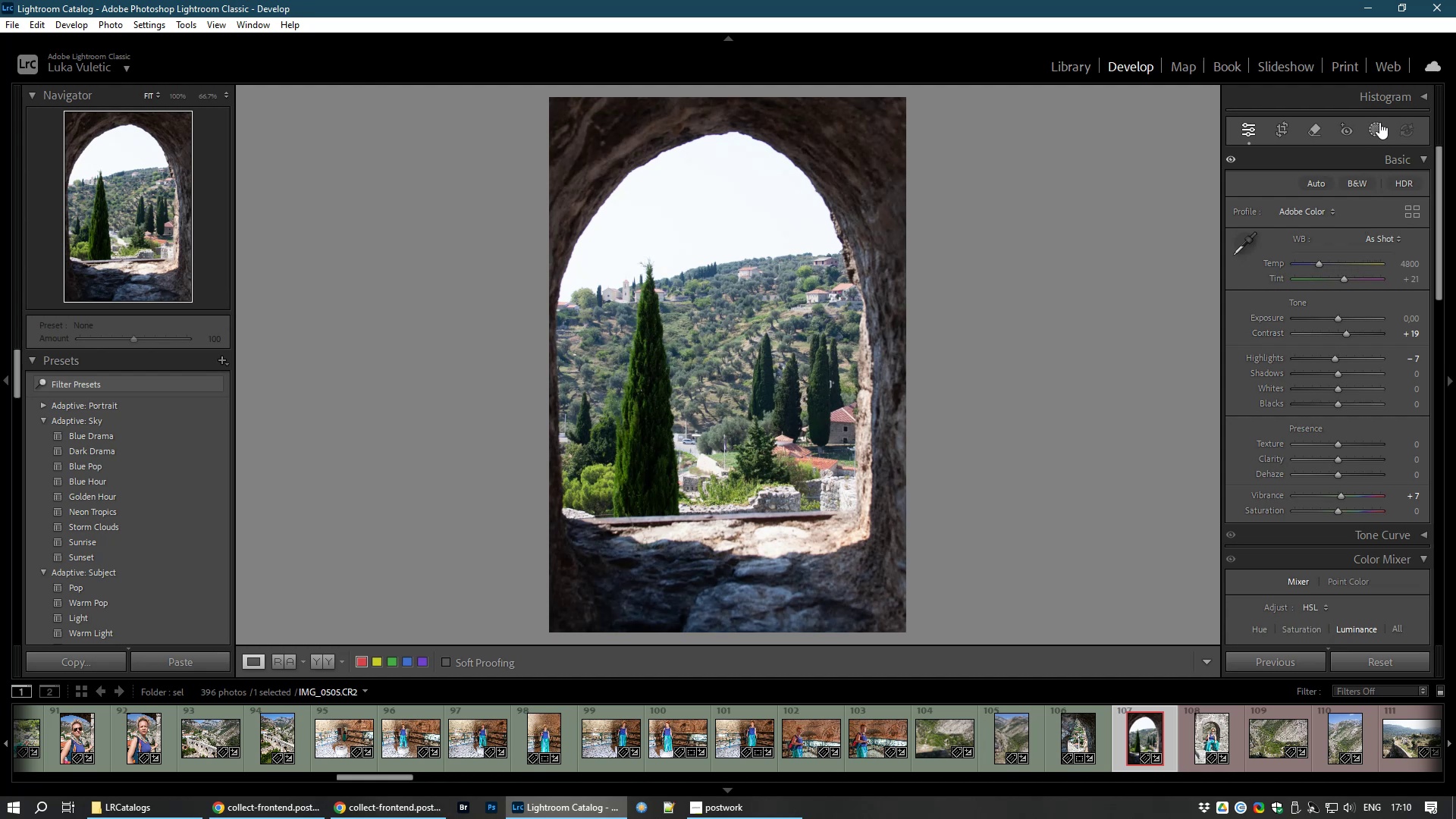 
left_click([1370, 132])
 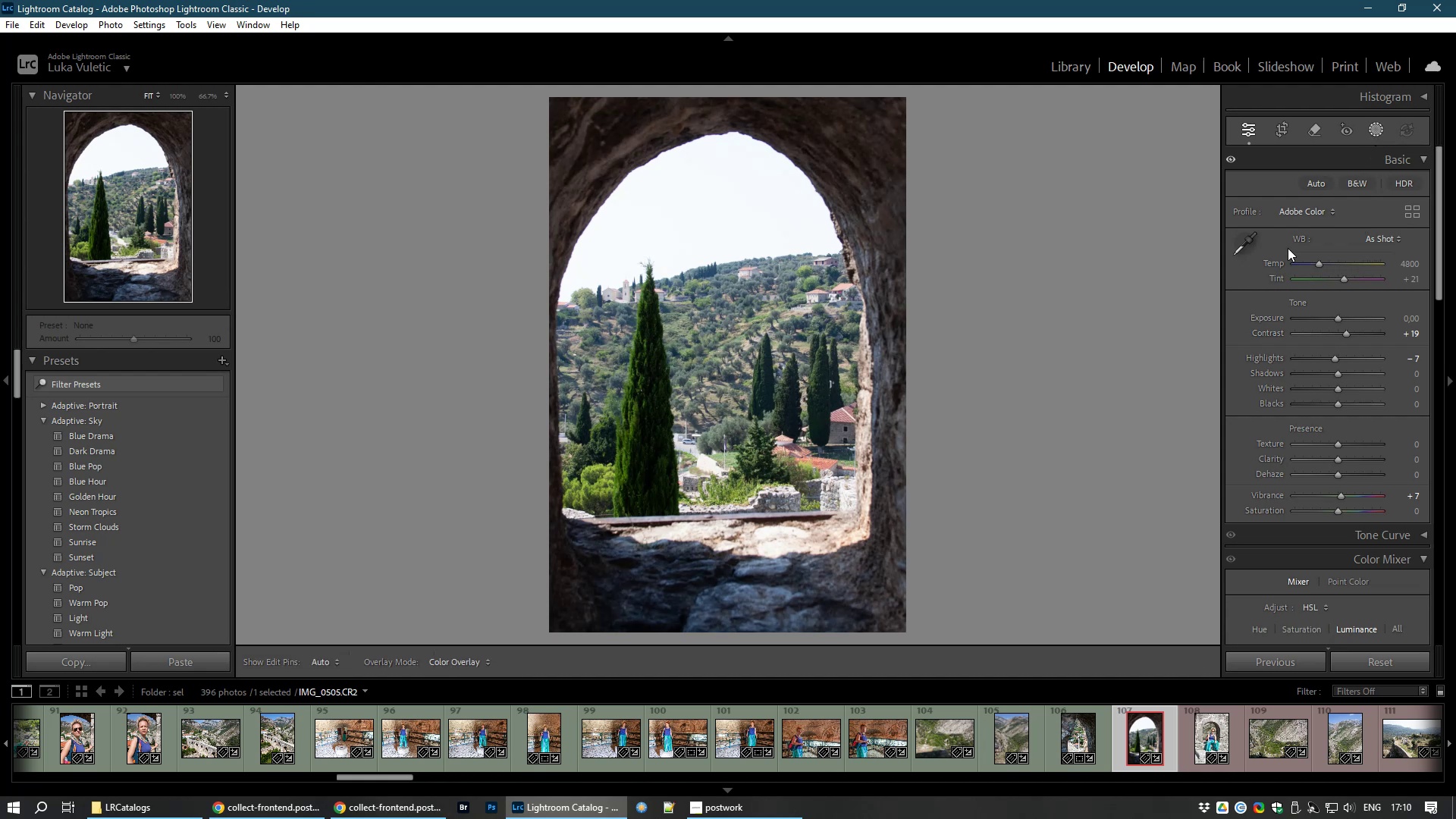 
mouse_move([1272, 251])
 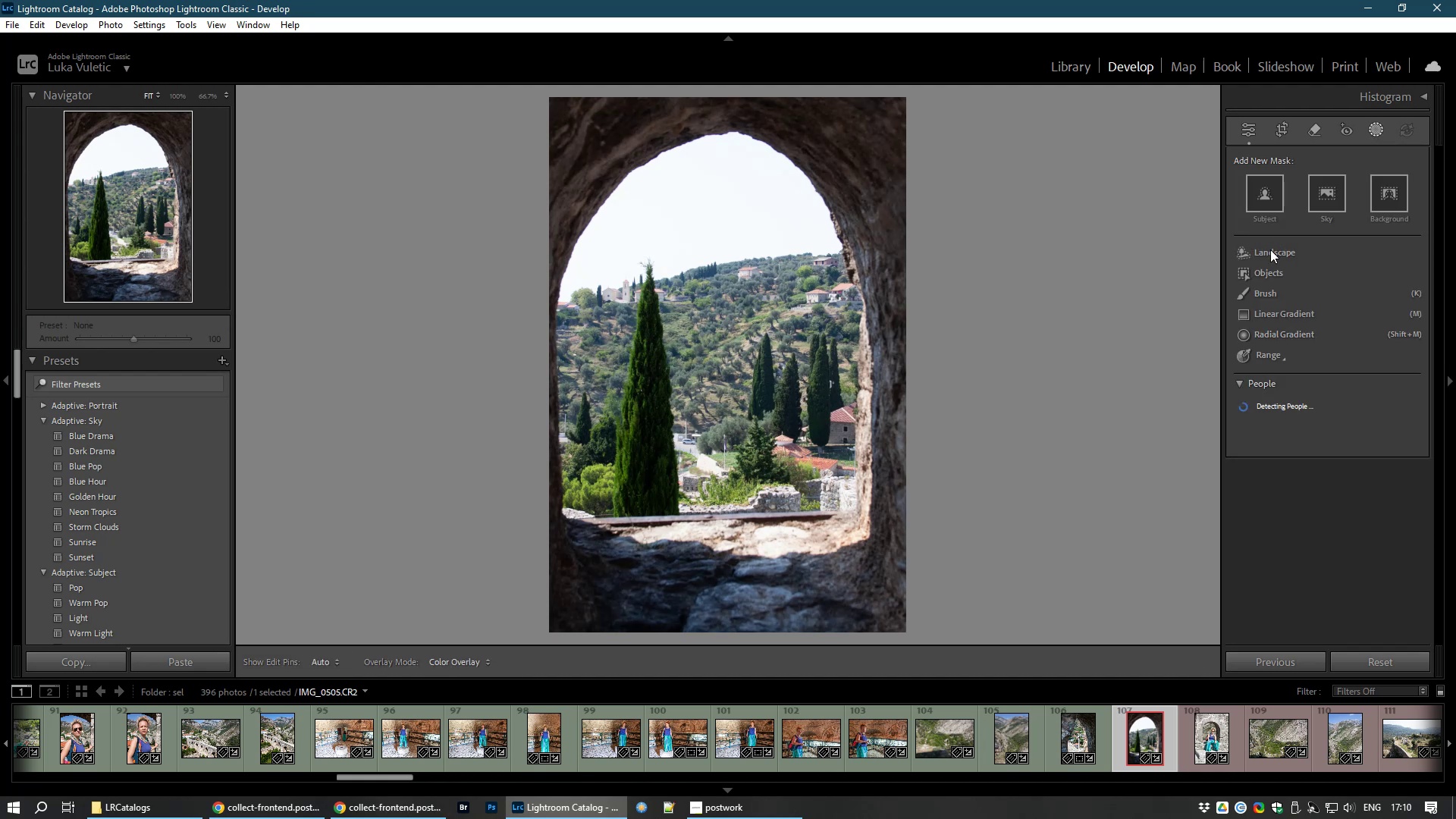 
left_click([1269, 253])
 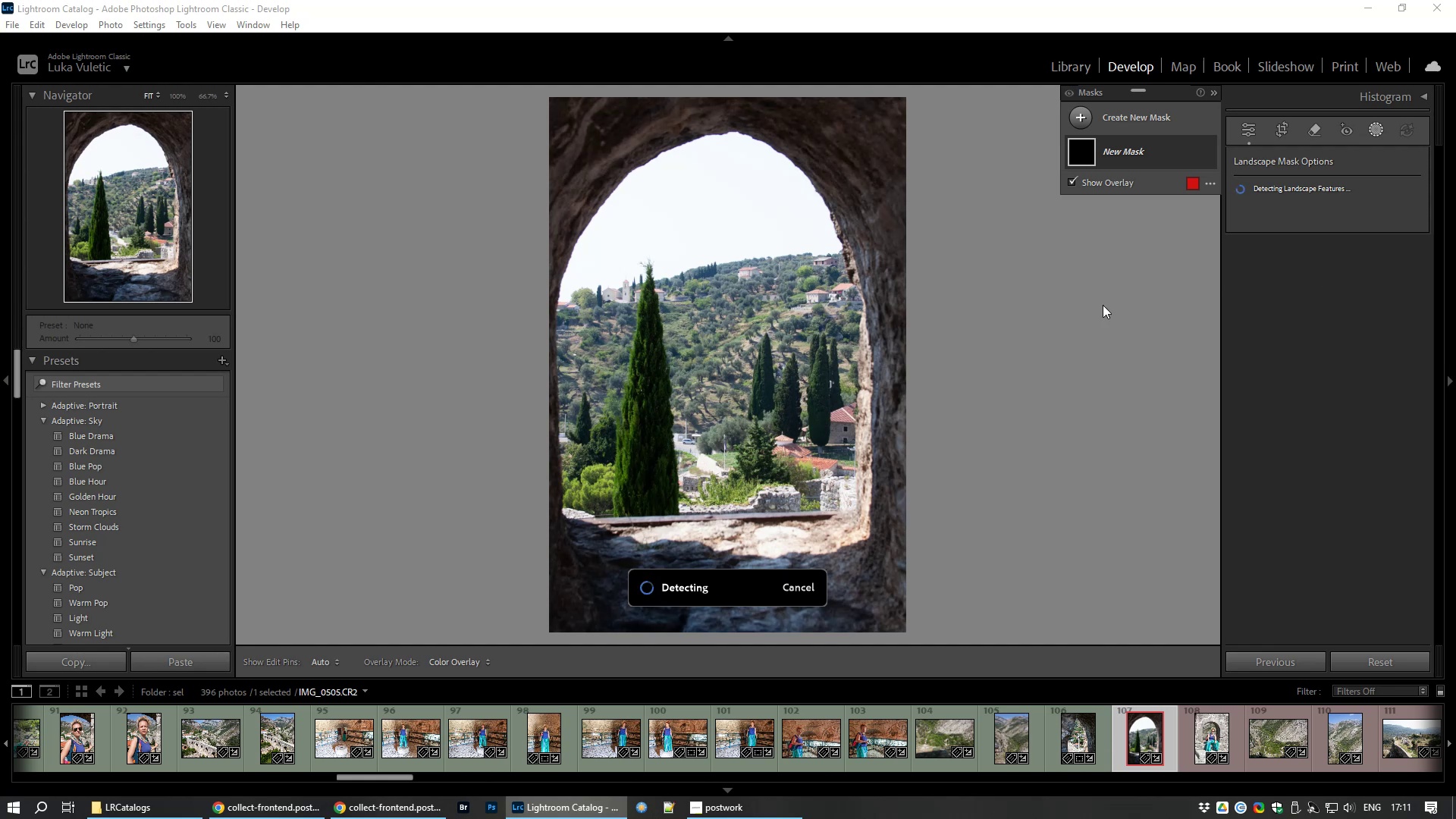 
wait(44.31)
 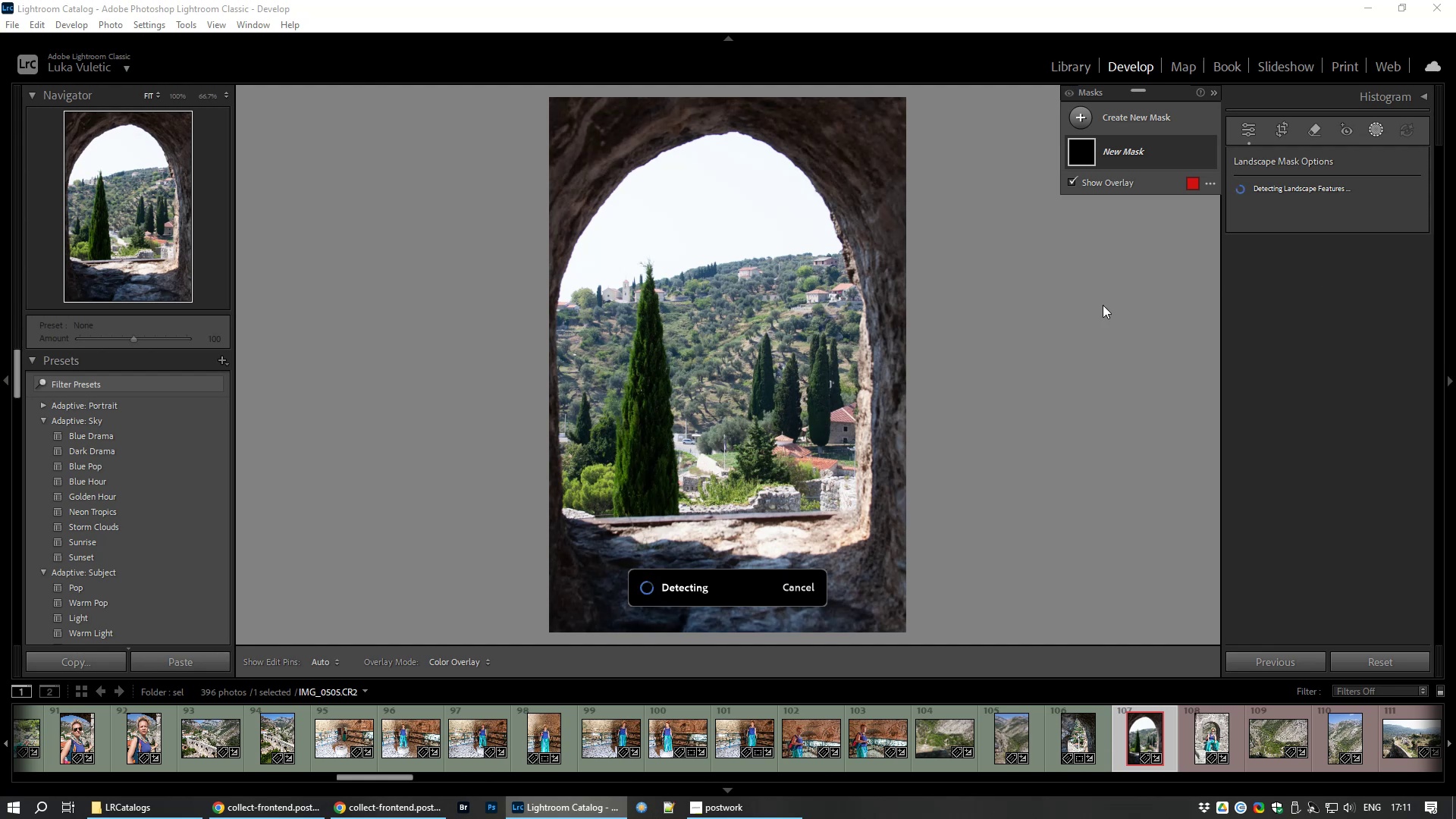 
left_click_drag(start_coordinate=[389, 775], to_coordinate=[456, 777])
 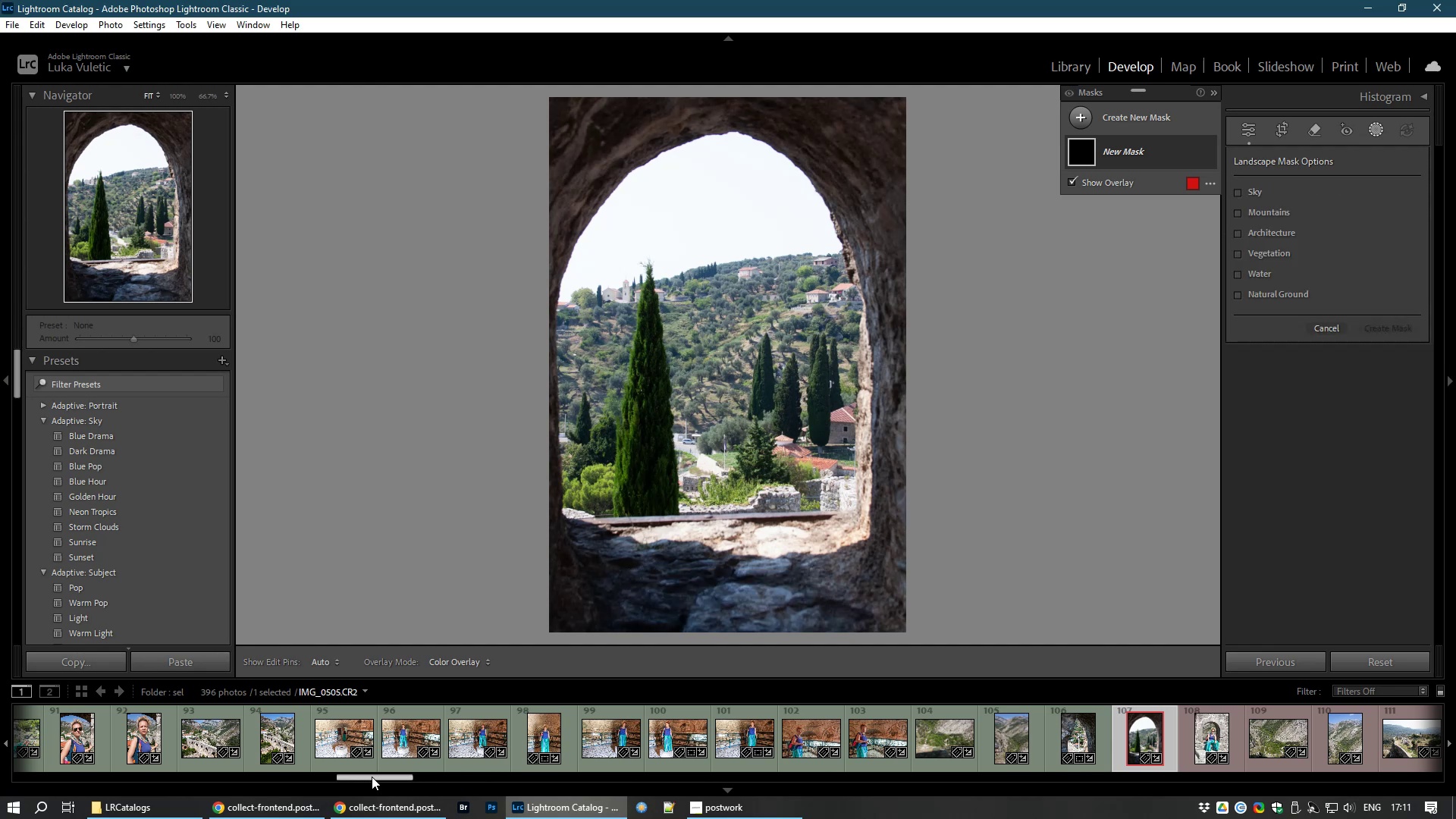 
left_click_drag(start_coordinate=[372, 777], to_coordinate=[425, 789])
 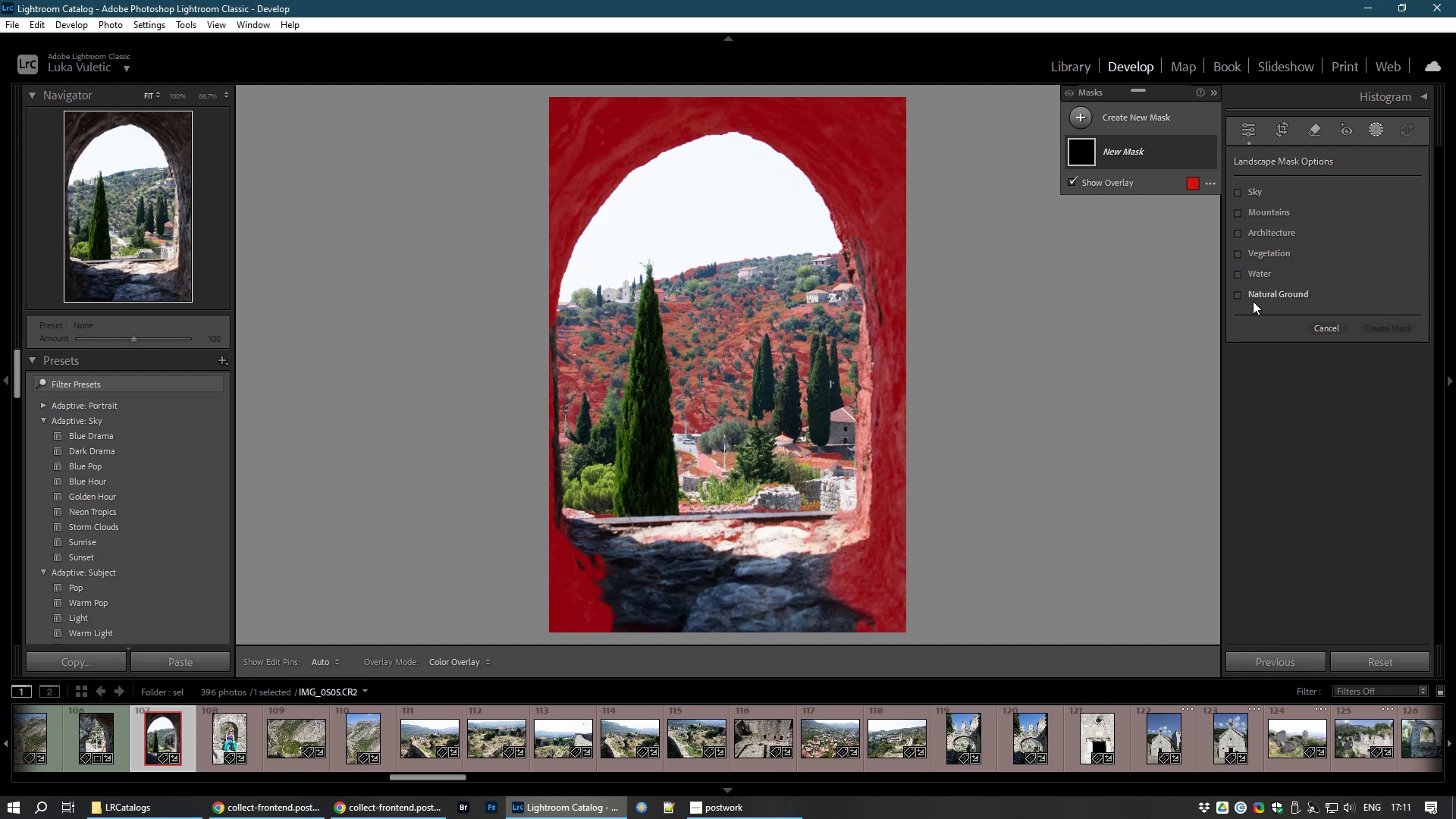 
wait(19.67)
 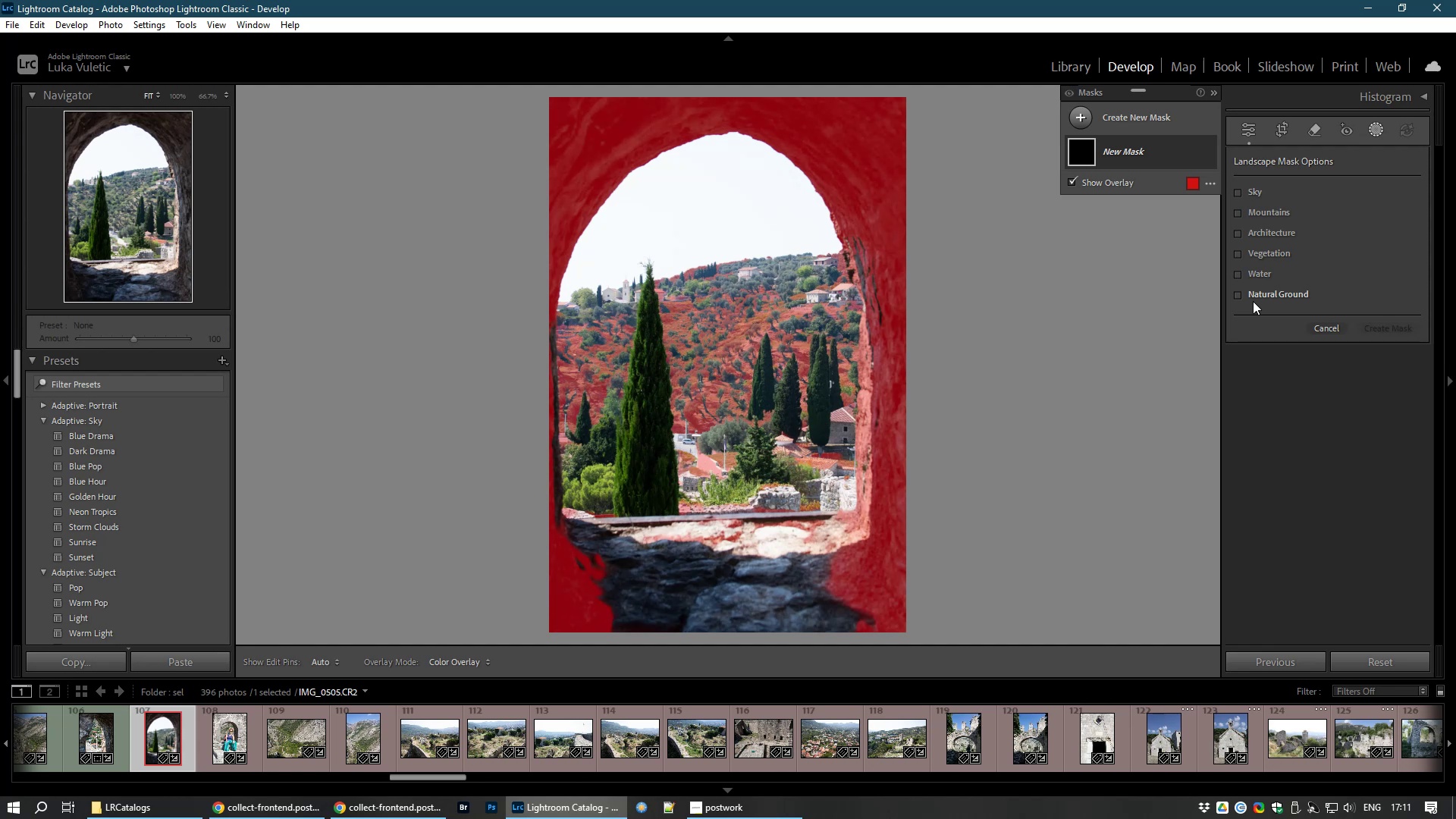 
left_click([1251, 257])
 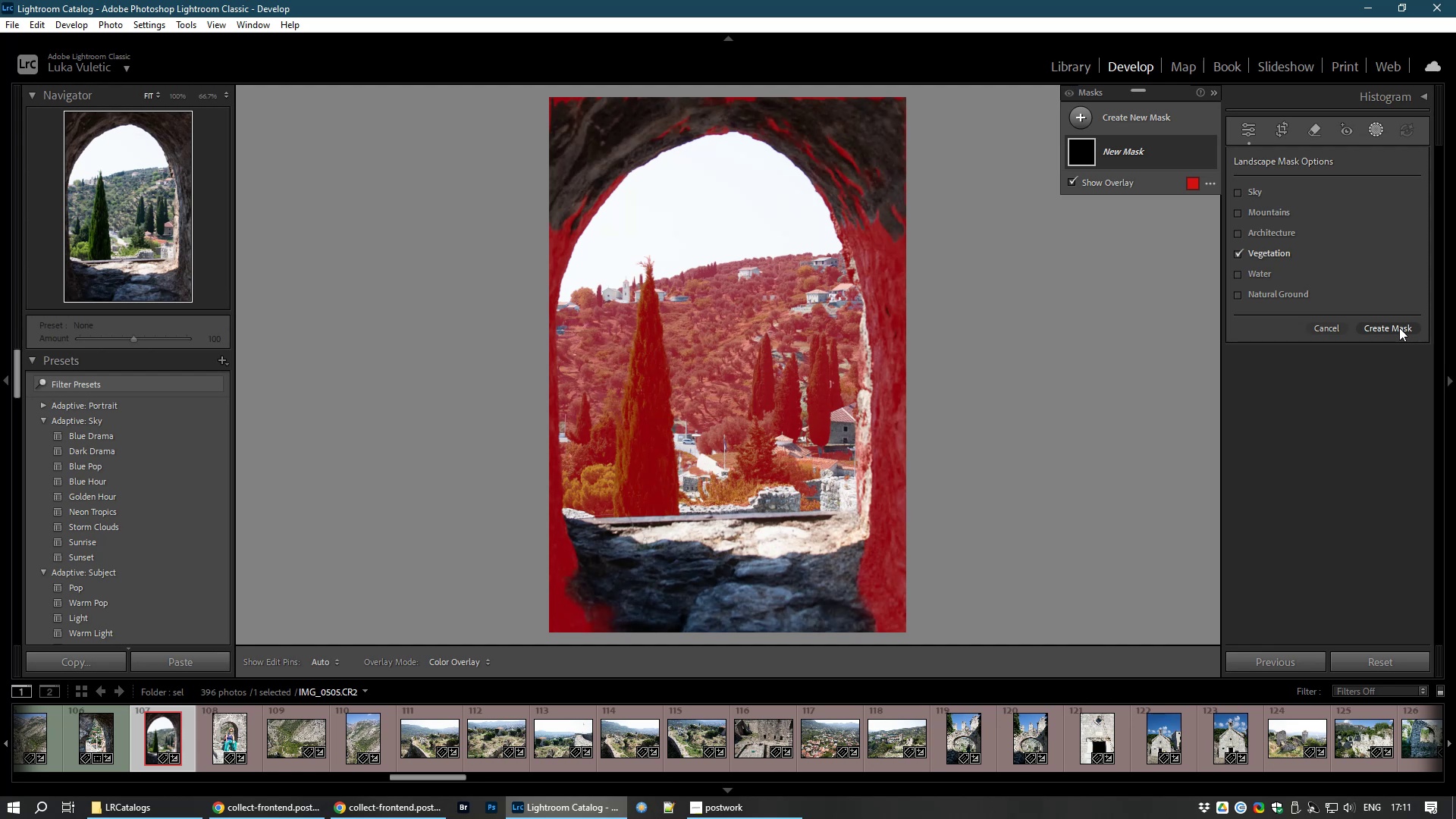 
wait(6.32)
 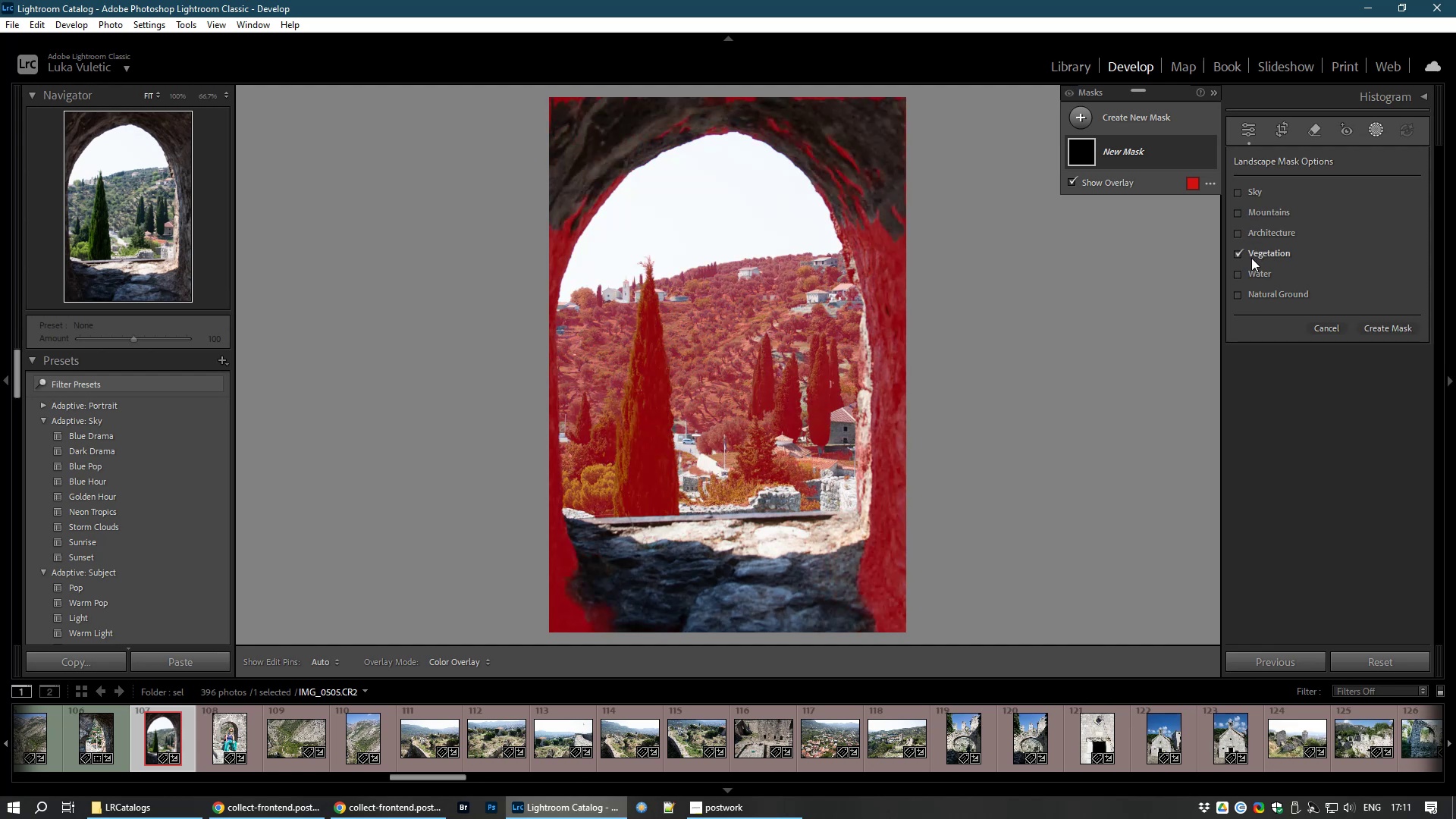 
left_click([1399, 328])
 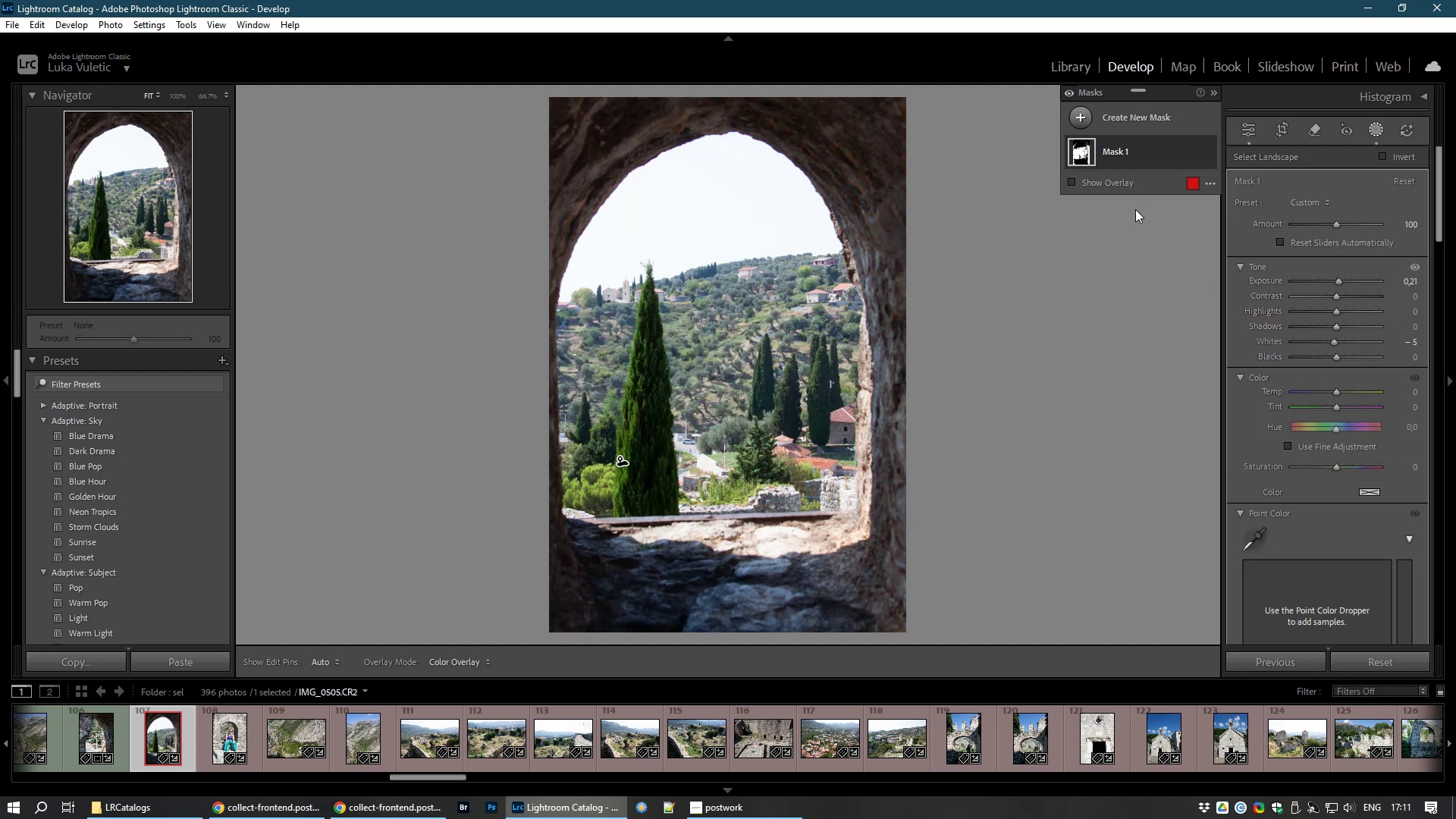 
wait(6.11)
 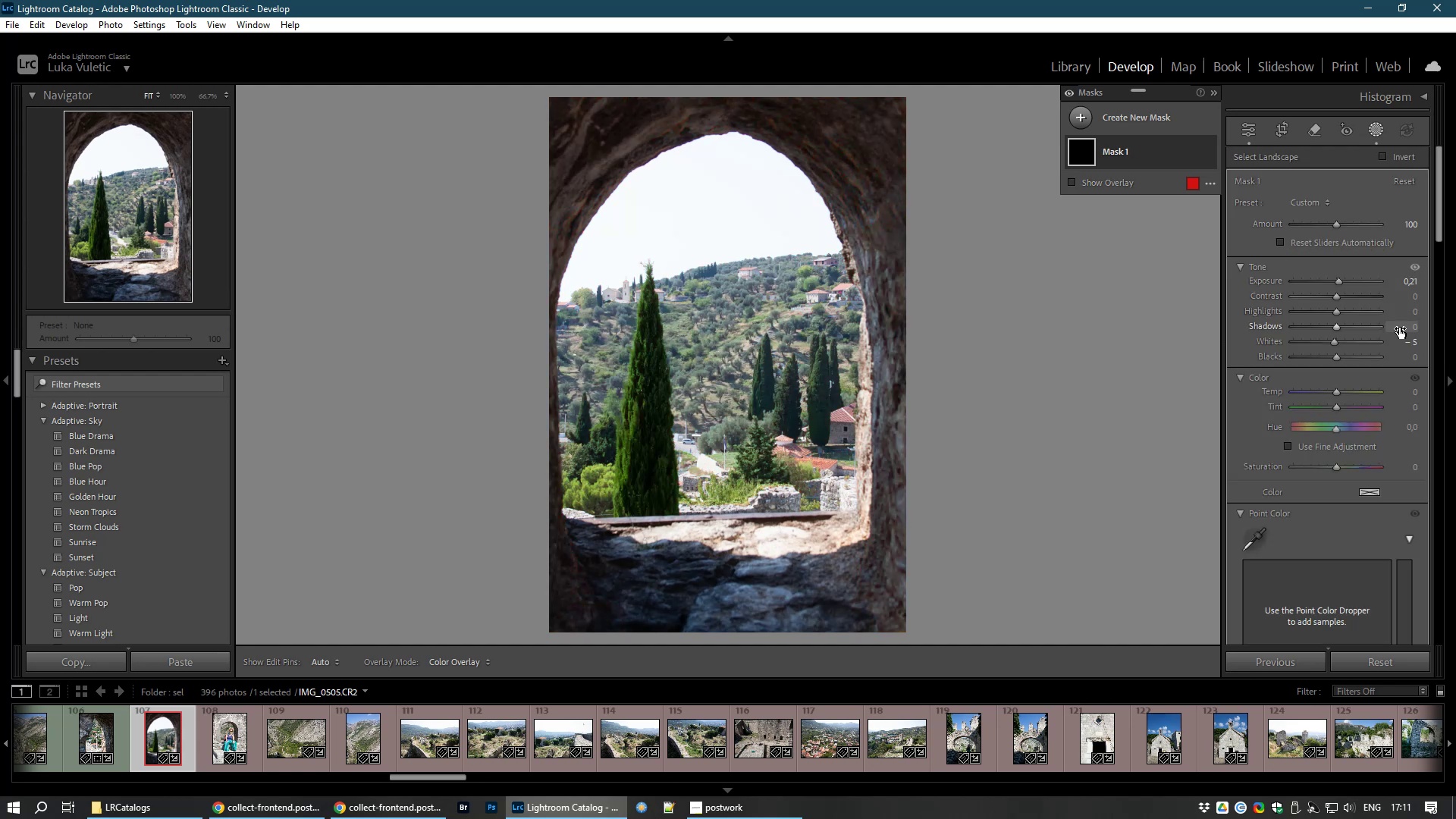 
left_click([1079, 158])
 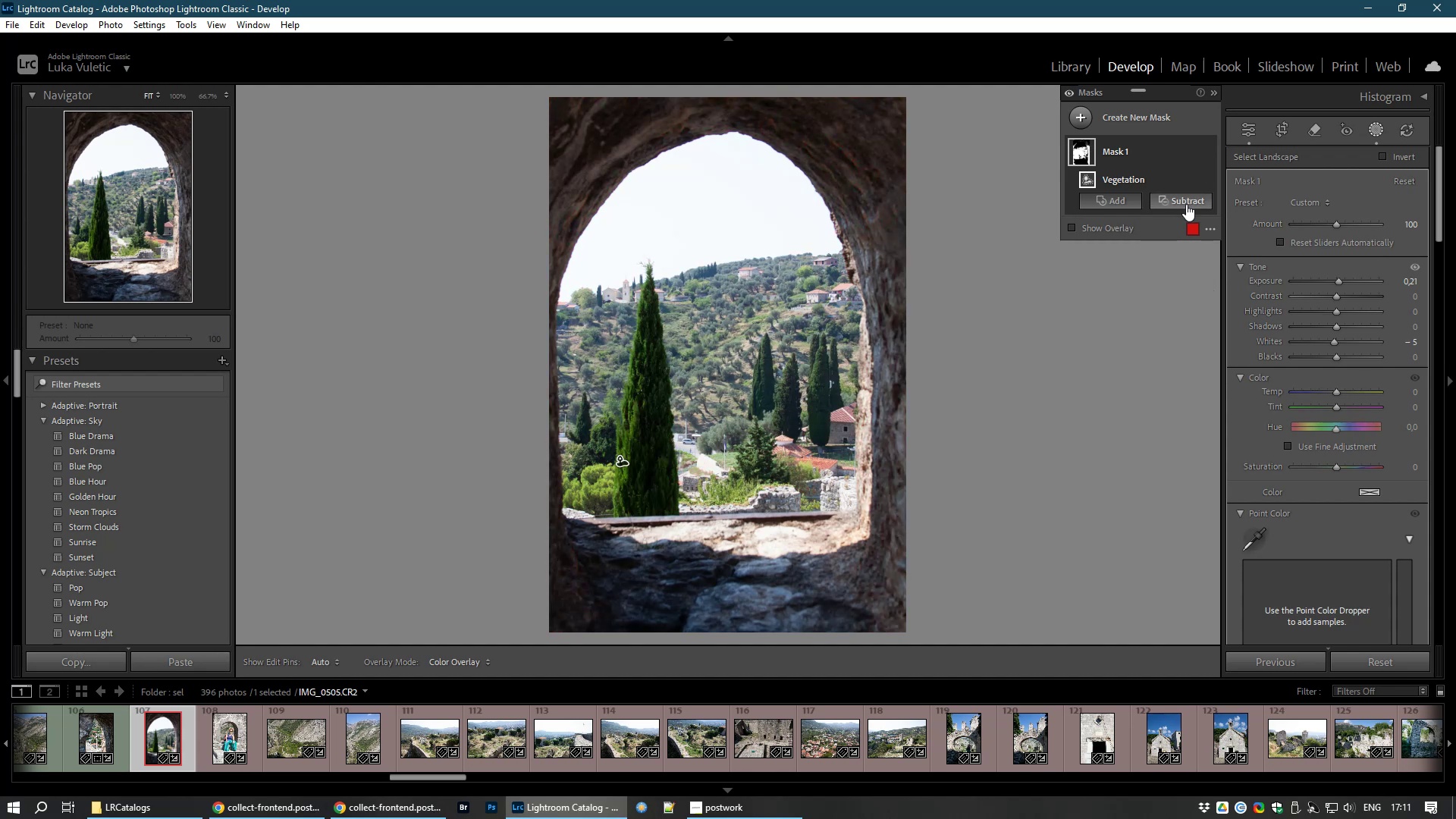 
left_click([1186, 204])
 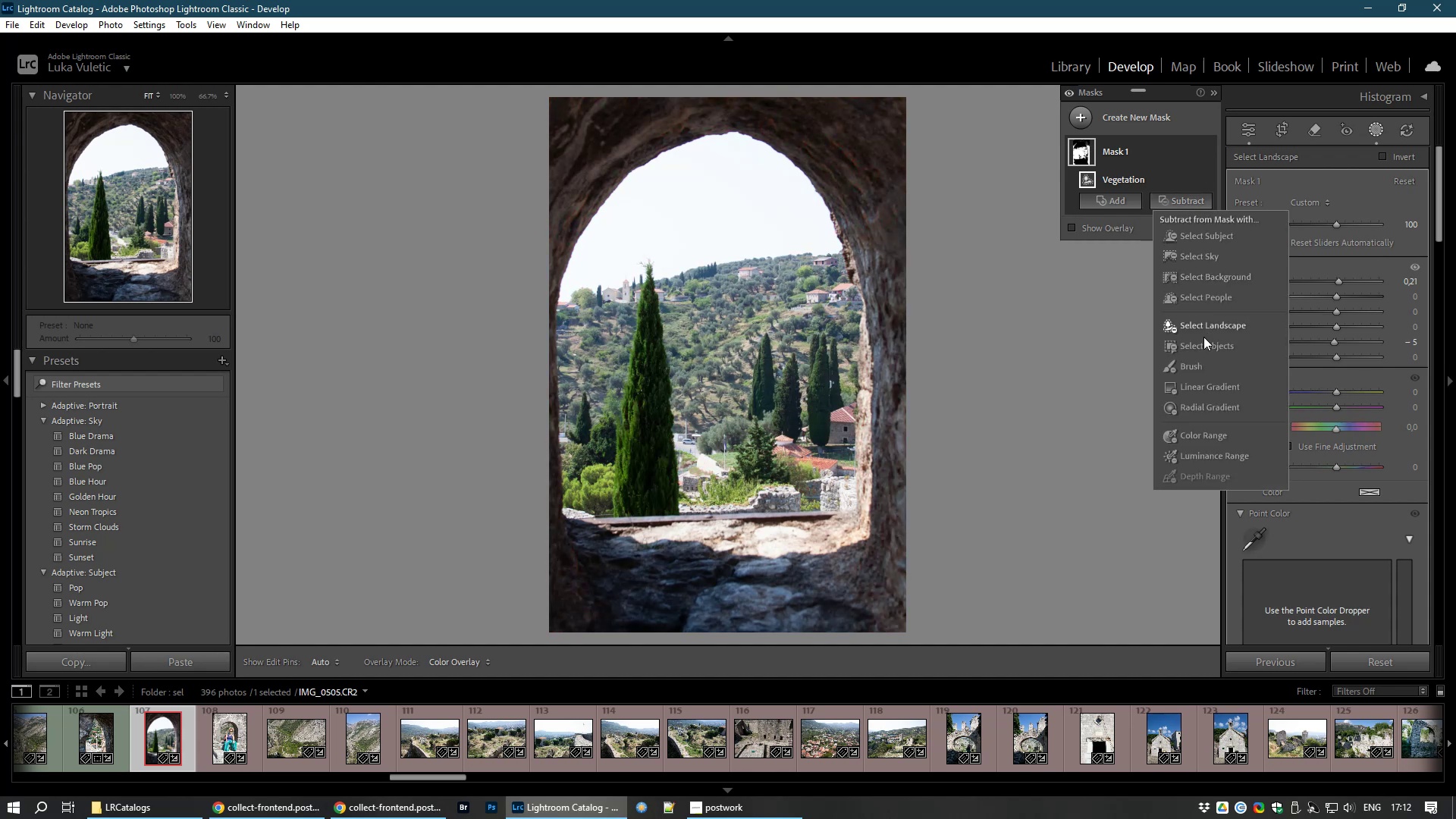 
left_click([1208, 373])
 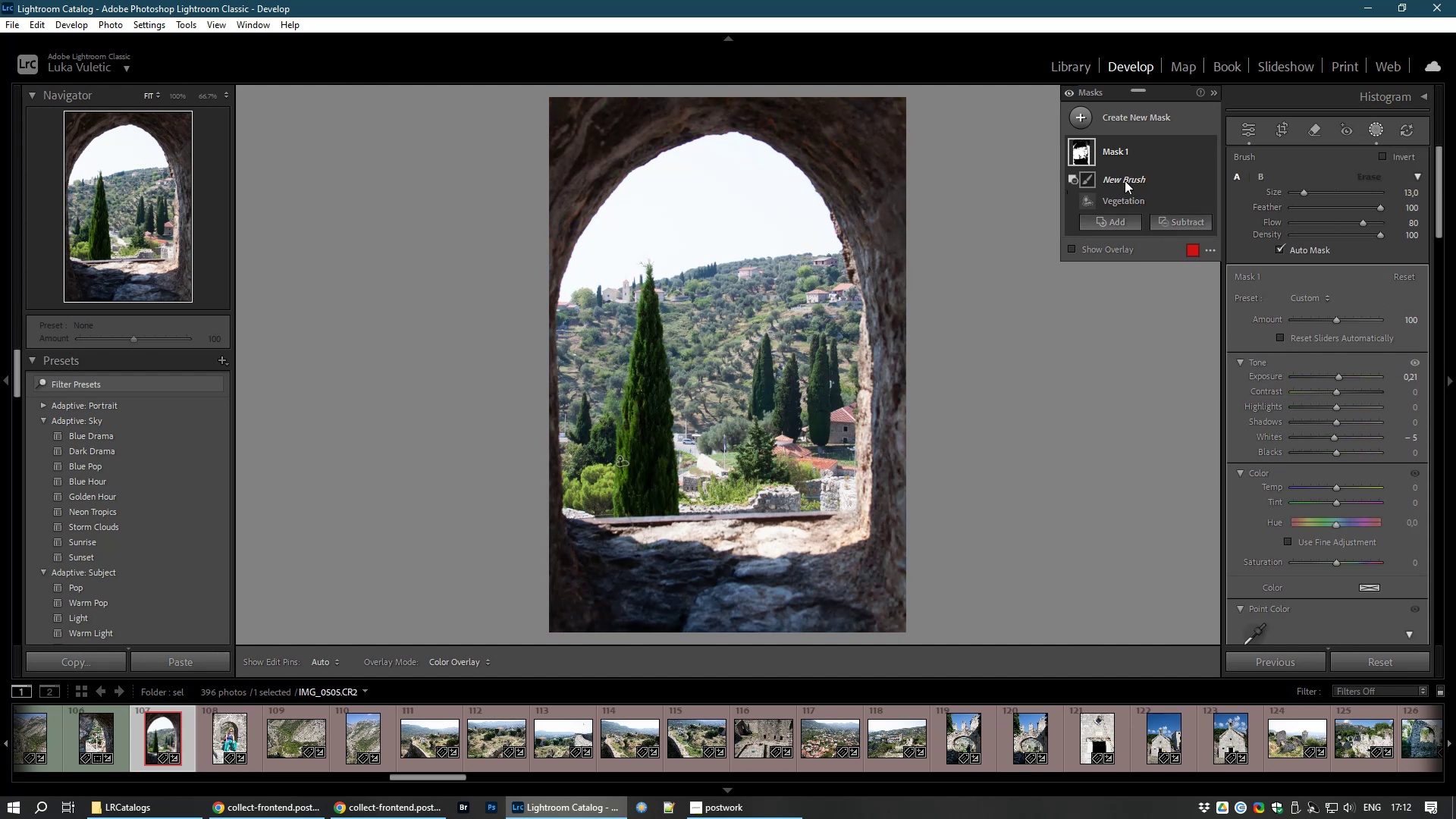 
left_click([1090, 158])
 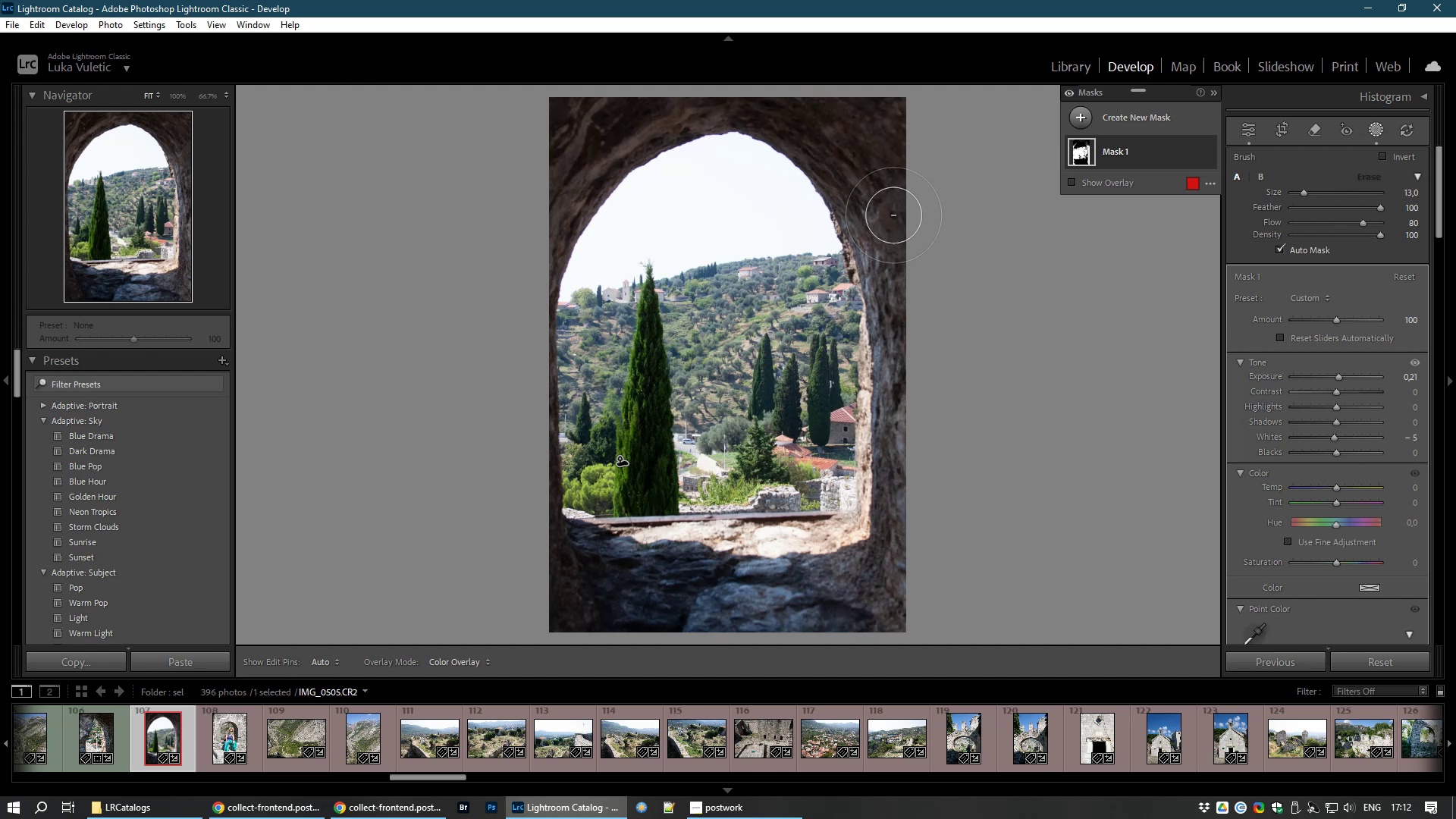 
left_click_drag(start_coordinate=[893, 215], to_coordinate=[883, 521])
 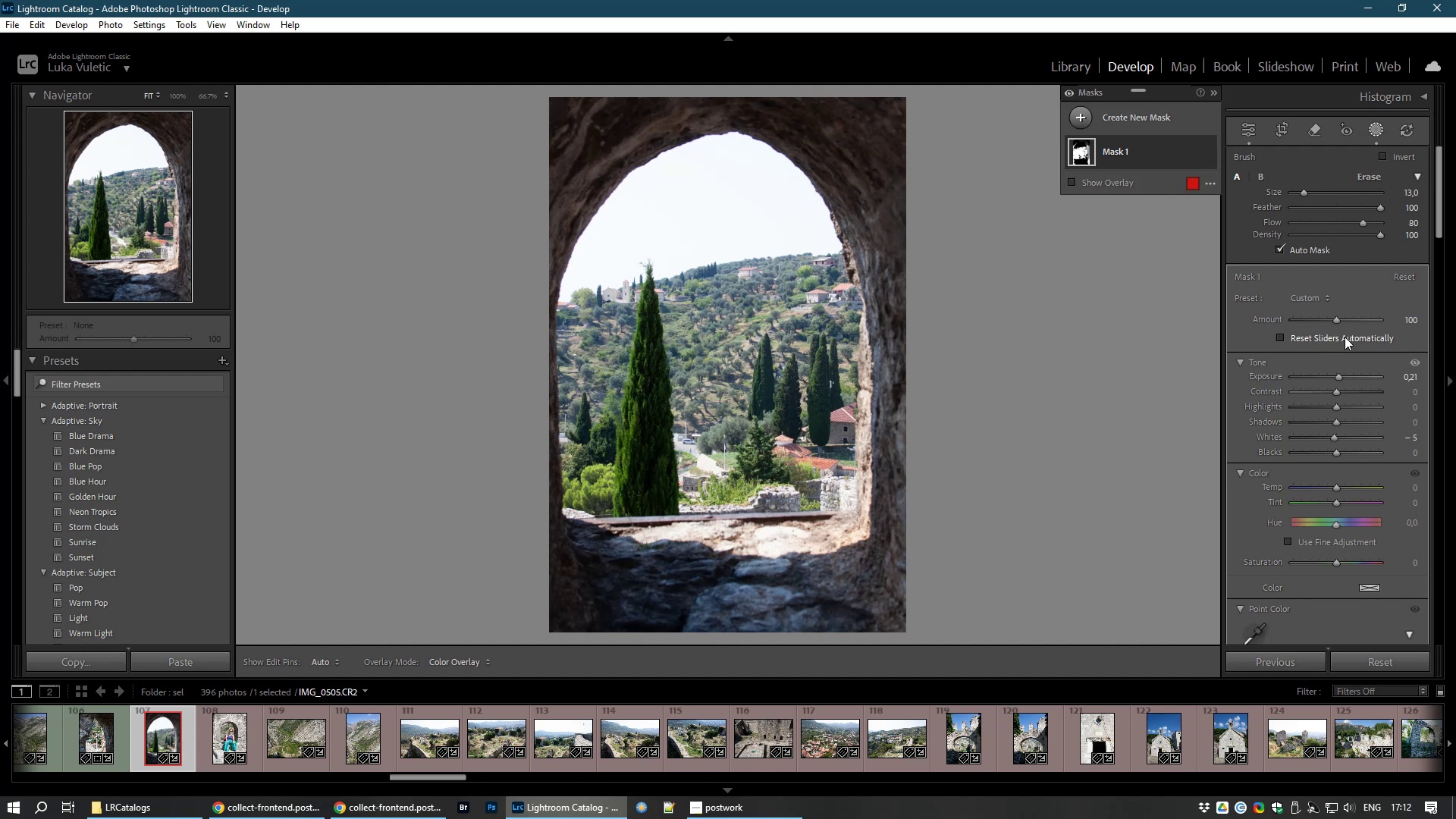 
left_click_drag(start_coordinate=[1336, 321], to_coordinate=[1341, 328])
 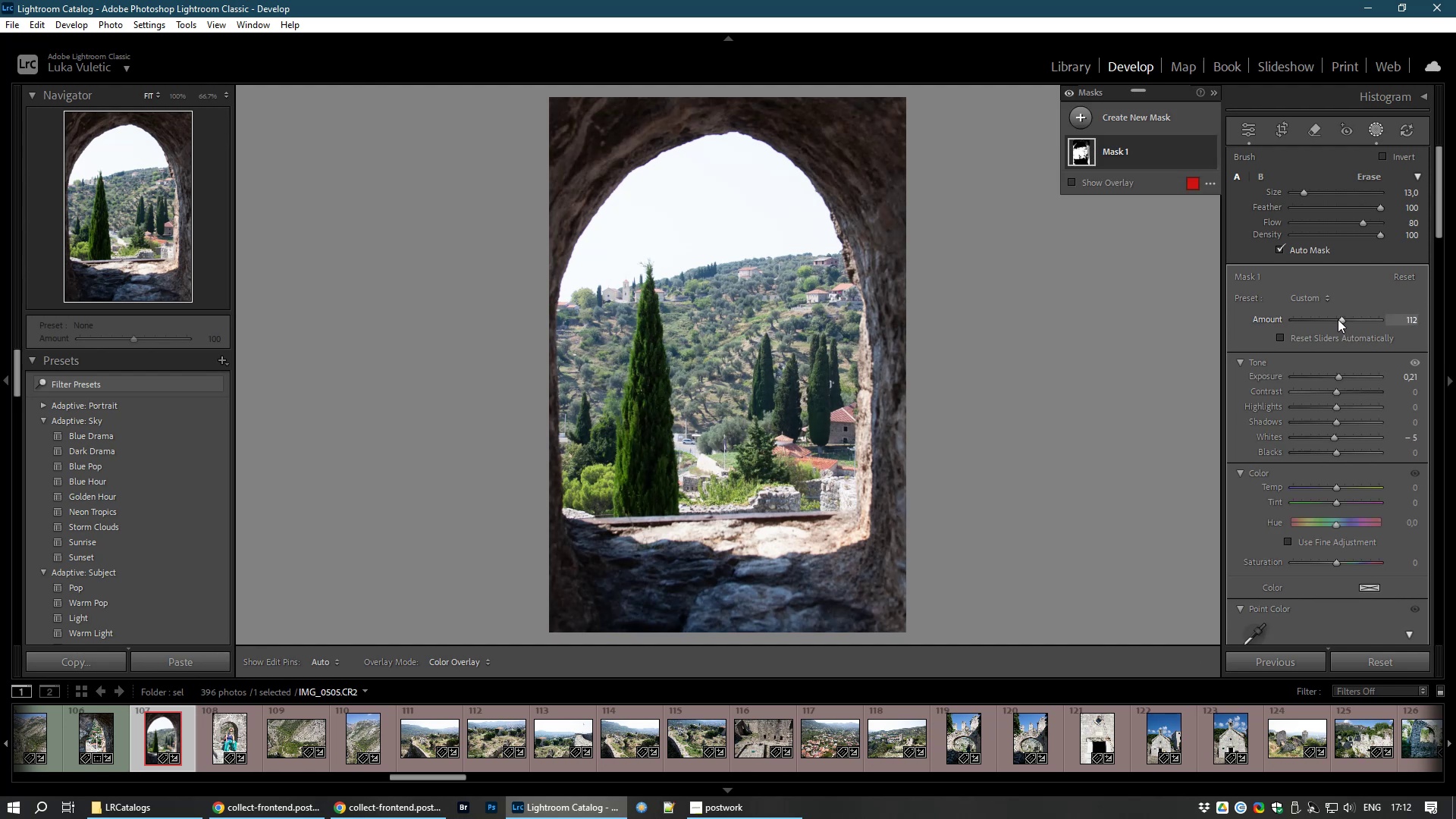 
double_click([1338, 319])
 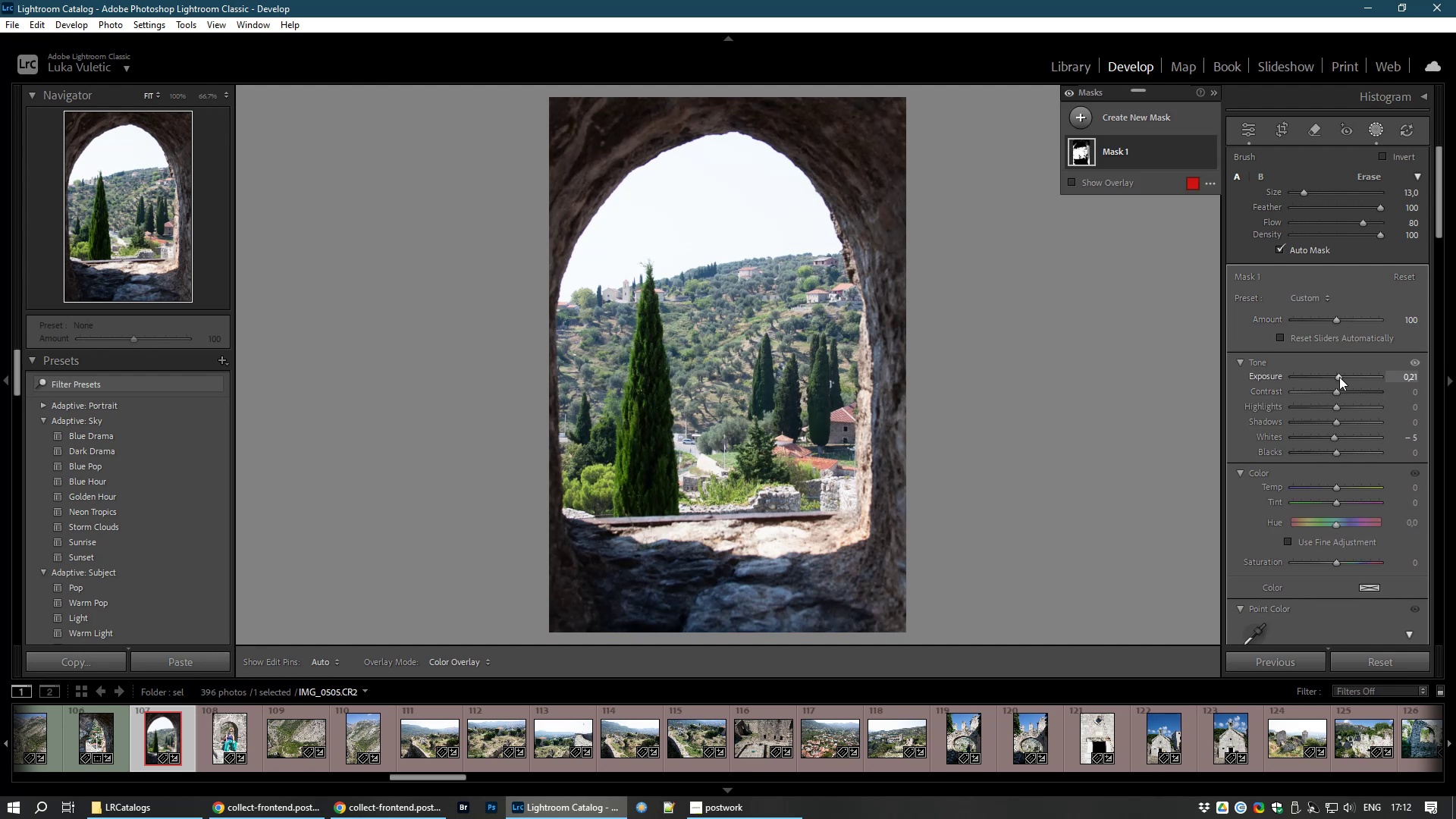 
left_click_drag(start_coordinate=[1339, 377], to_coordinate=[1393, 378])
 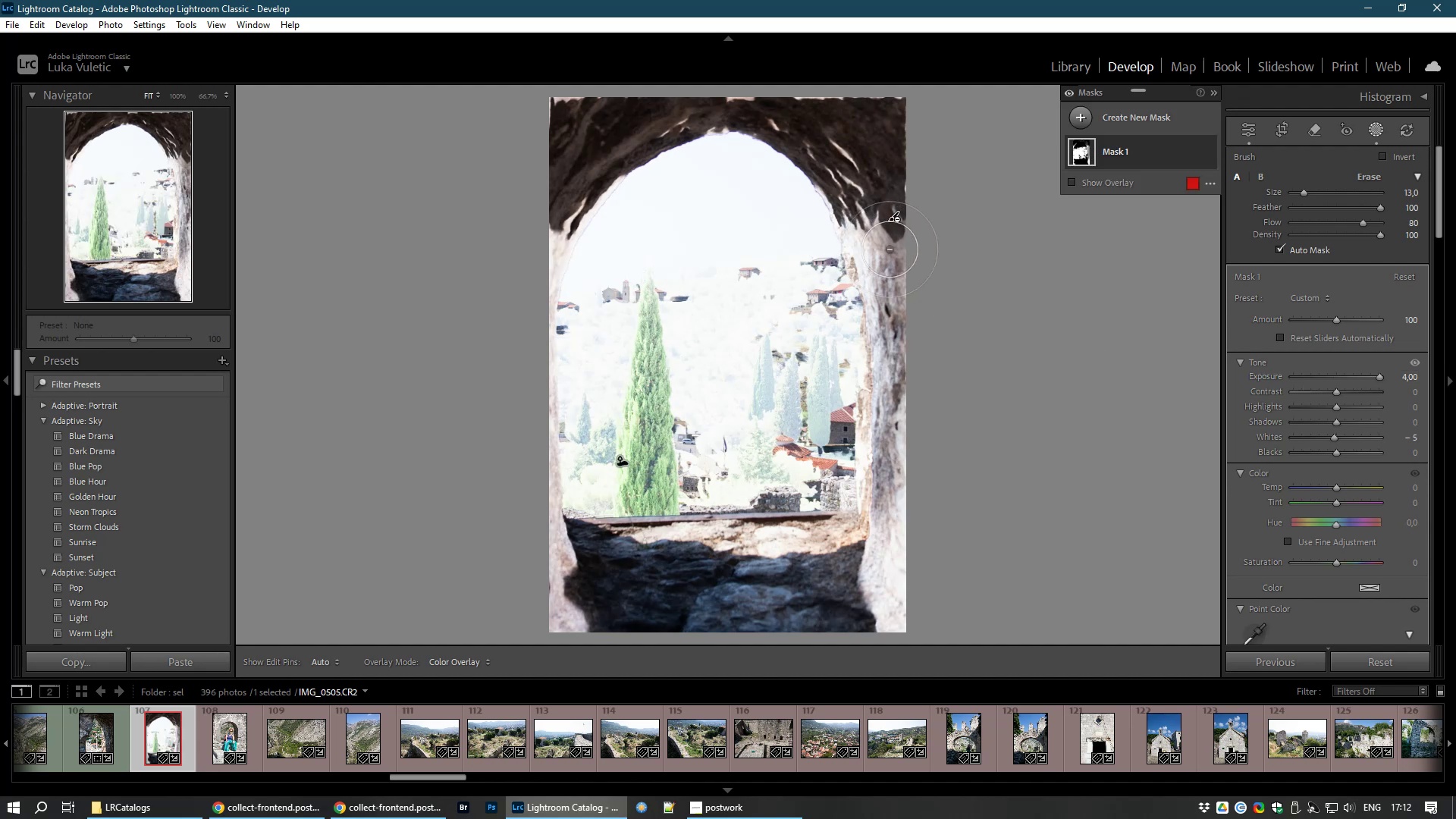 
left_click_drag(start_coordinate=[891, 245], to_coordinate=[905, 337])
 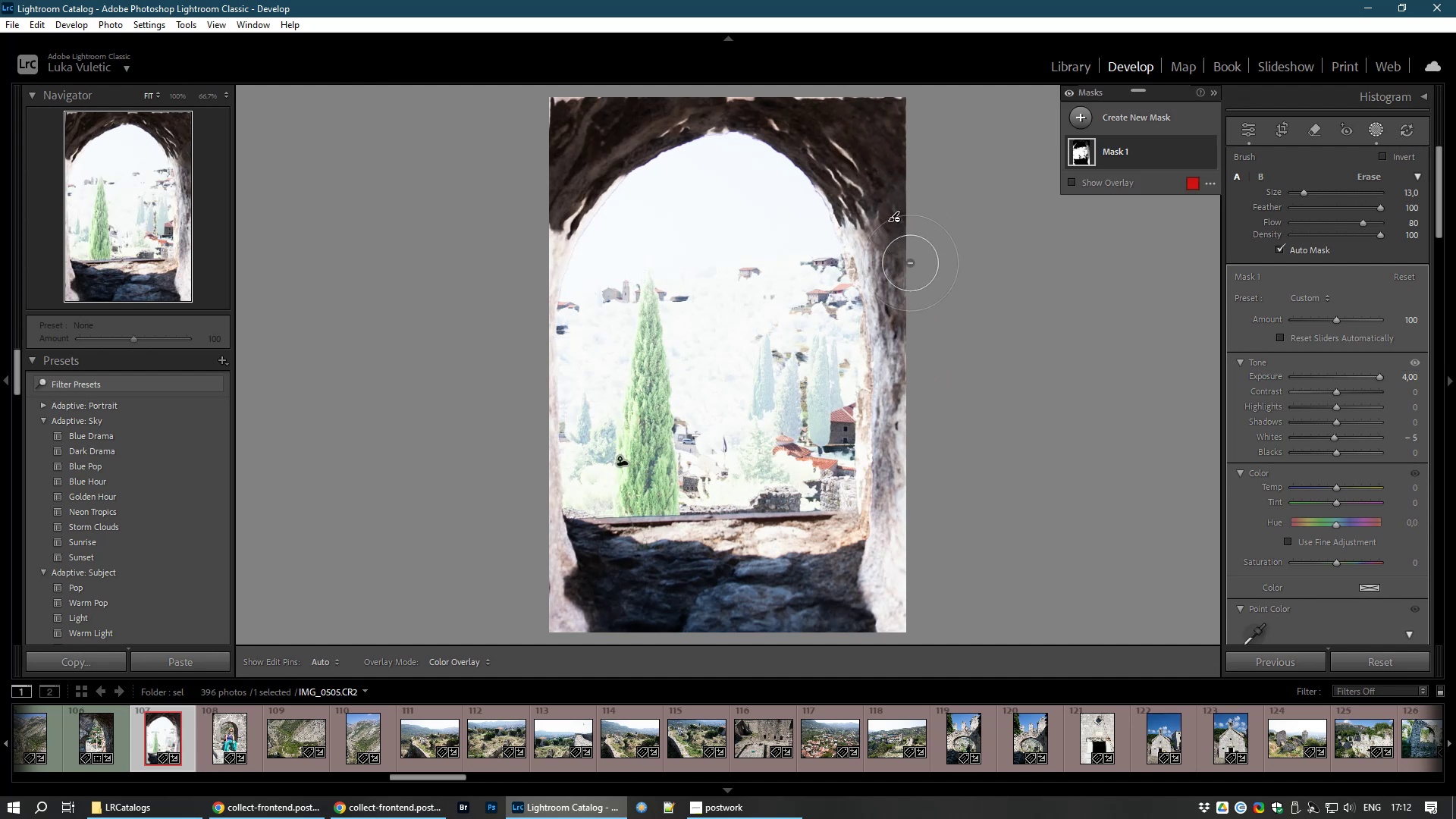 
left_click_drag(start_coordinate=[910, 263], to_coordinate=[917, 472])
 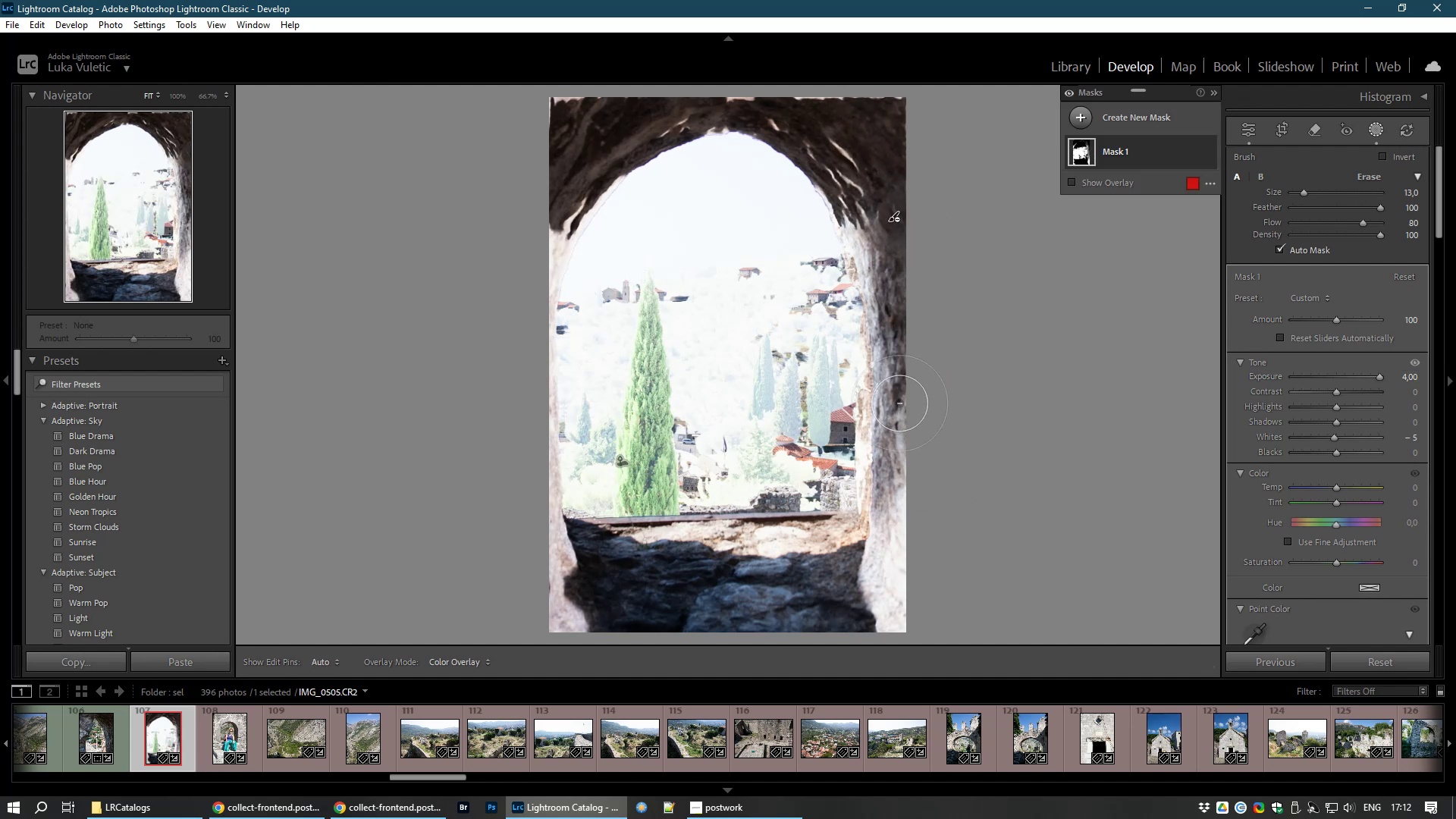 
left_click_drag(start_coordinate=[898, 408], to_coordinate=[904, 577])
 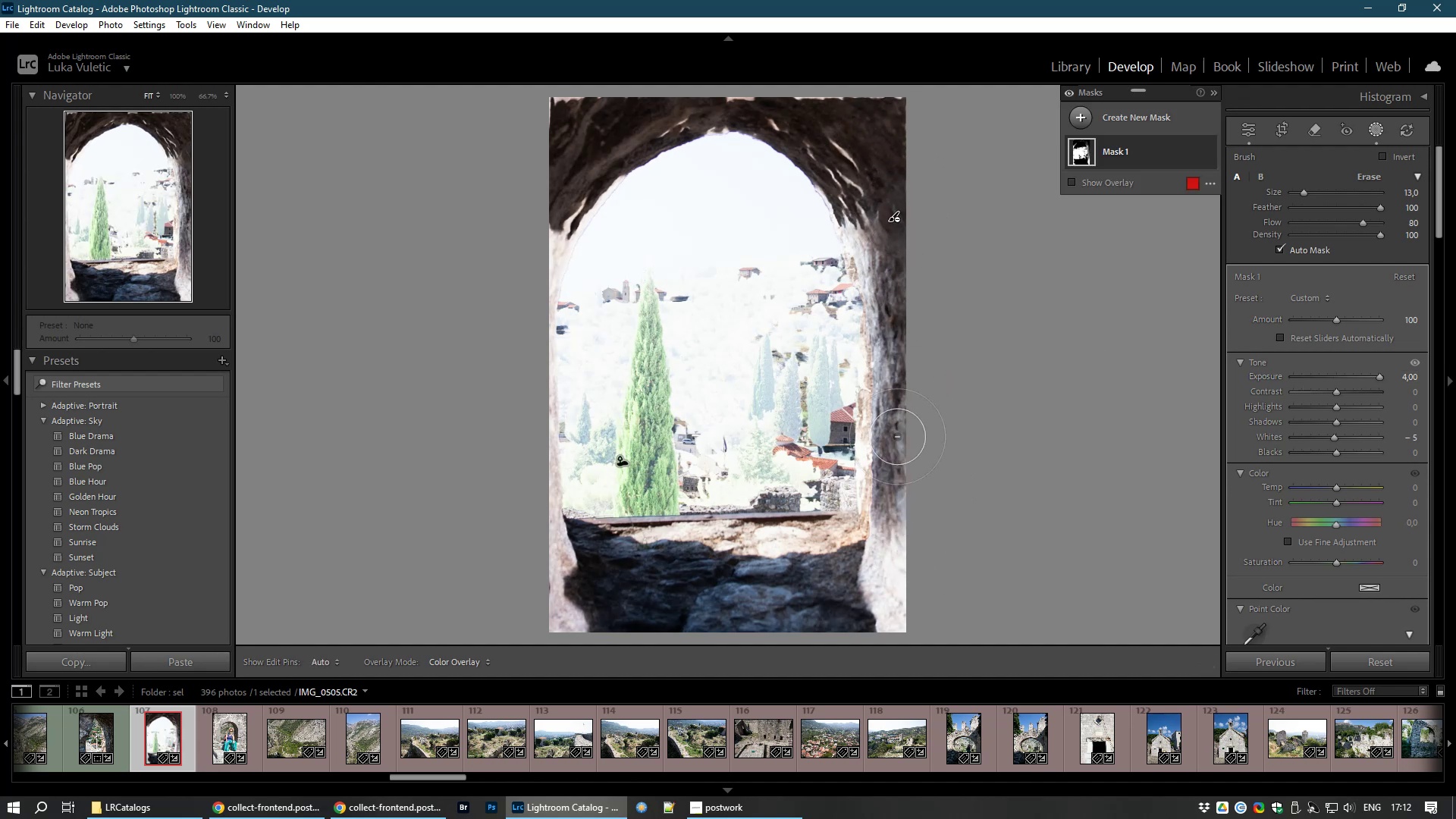 
left_click_drag(start_coordinate=[890, 453], to_coordinate=[888, 626])
 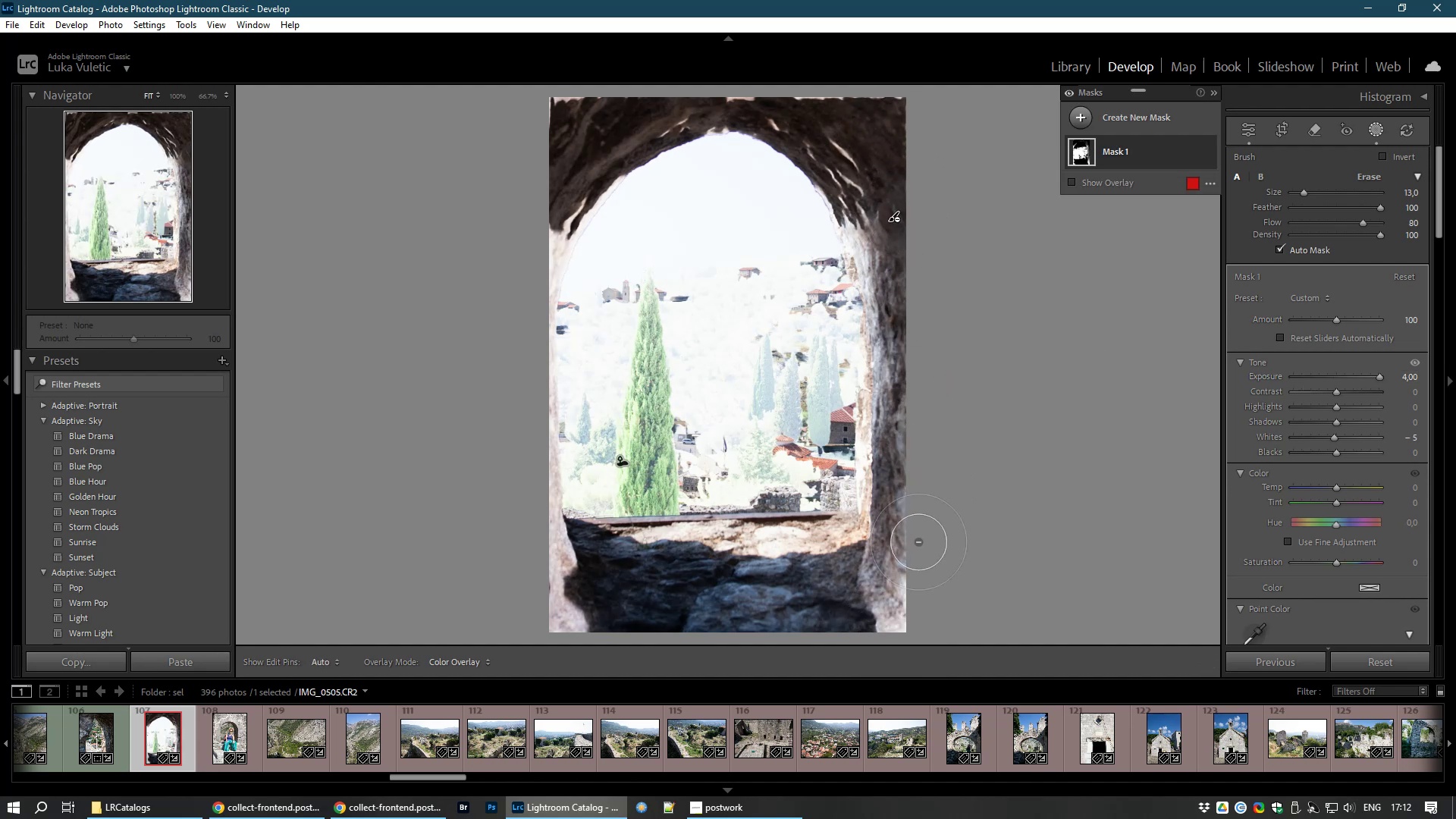 
left_click_drag(start_coordinate=[915, 548], to_coordinate=[901, 651])
 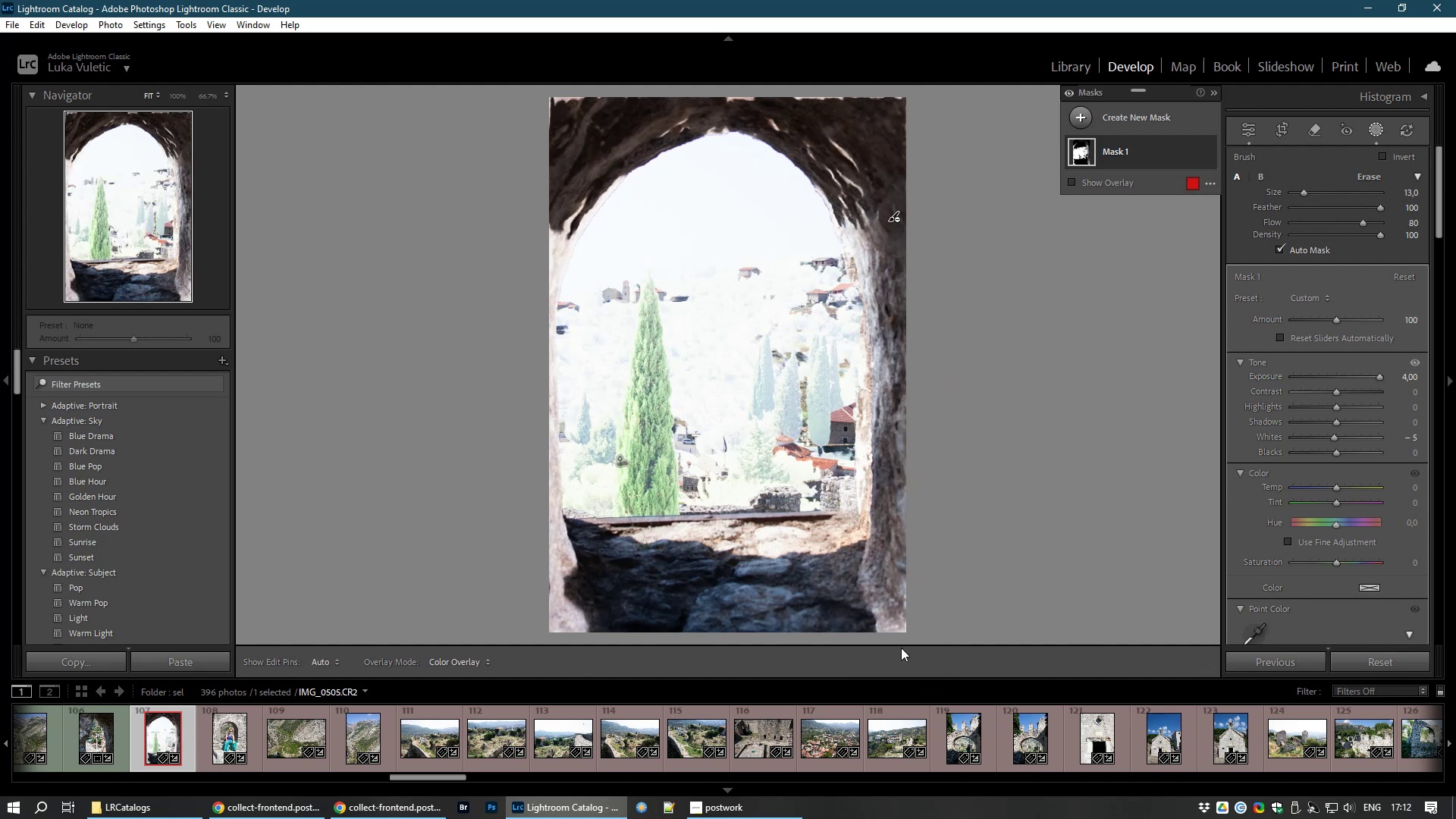 
left_click_drag(start_coordinate=[901, 582], to_coordinate=[900, 657])
 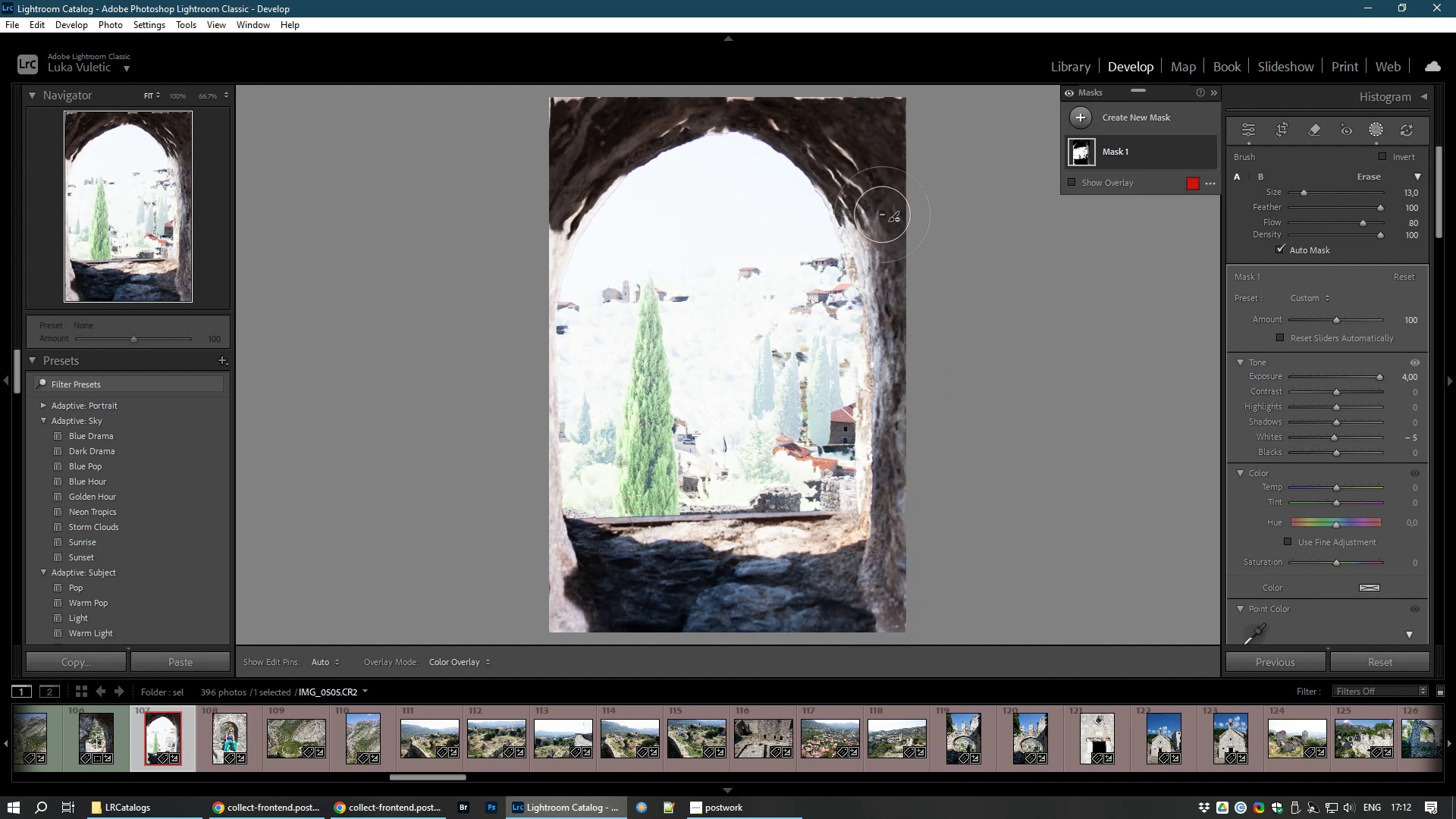 
left_click_drag(start_coordinate=[883, 212], to_coordinate=[881, 310])
 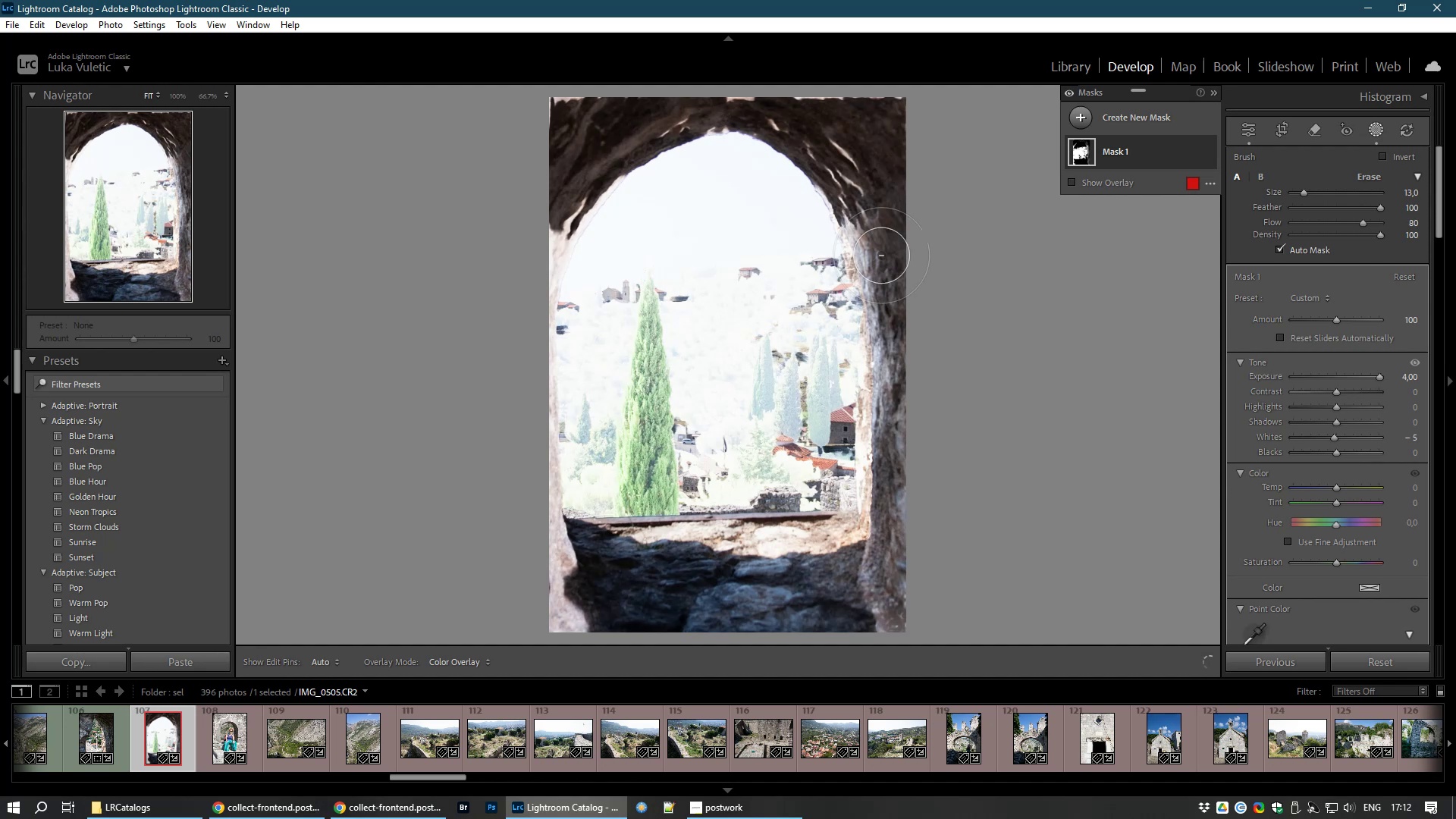 
left_click_drag(start_coordinate=[880, 254], to_coordinate=[882, 553])
 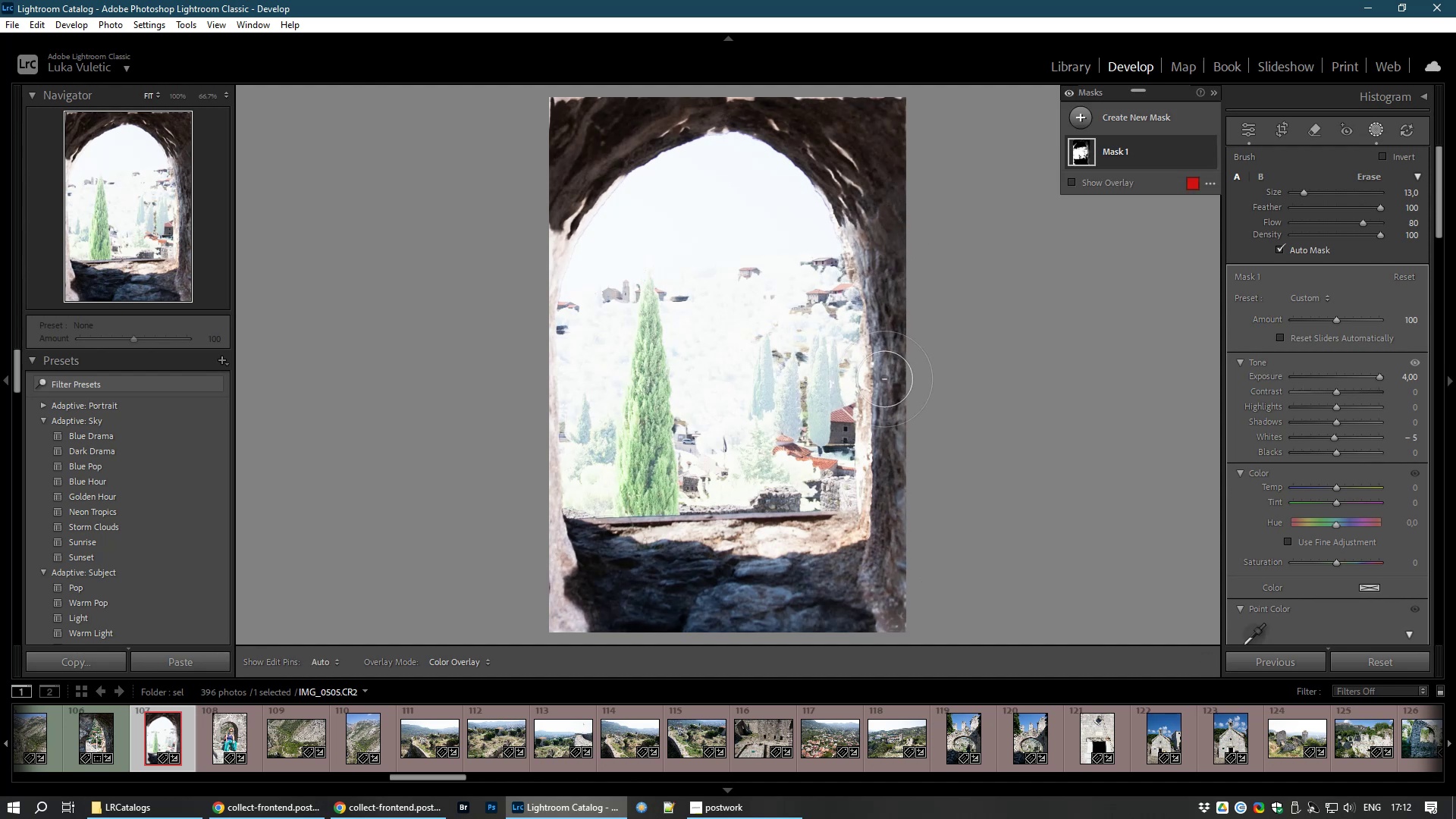 
left_click_drag(start_coordinate=[880, 384], to_coordinate=[876, 509])
 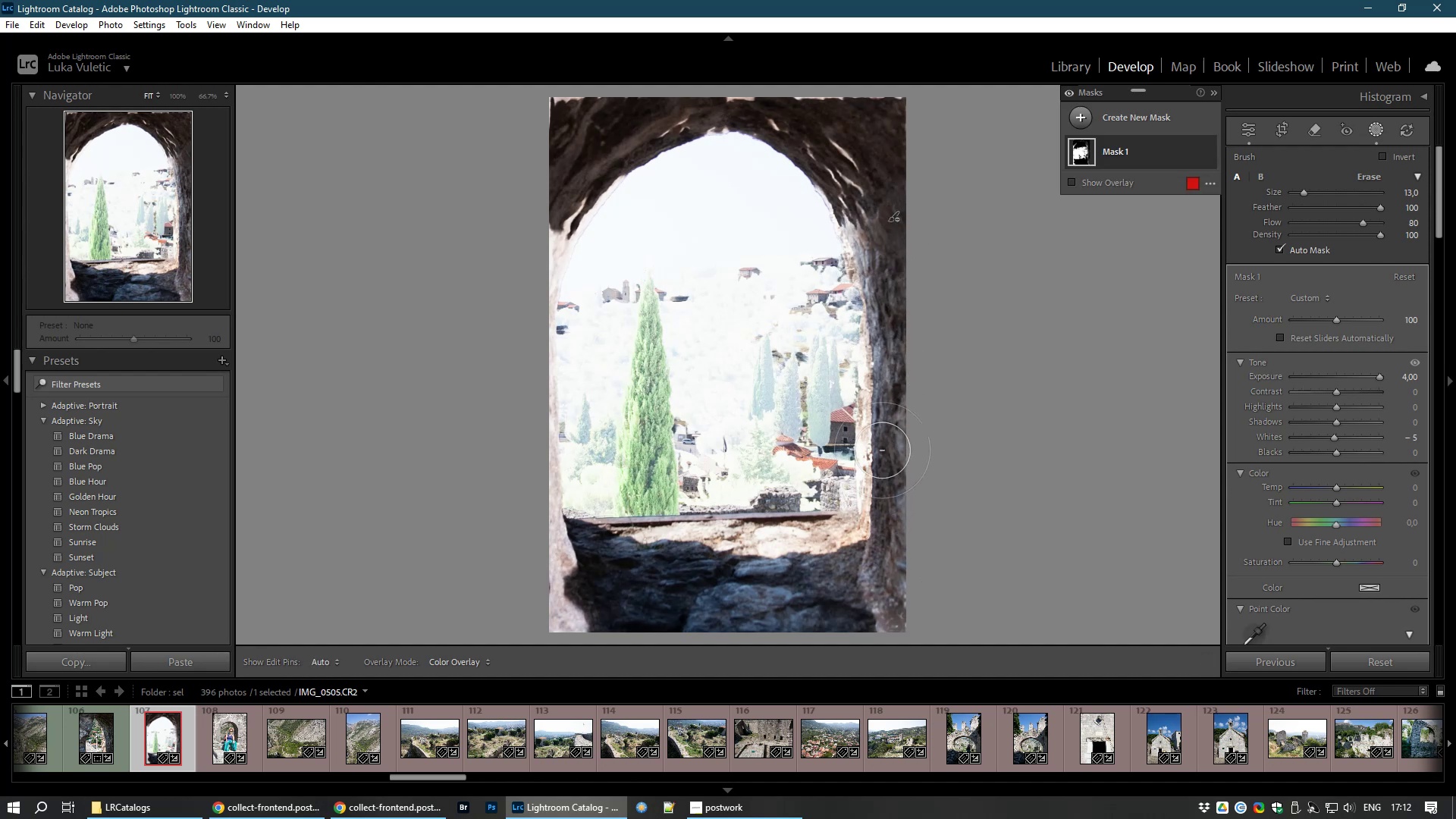 
left_click_drag(start_coordinate=[874, 504], to_coordinate=[872, 577])
 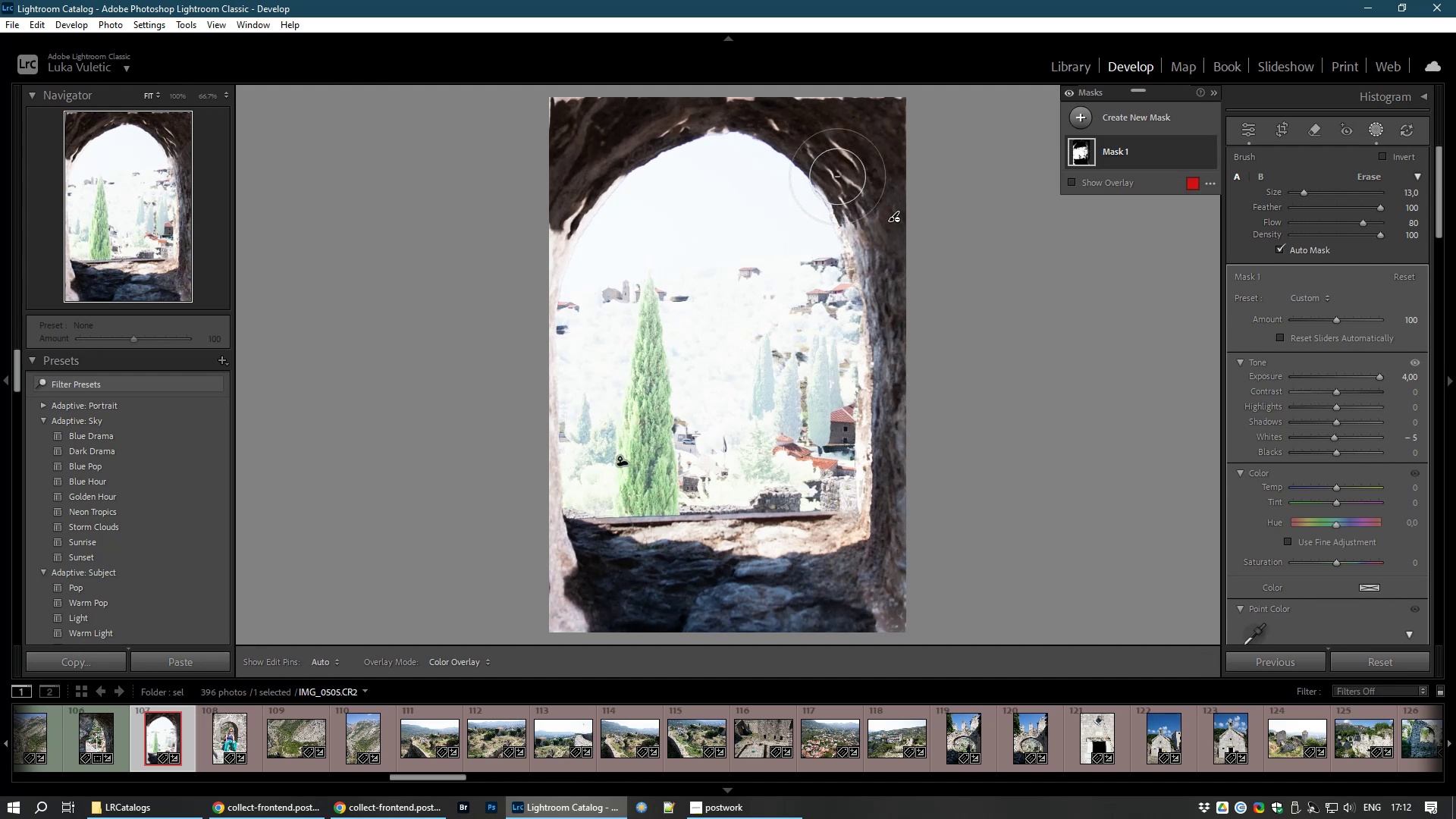 
left_click_drag(start_coordinate=[847, 196], to_coordinate=[905, 316])
 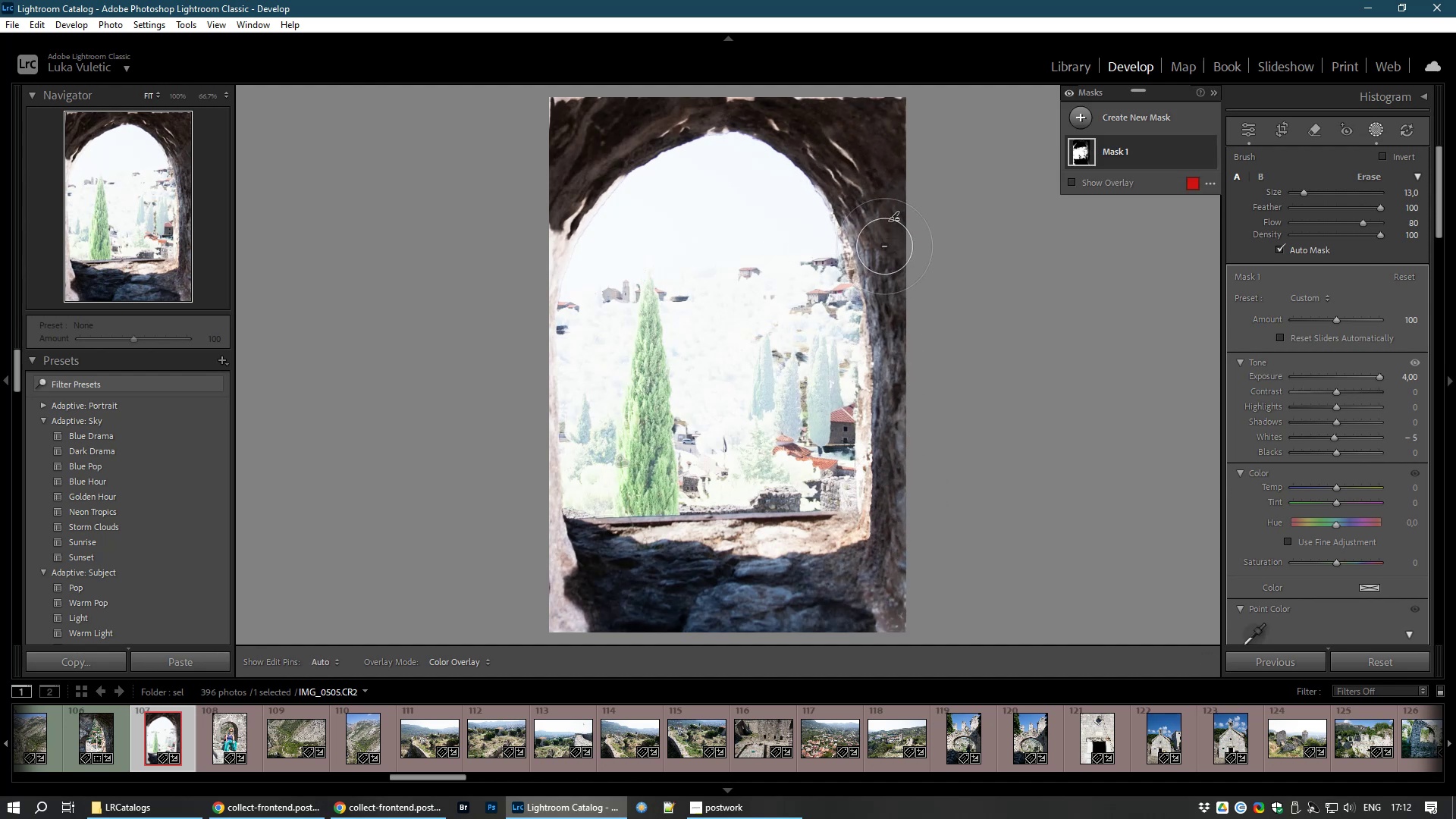 
left_click_drag(start_coordinate=[883, 246], to_coordinate=[901, 434])
 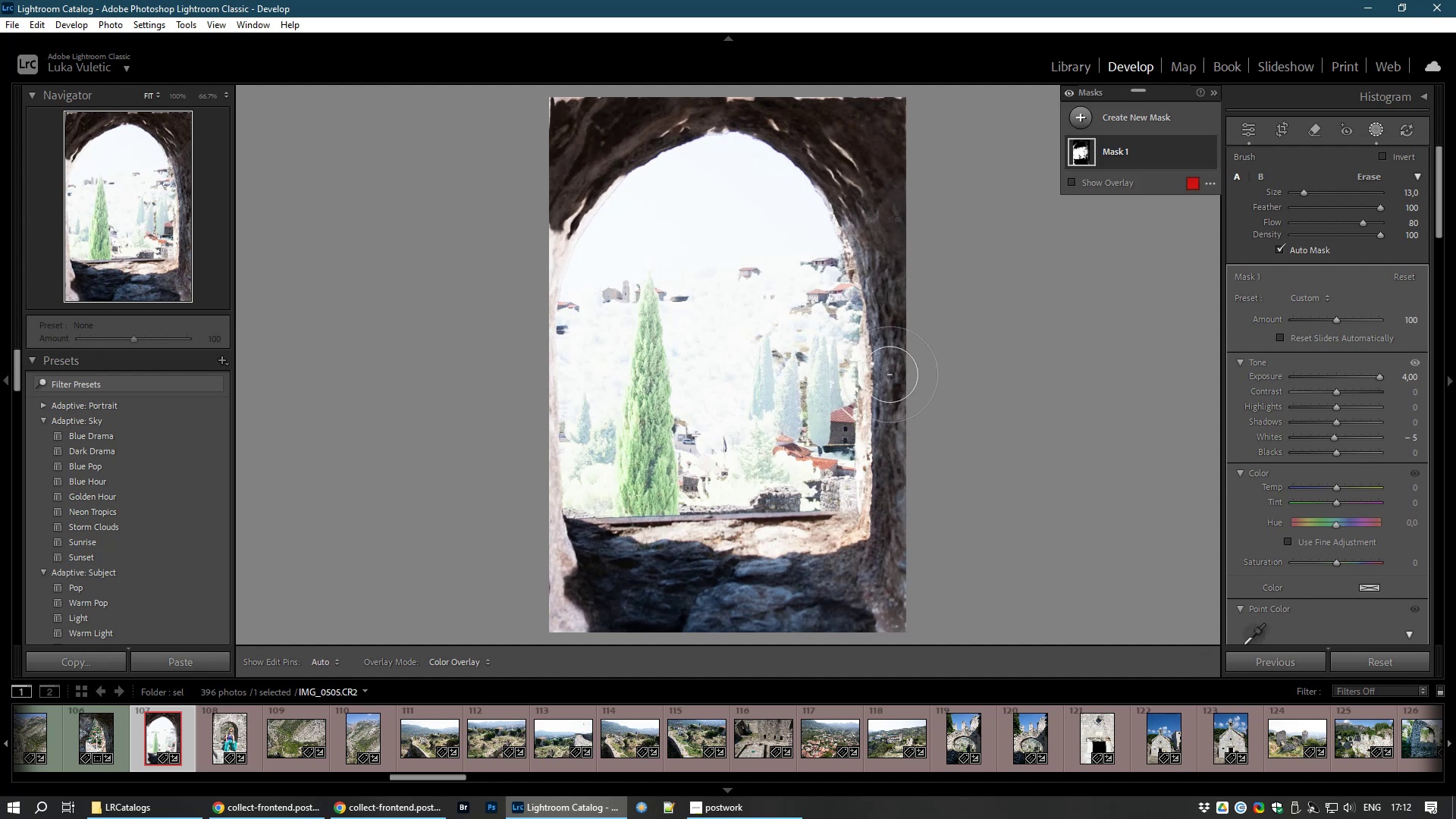 
left_click_drag(start_coordinate=[884, 454], to_coordinate=[883, 562])
 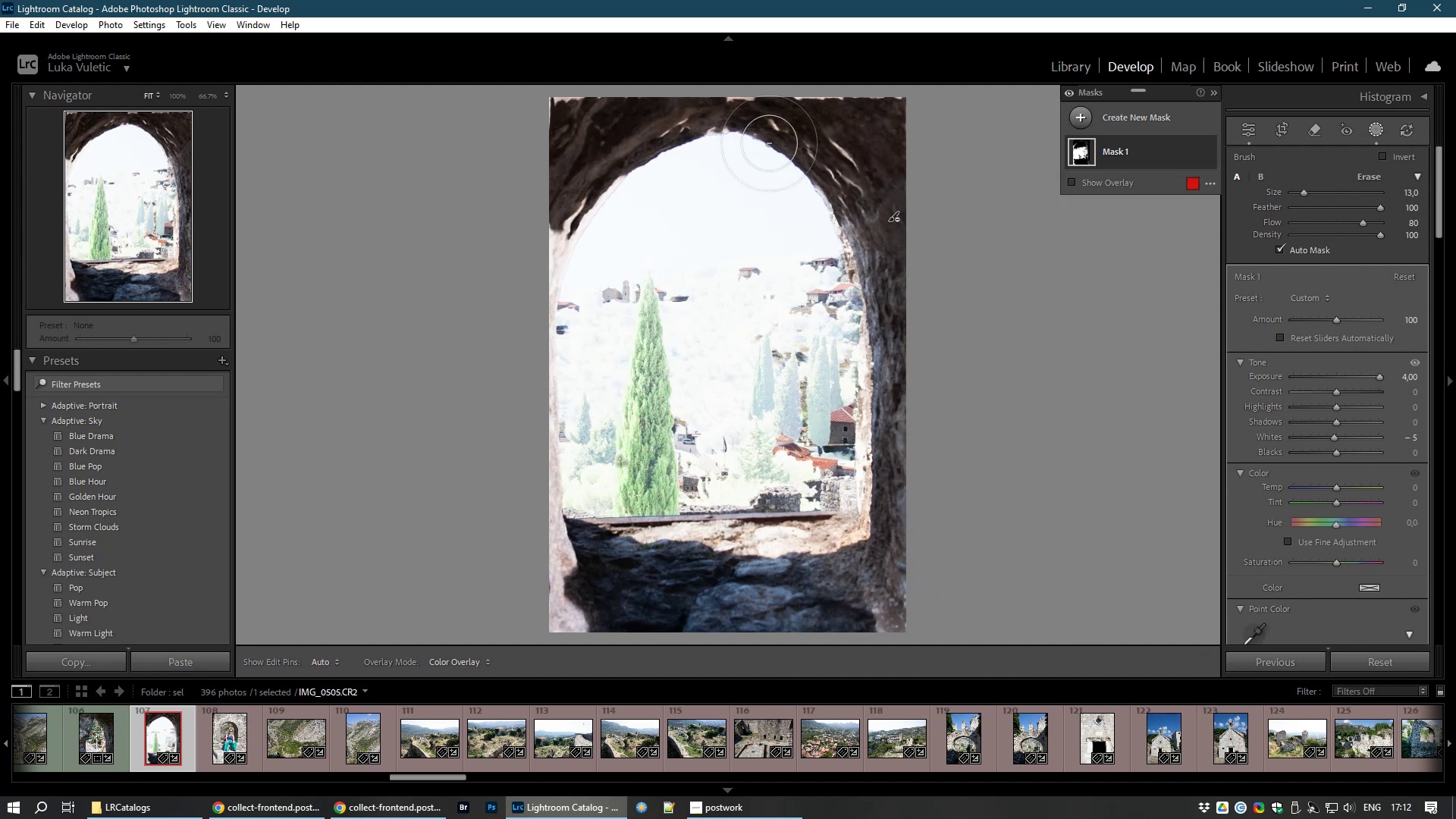 
left_click_drag(start_coordinate=[802, 105], to_coordinate=[921, 200])
 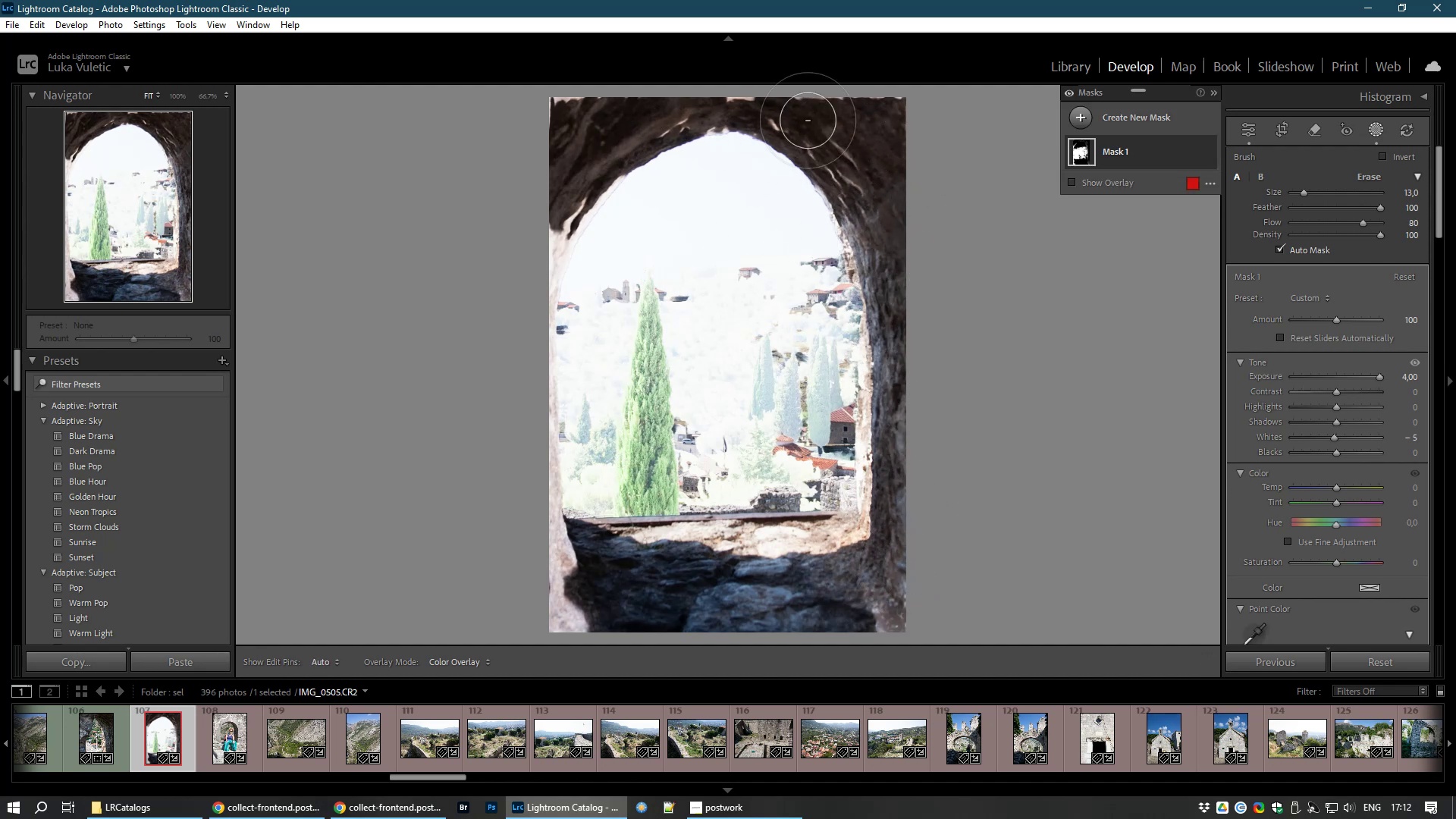 
left_click_drag(start_coordinate=[808, 121], to_coordinate=[917, 219])
 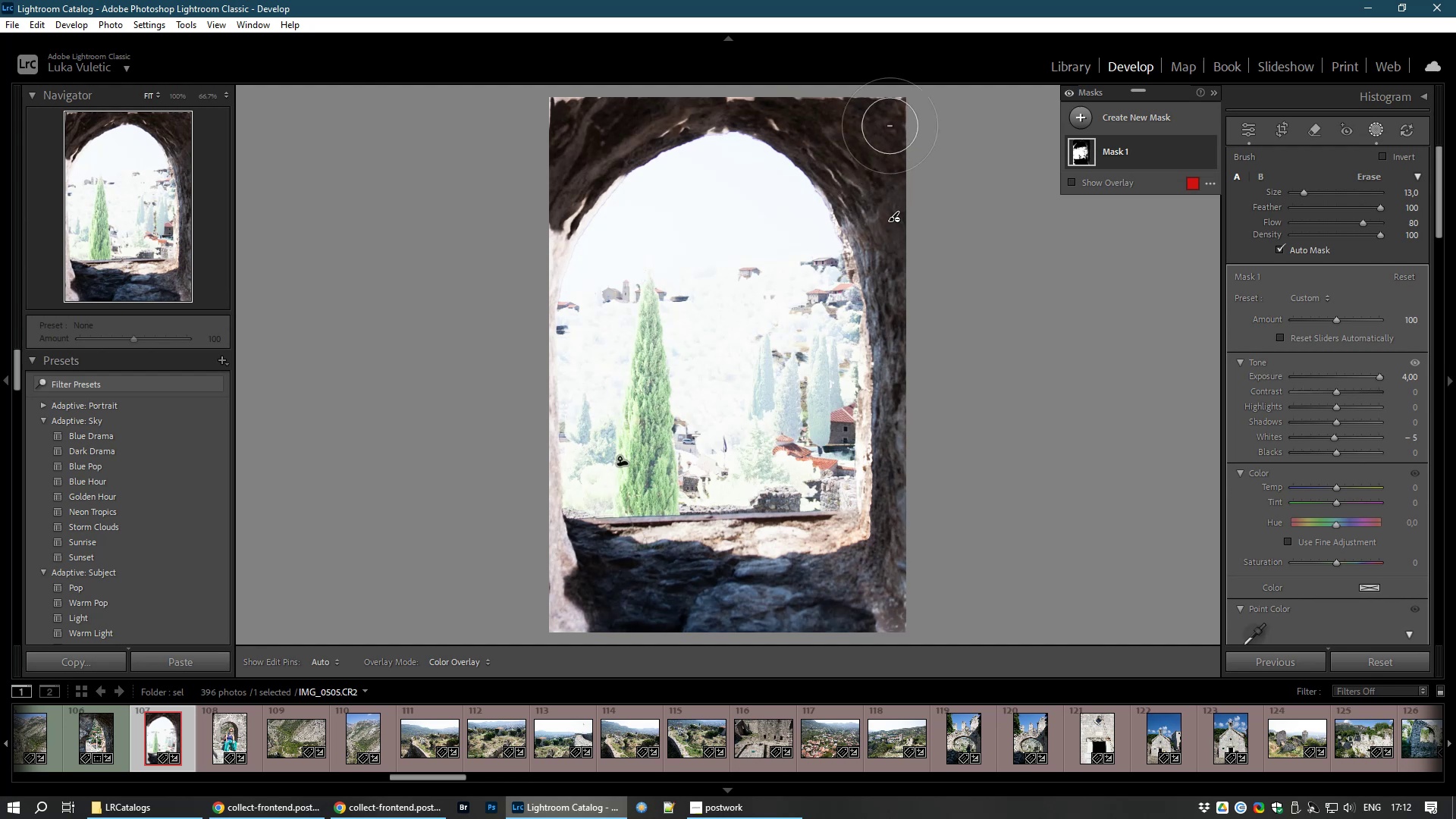 
left_click_drag(start_coordinate=[800, 86], to_coordinate=[668, 86])
 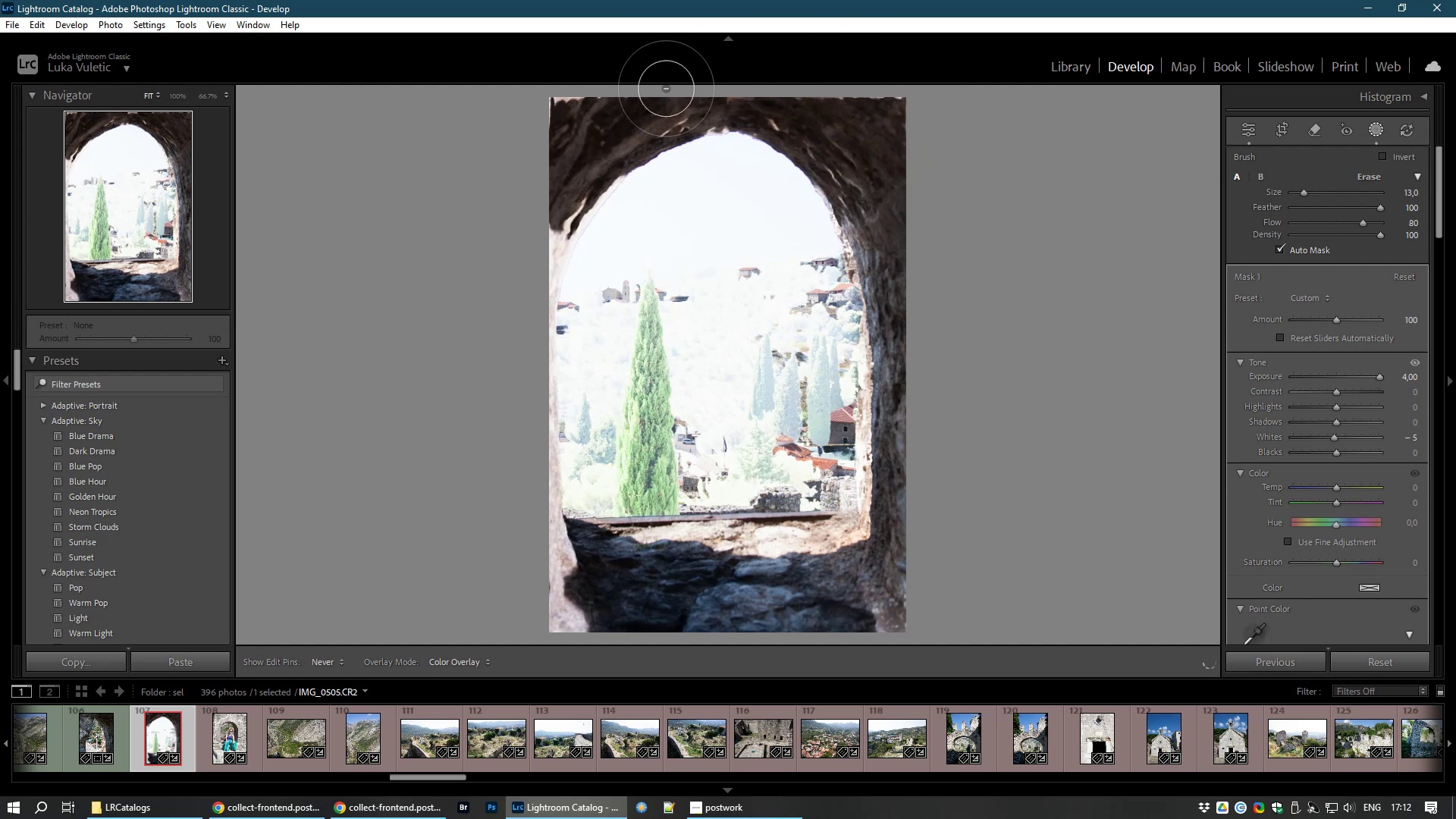 
left_click_drag(start_coordinate=[800, 78], to_coordinate=[781, 82])
 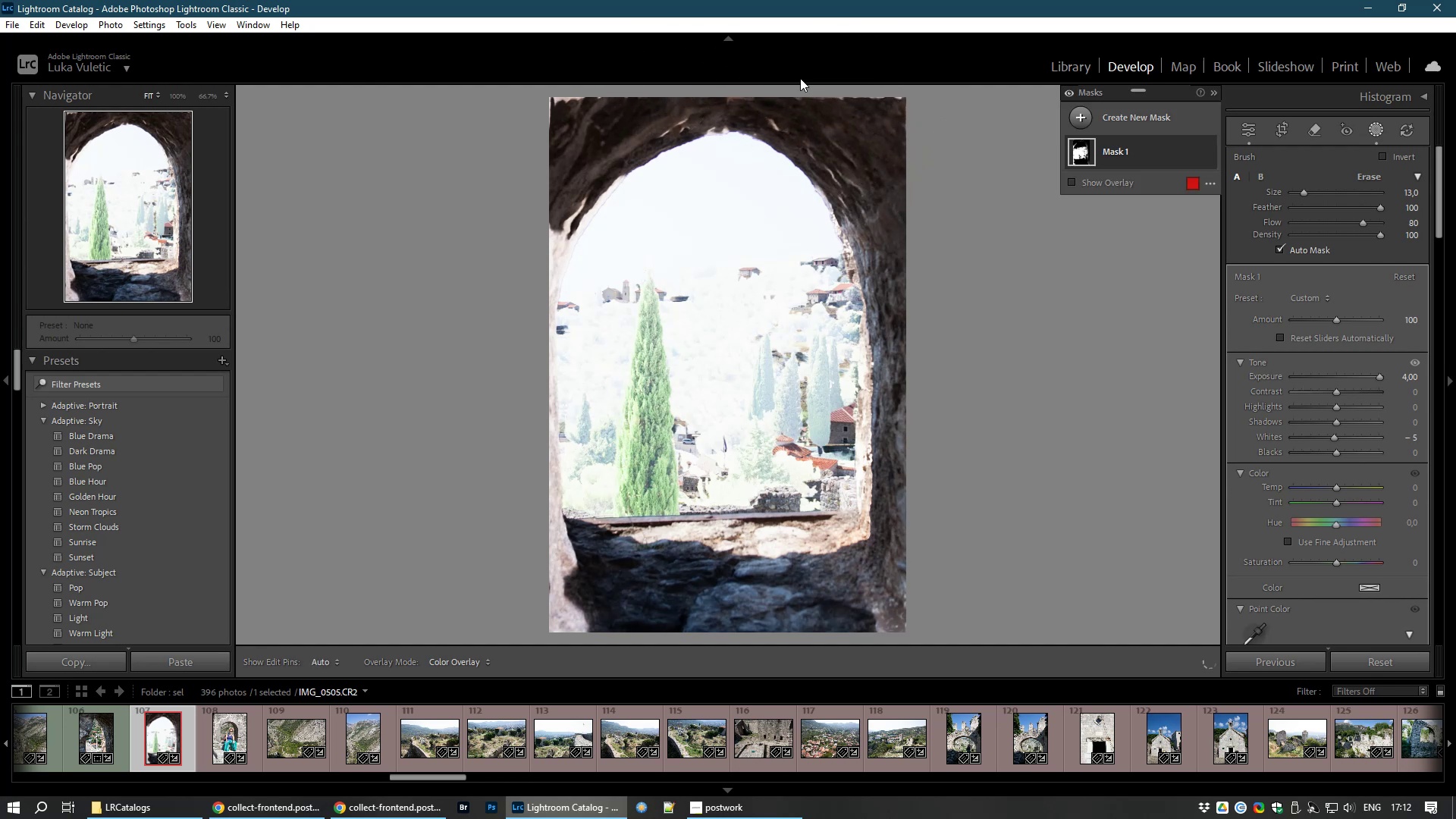 
left_click_drag(start_coordinate=[635, 85], to_coordinate=[535, 117])
 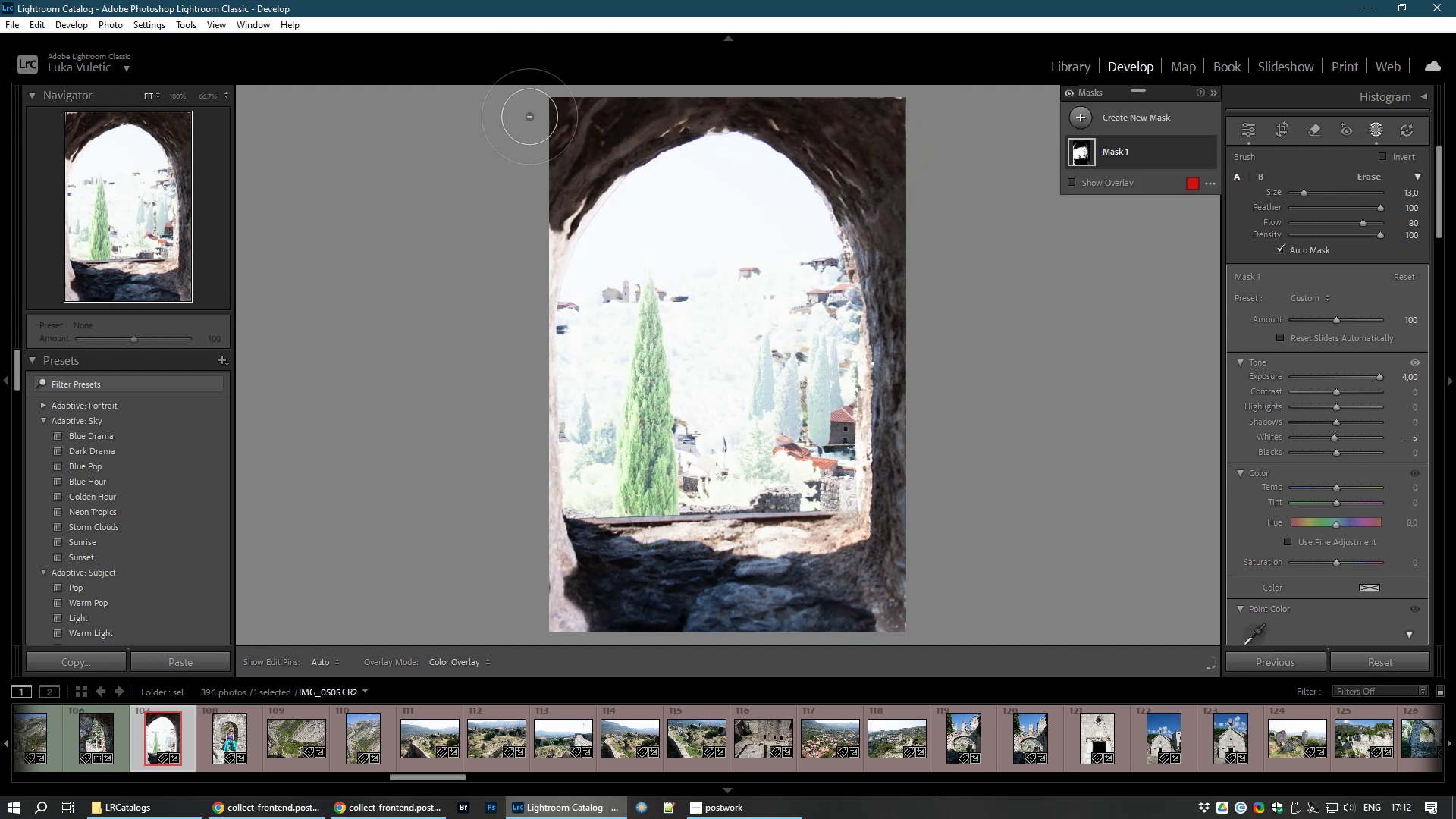 
left_click_drag(start_coordinate=[510, 202], to_coordinate=[500, 276])
 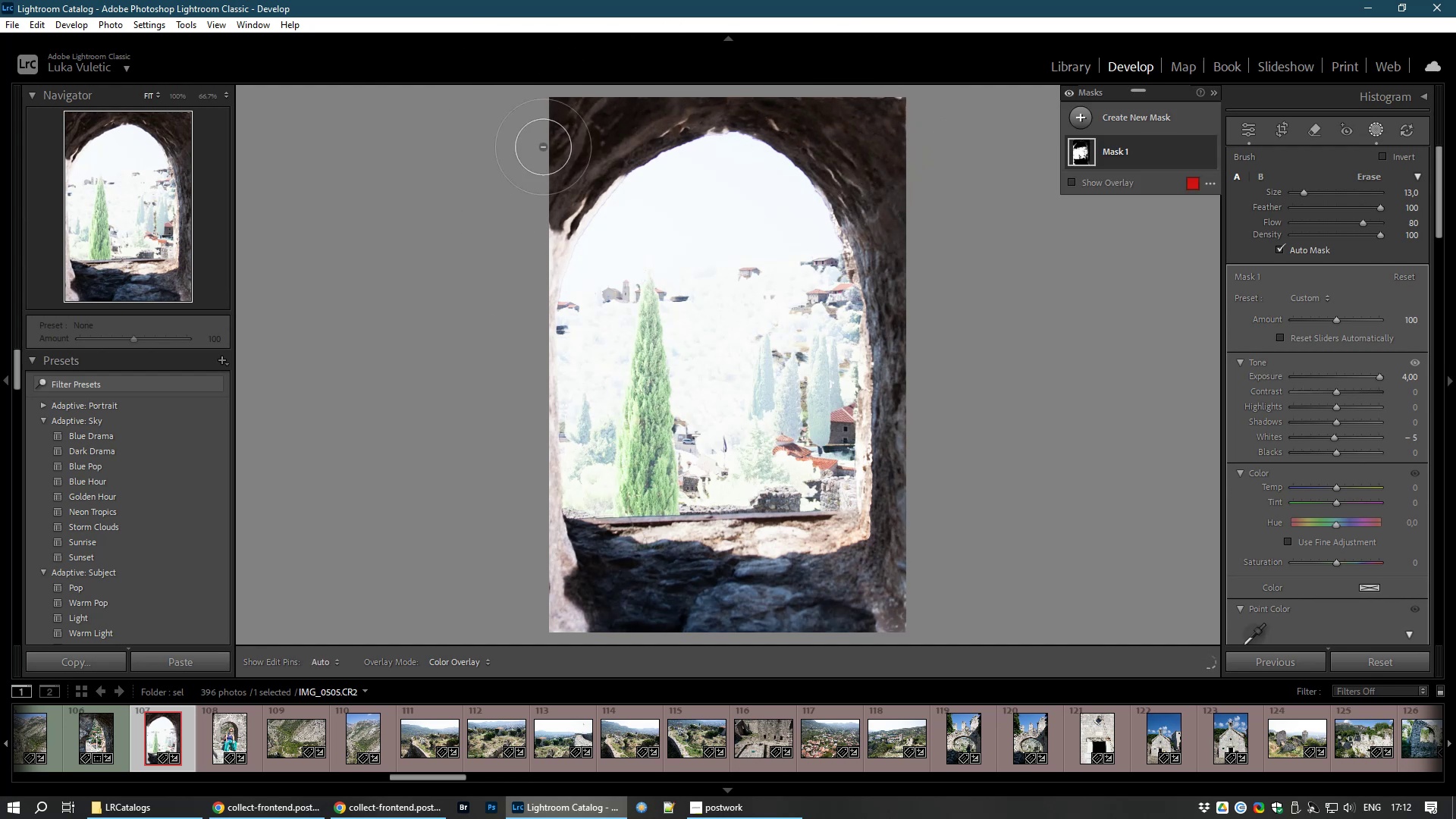 
left_click_drag(start_coordinate=[545, 154], to_coordinate=[505, 303])
 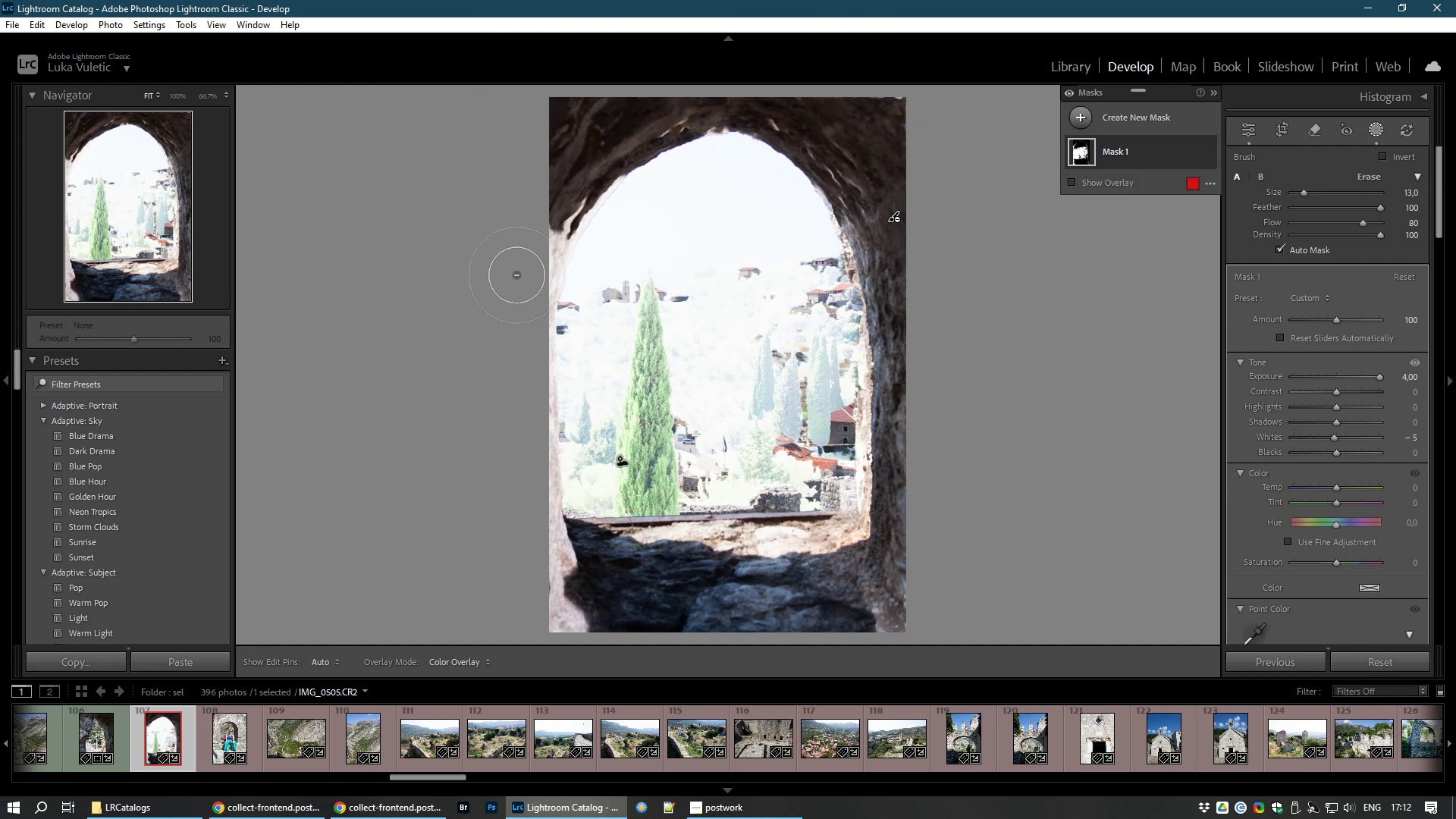 
scroll: coordinate [718, 246], scroll_direction: down, amount: 6.0
 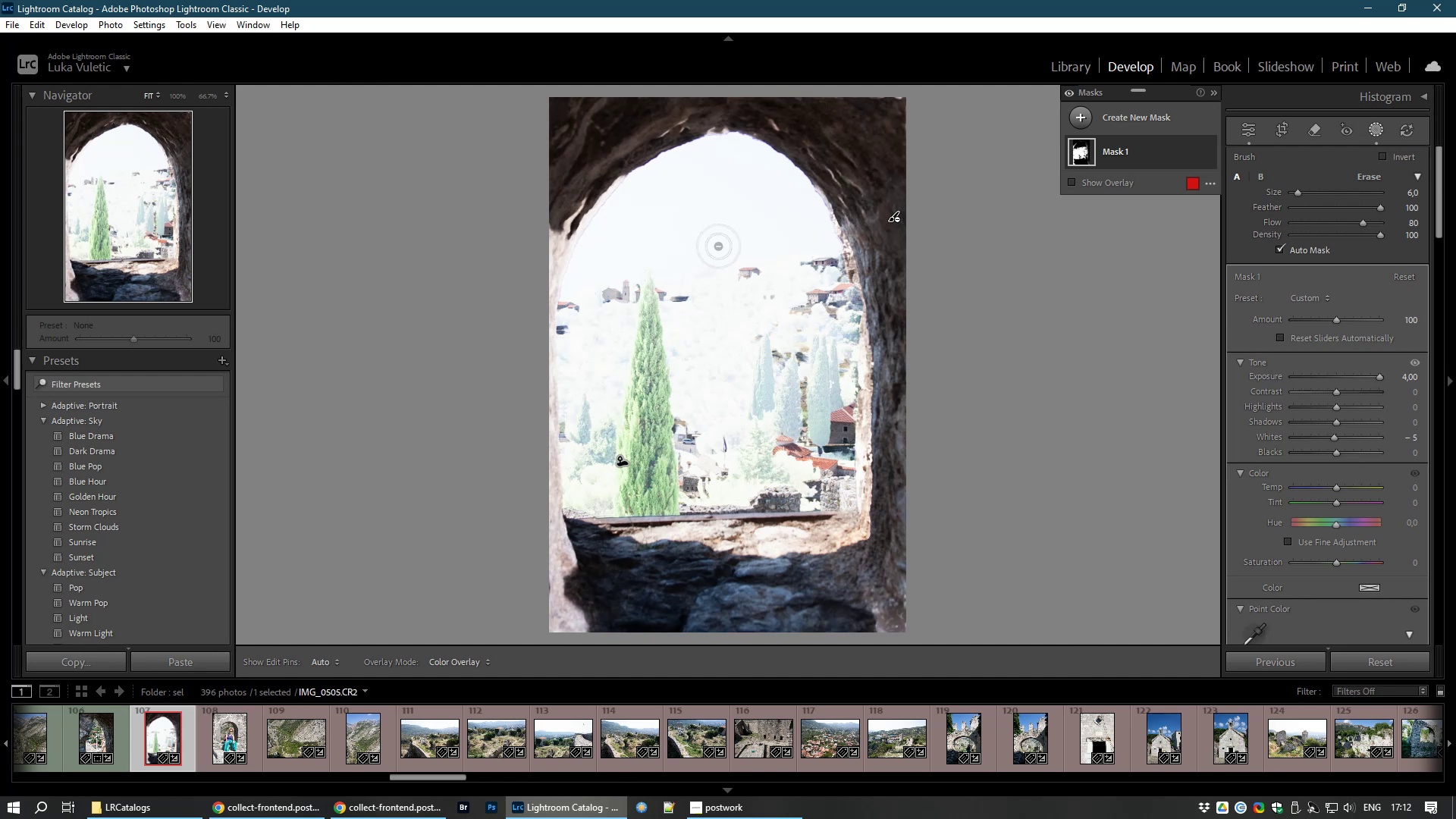 
key(Control+NumpadAdd)
 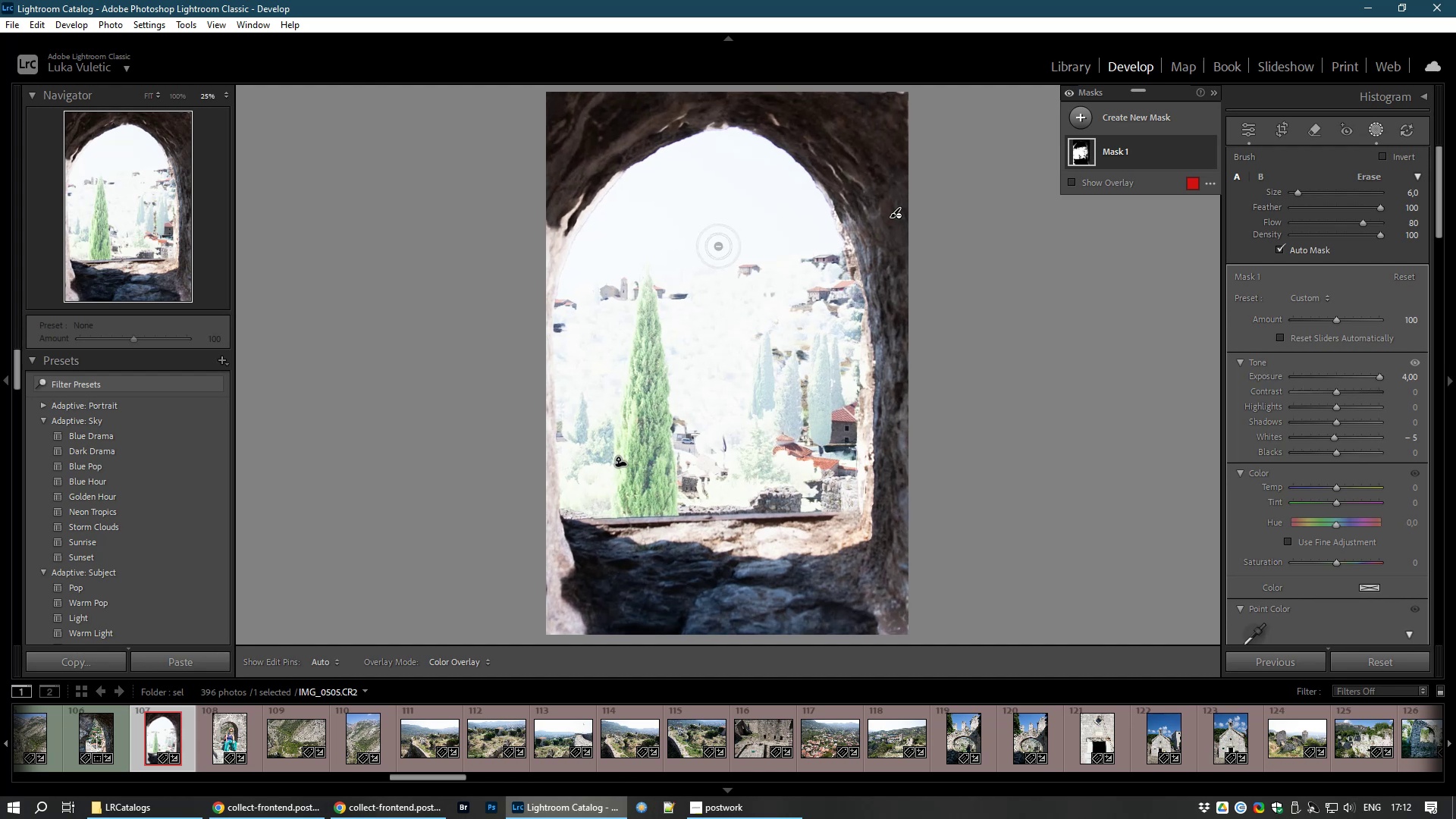 
key(Control+NumpadAdd)
 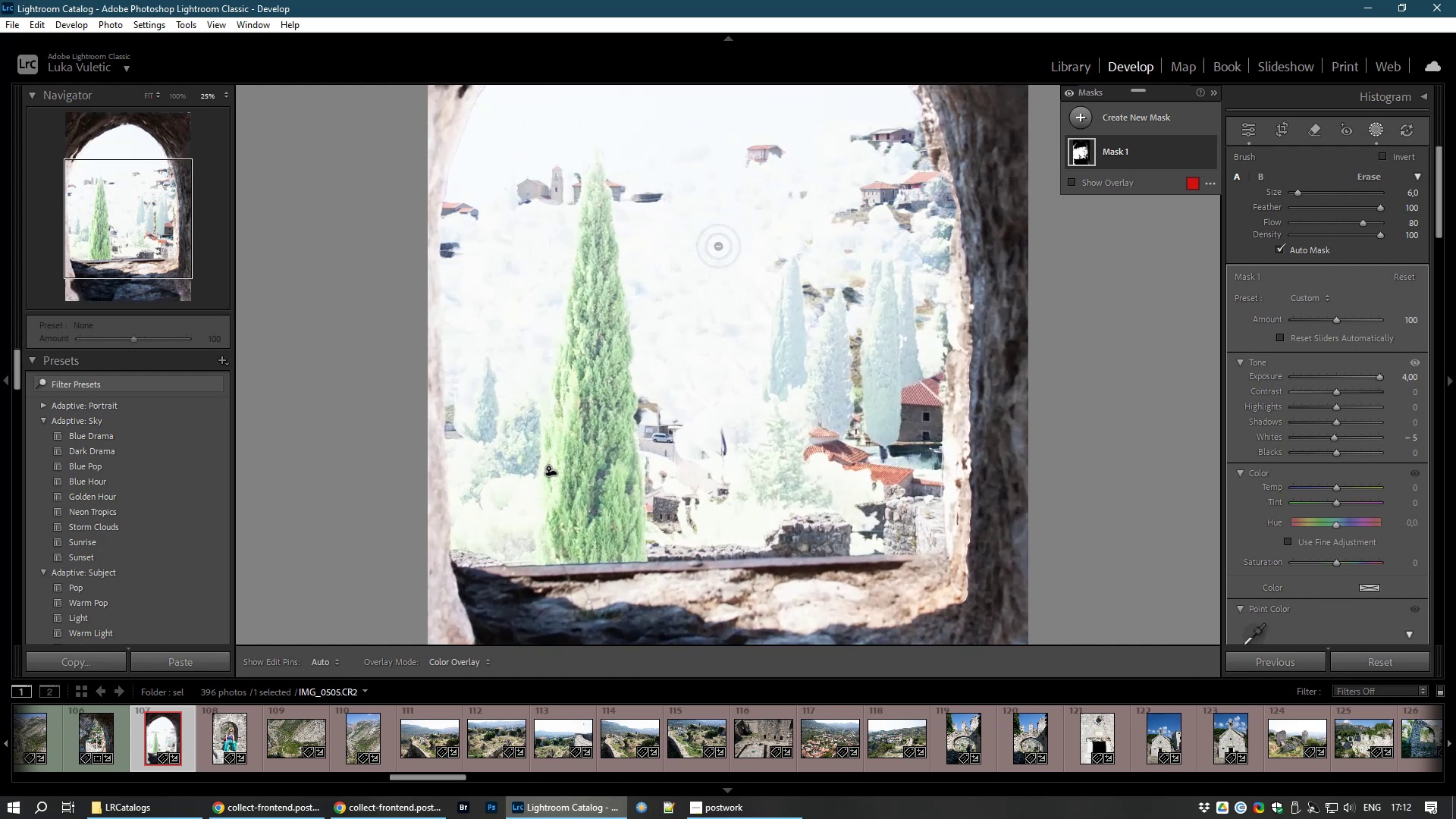 
key(Control+NumpadAdd)
 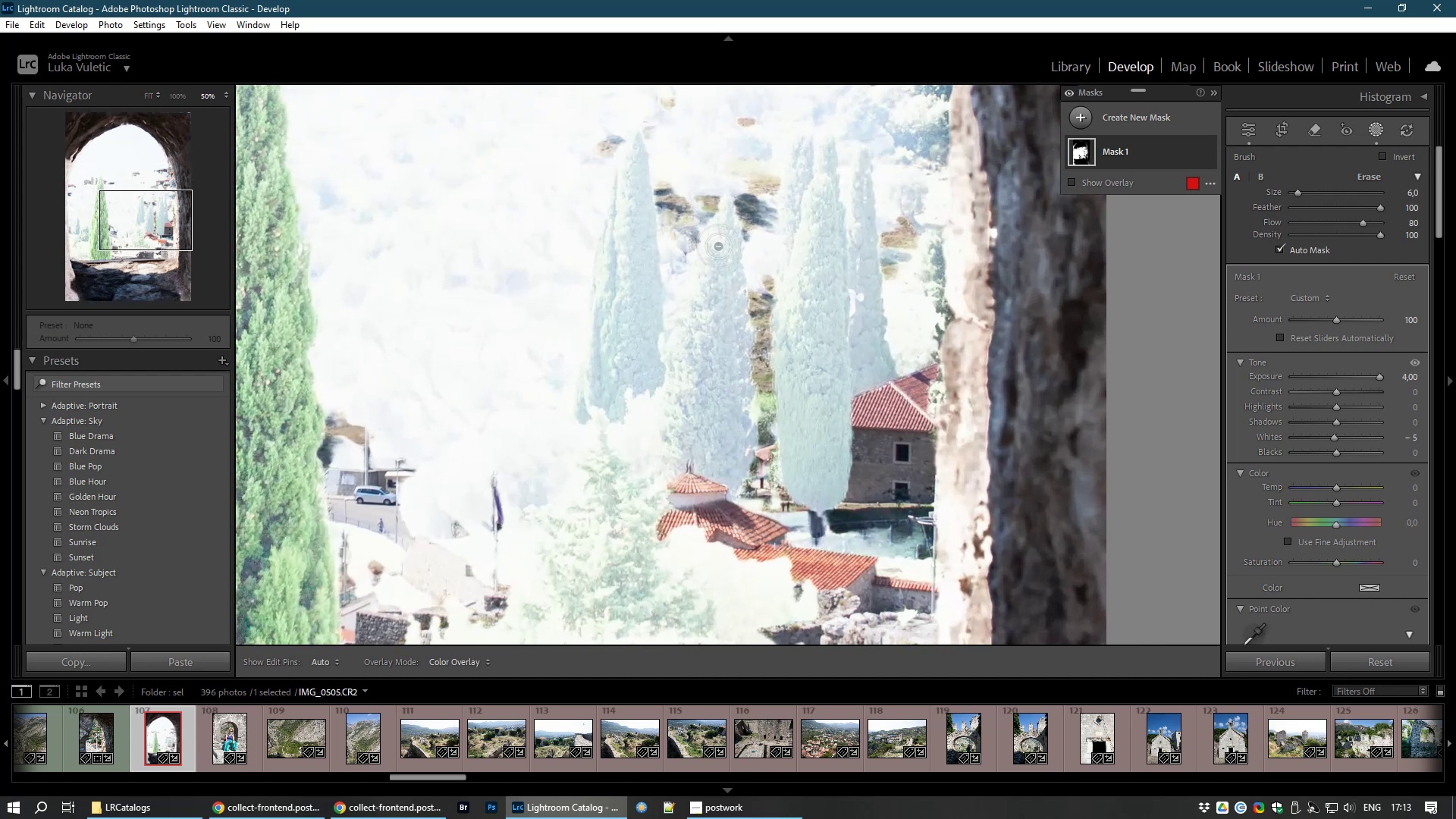 
right_click([719, 246])
 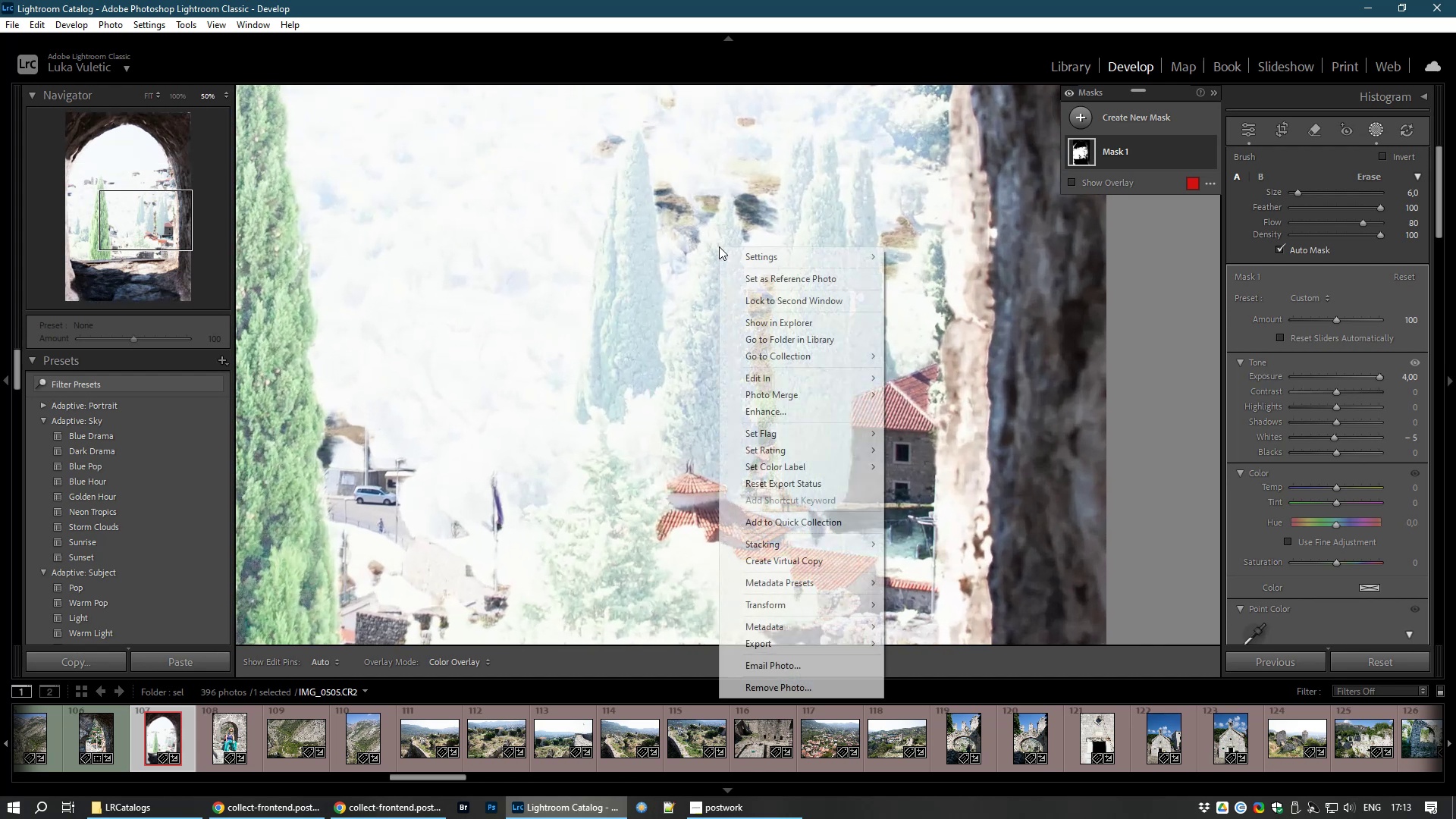 
hold_key(key=Space, duration=1.52)
 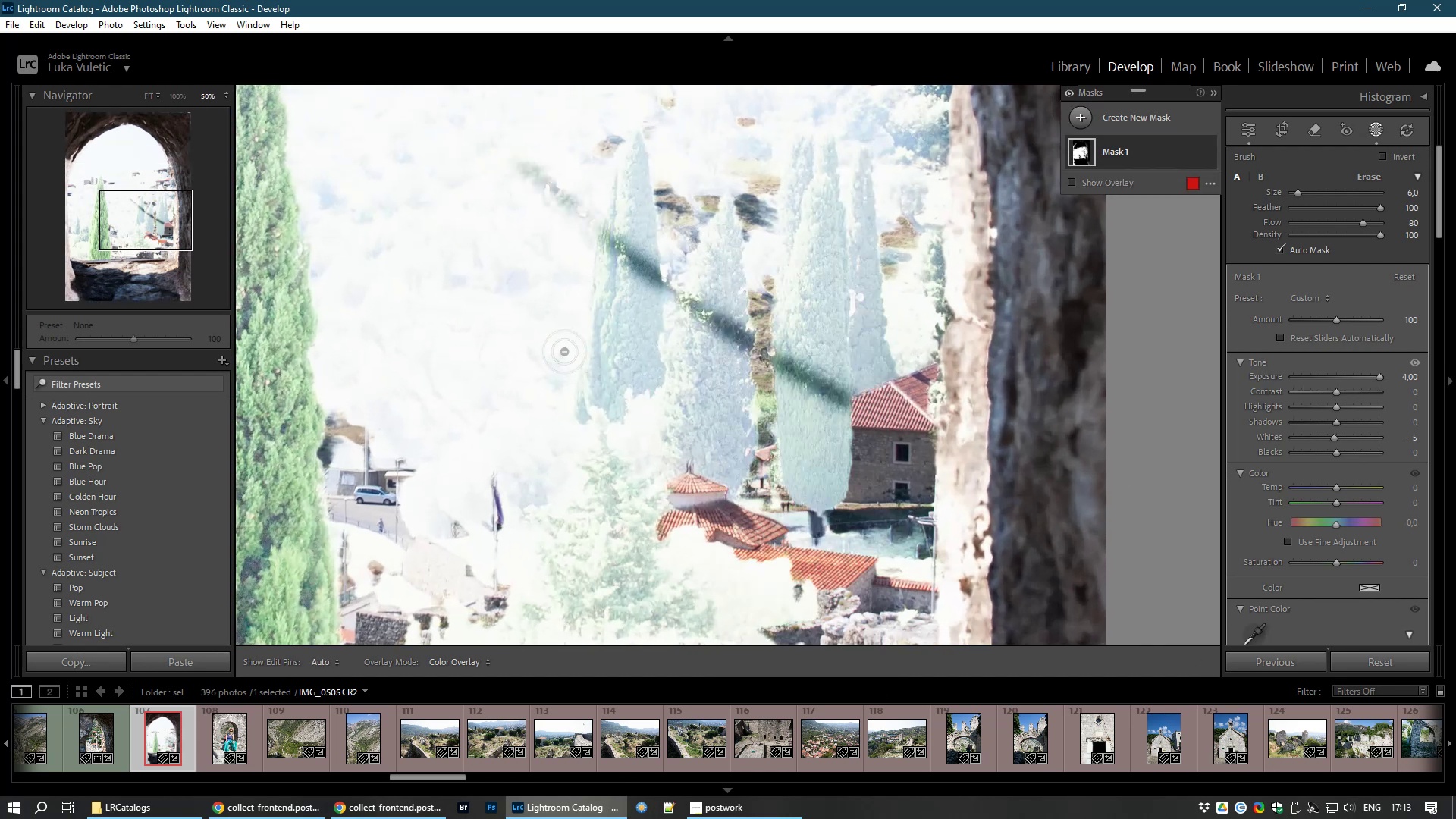 
left_click_drag(start_coordinate=[514, 162], to_coordinate=[1217, 471])
 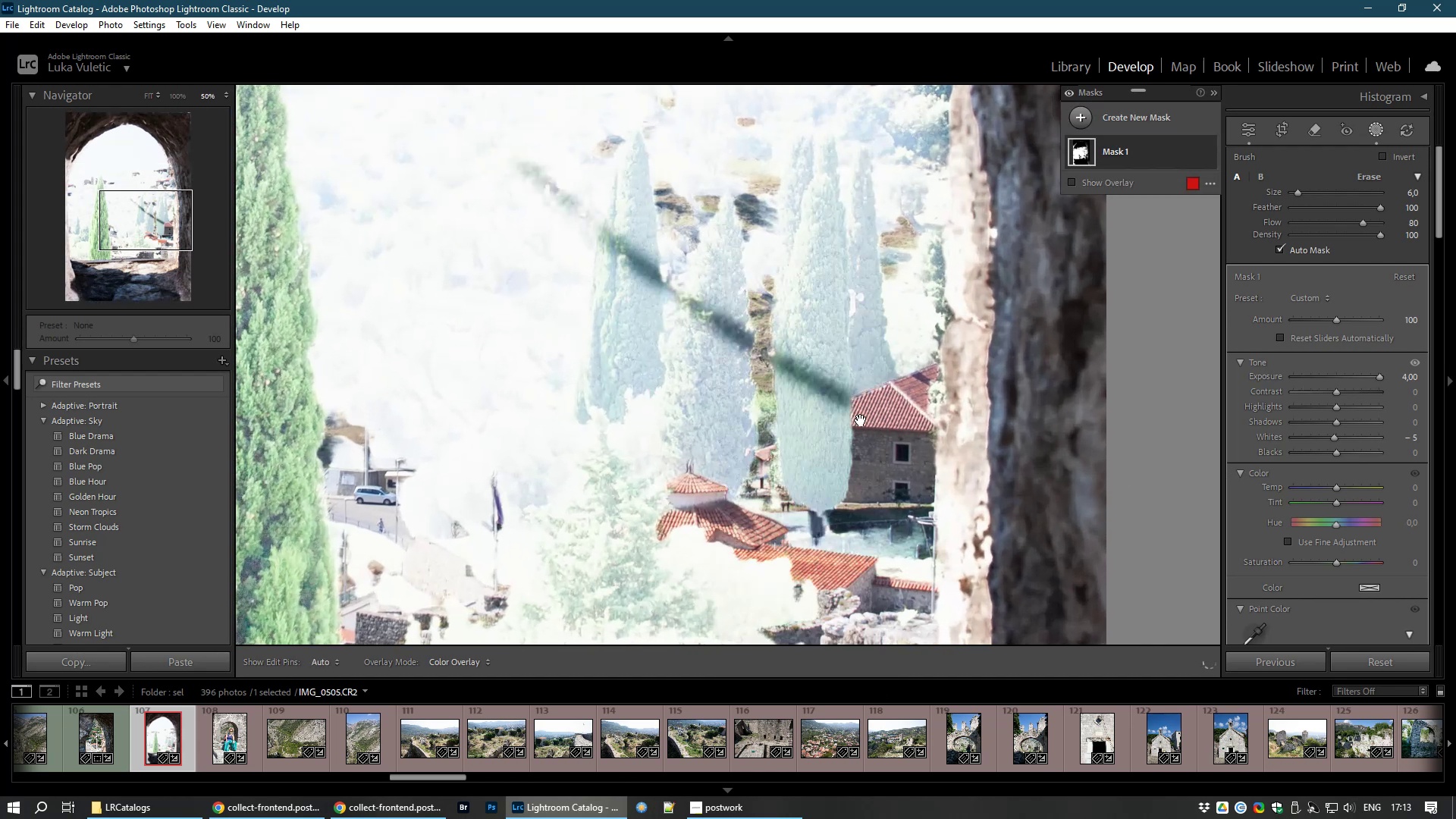 
key(Space)
 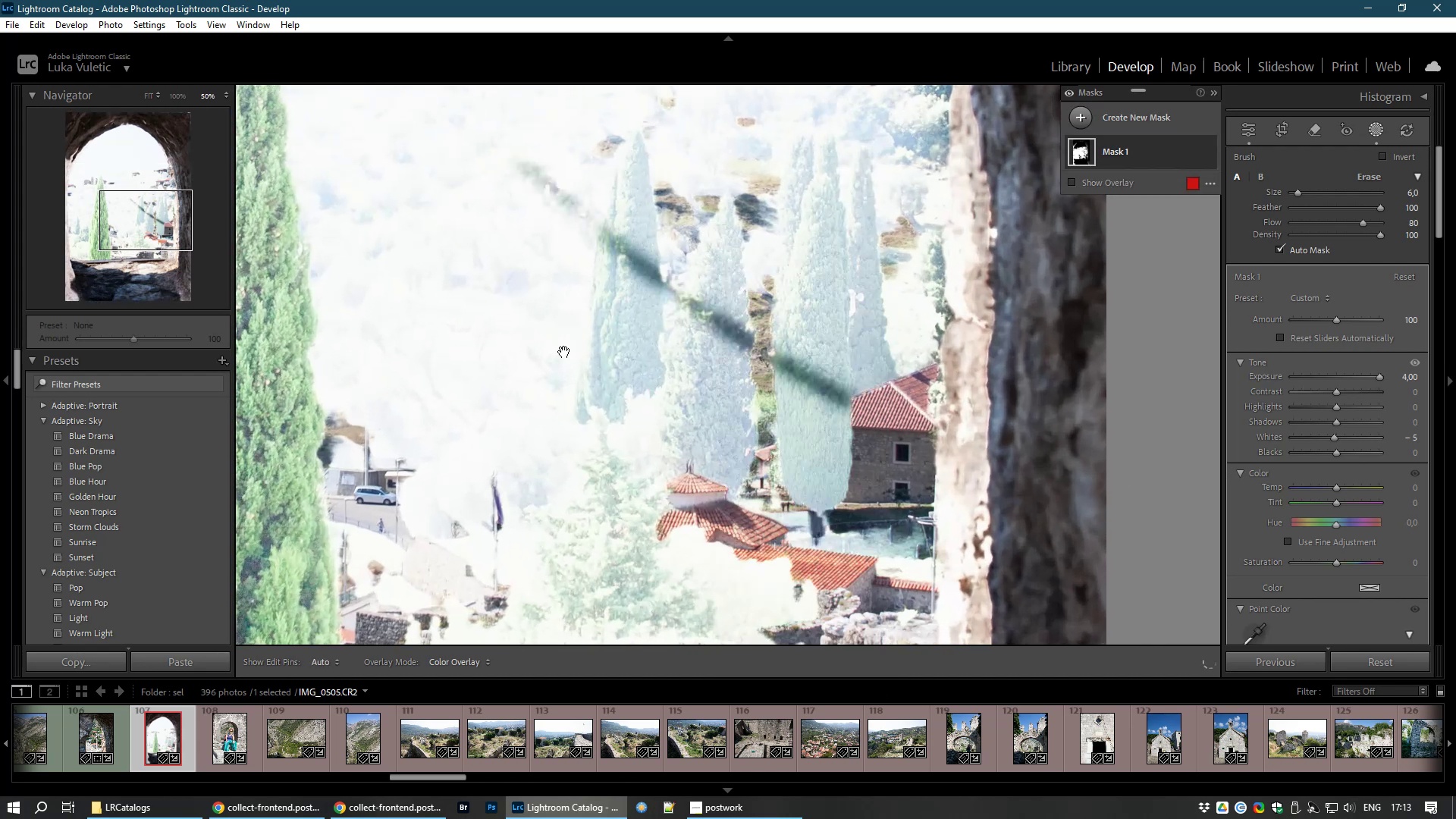 
key(Space)
 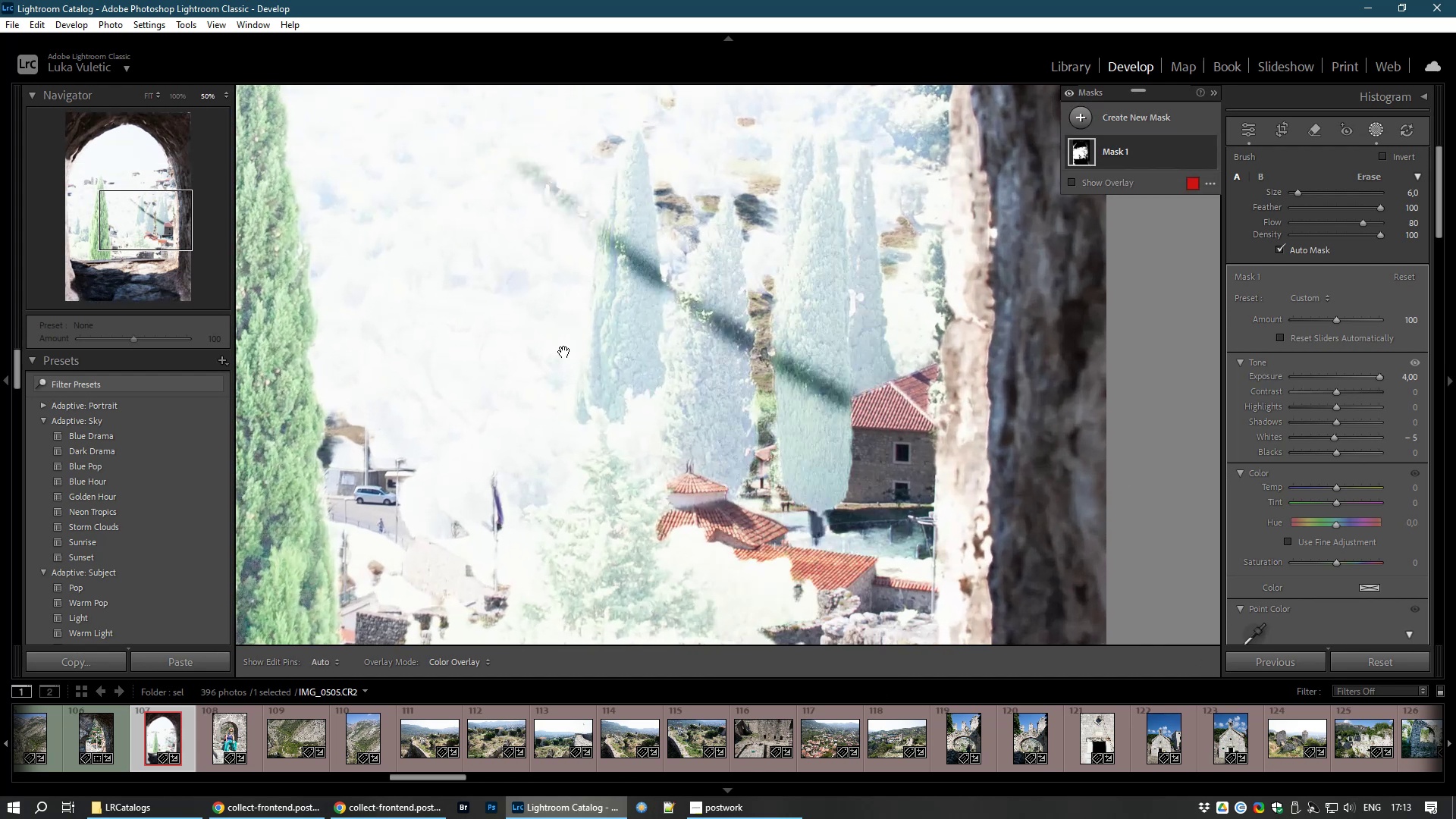 
key(Space)
 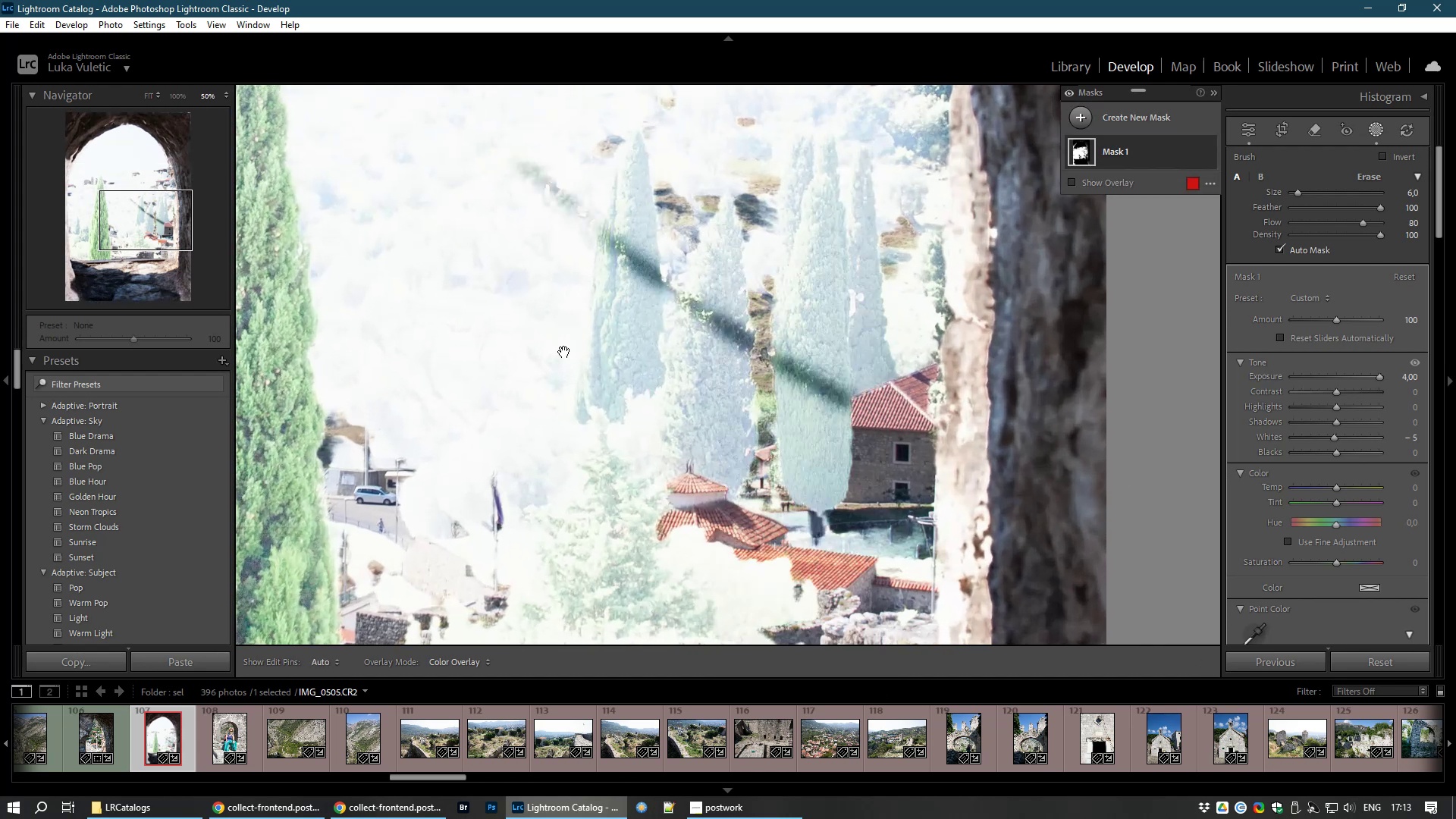 
key(Space)
 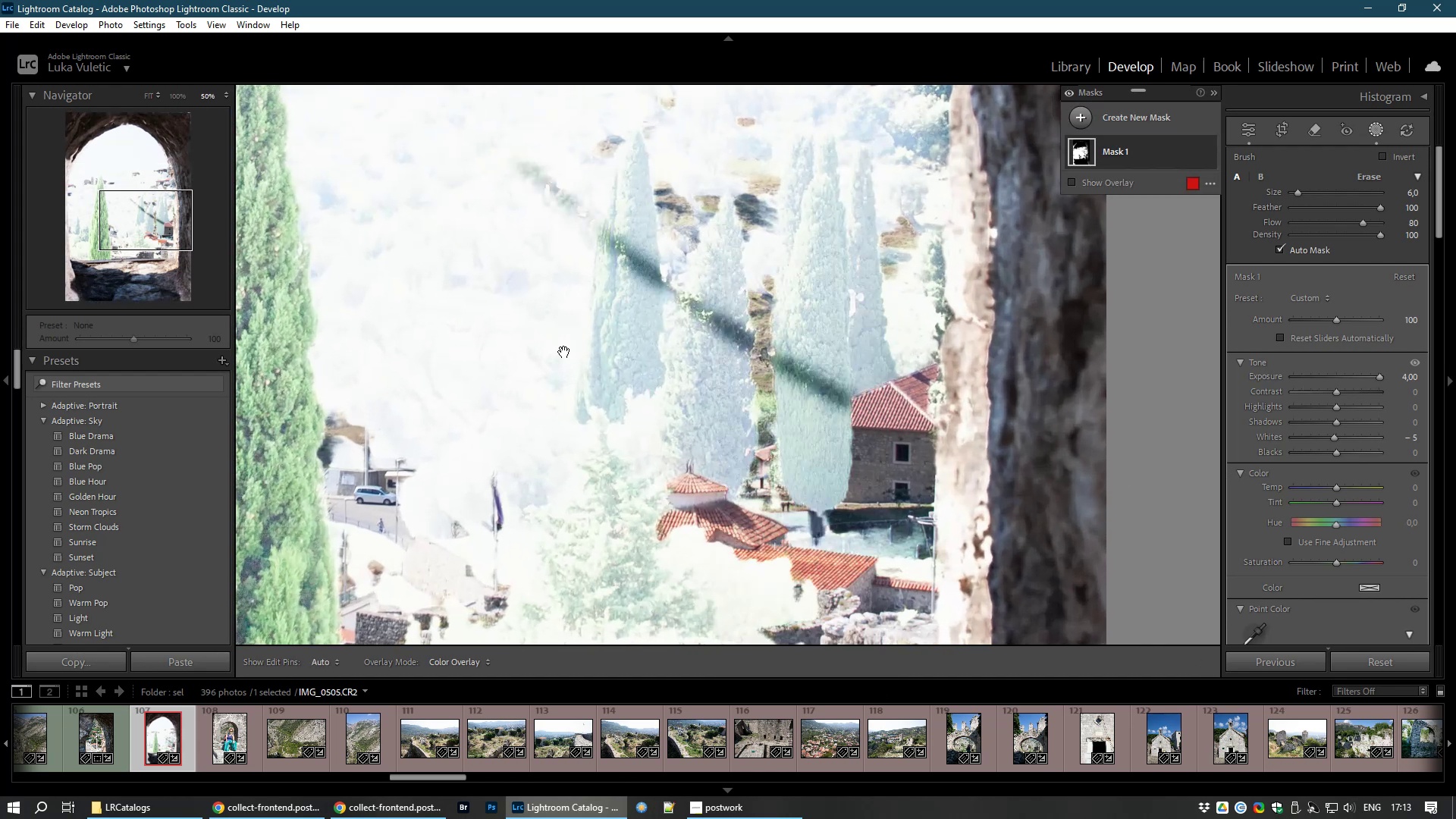 
key(Space)
 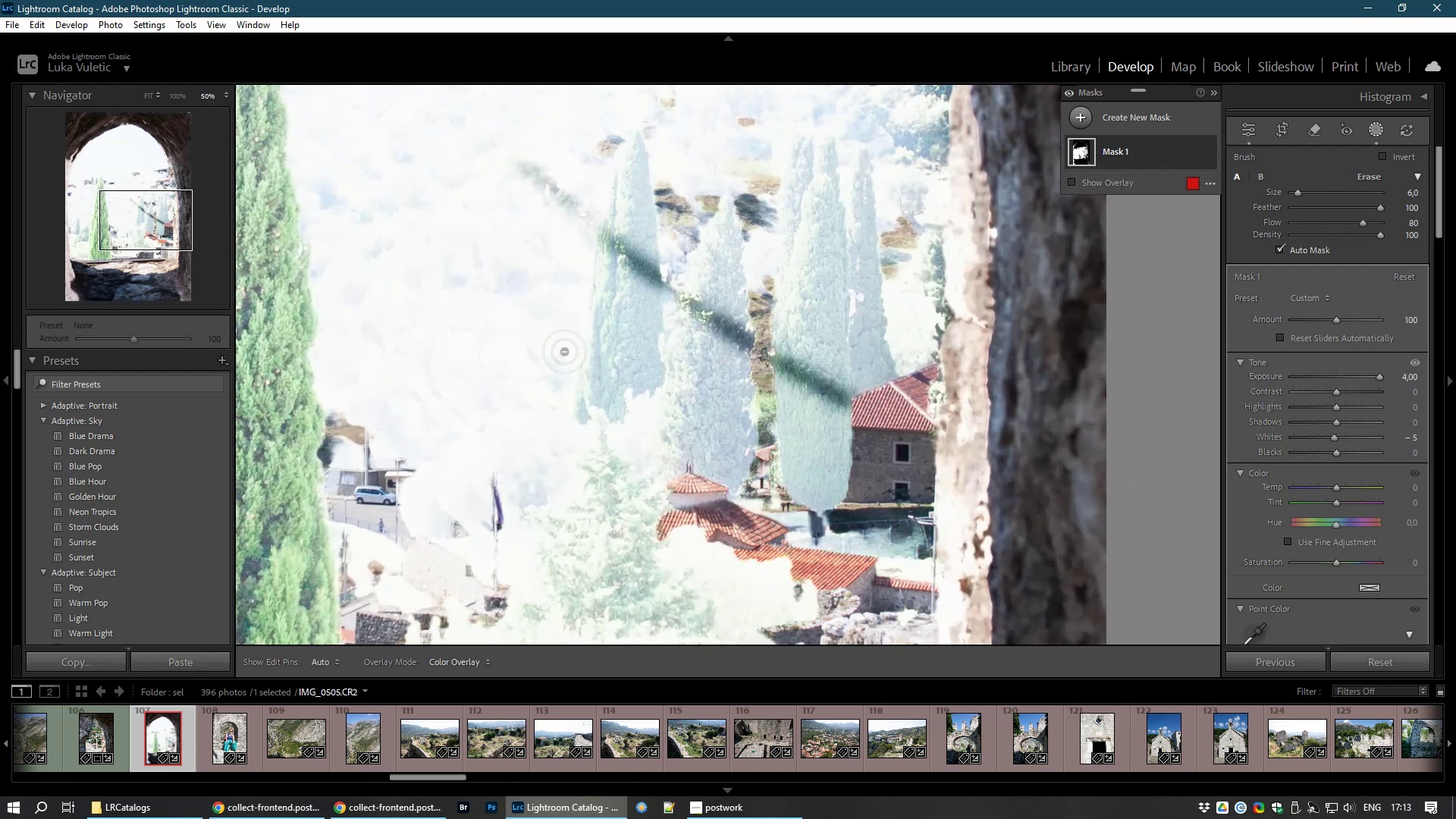 
key(Space)
 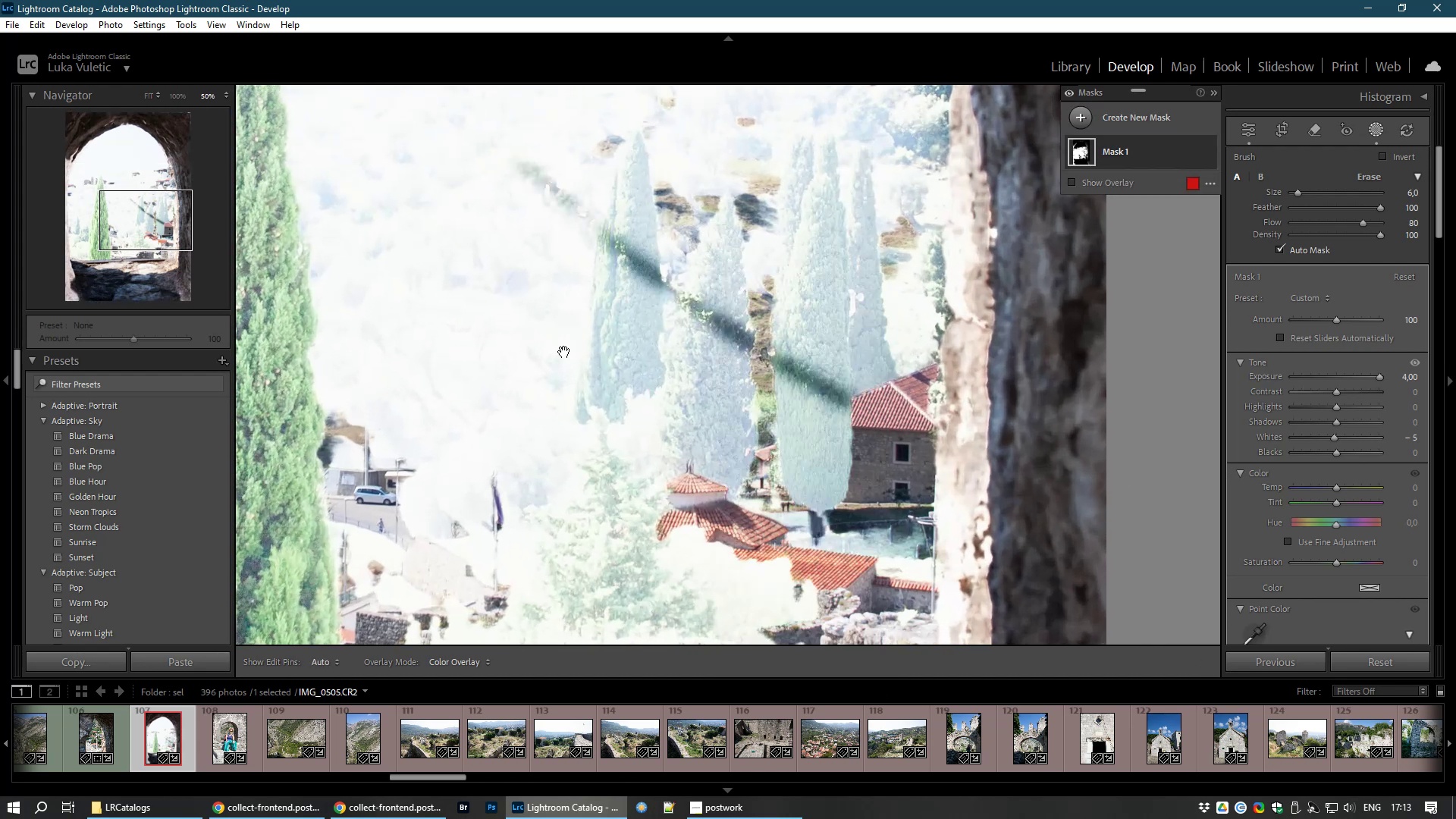 
key(Space)
 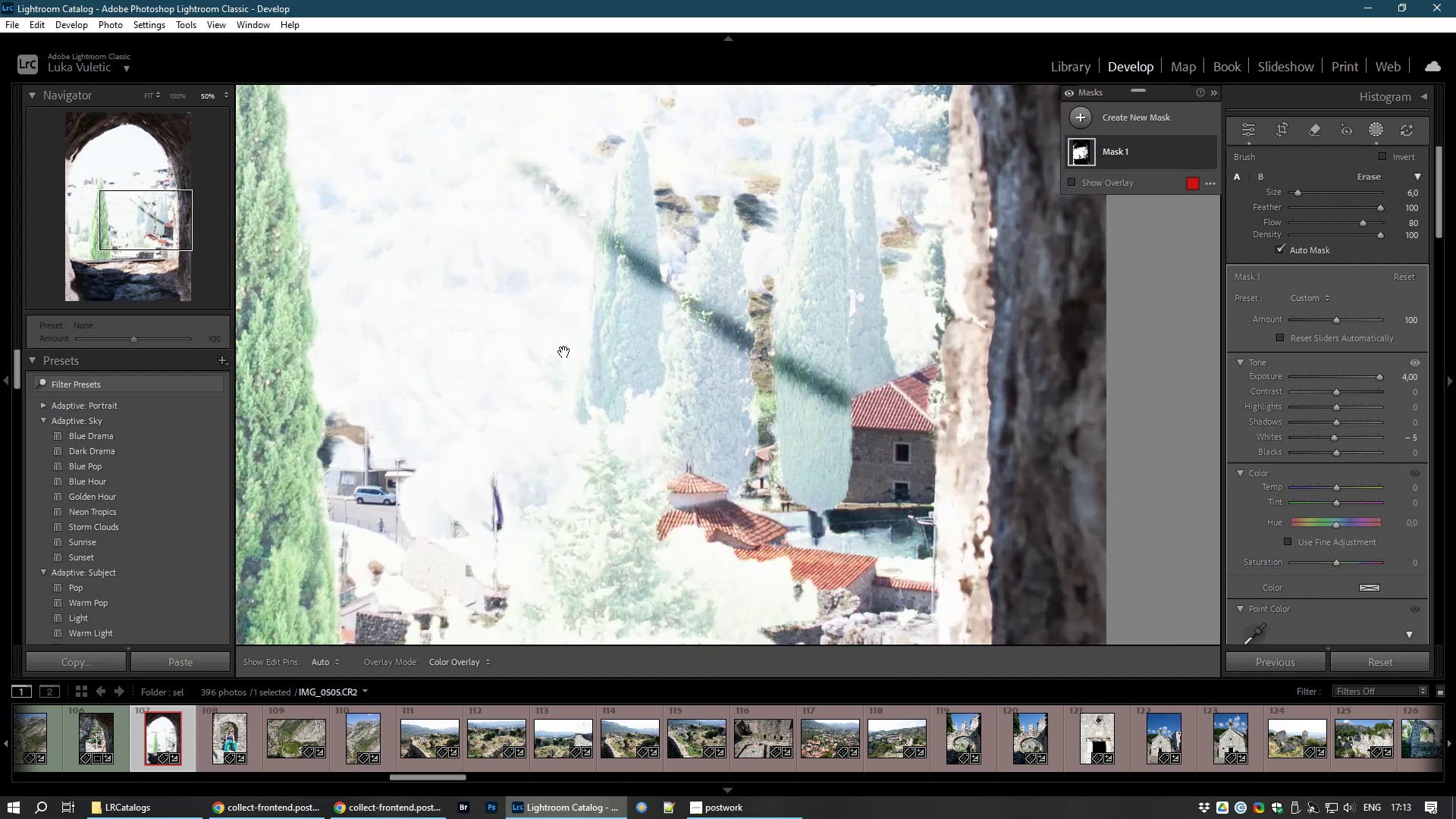 
key(Space)
 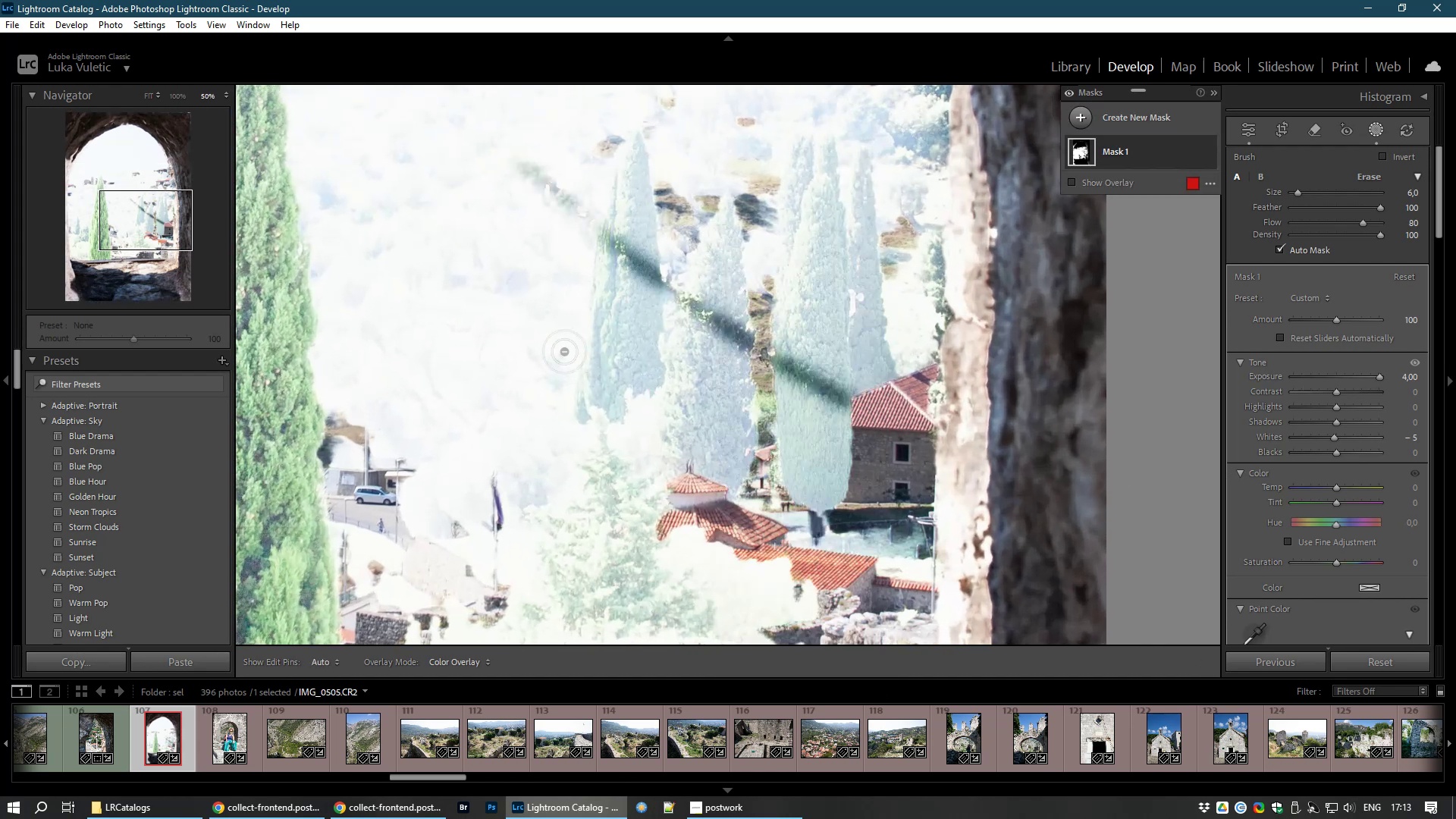 
key(Control+Z)
 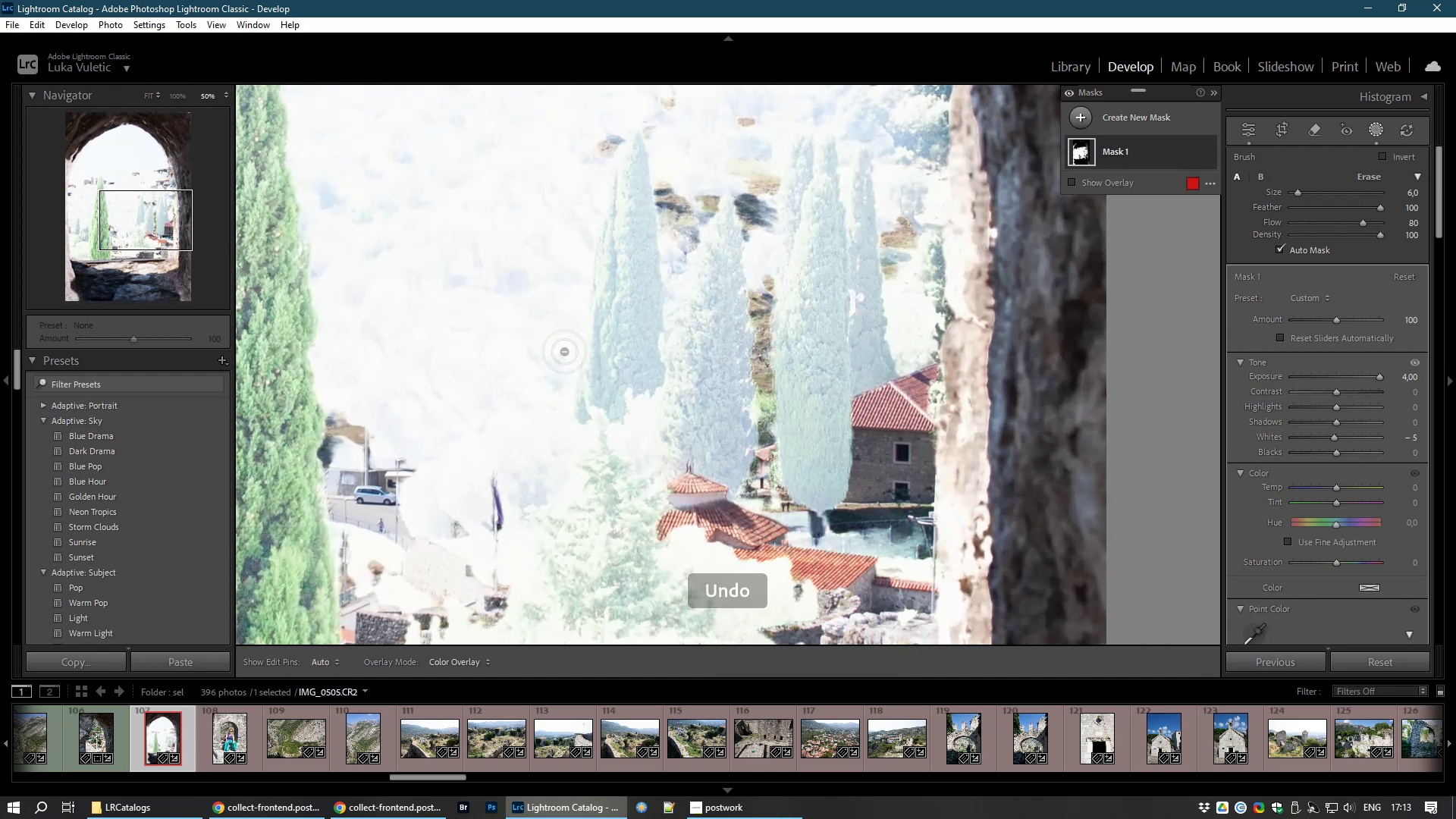 
hold_key(key=Space, duration=1.51)
 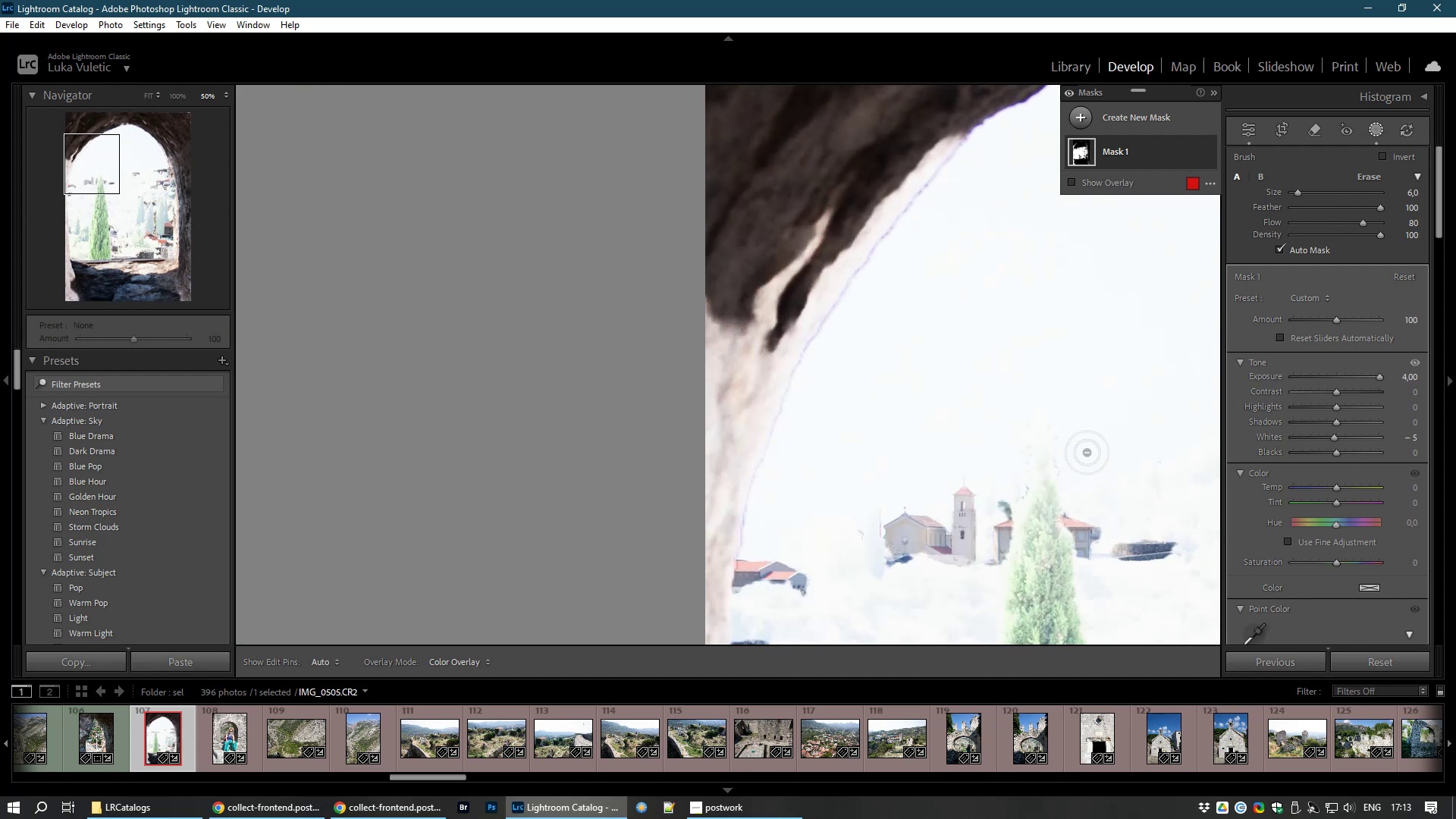 
left_click_drag(start_coordinate=[415, 275], to_coordinate=[1432, 811])
 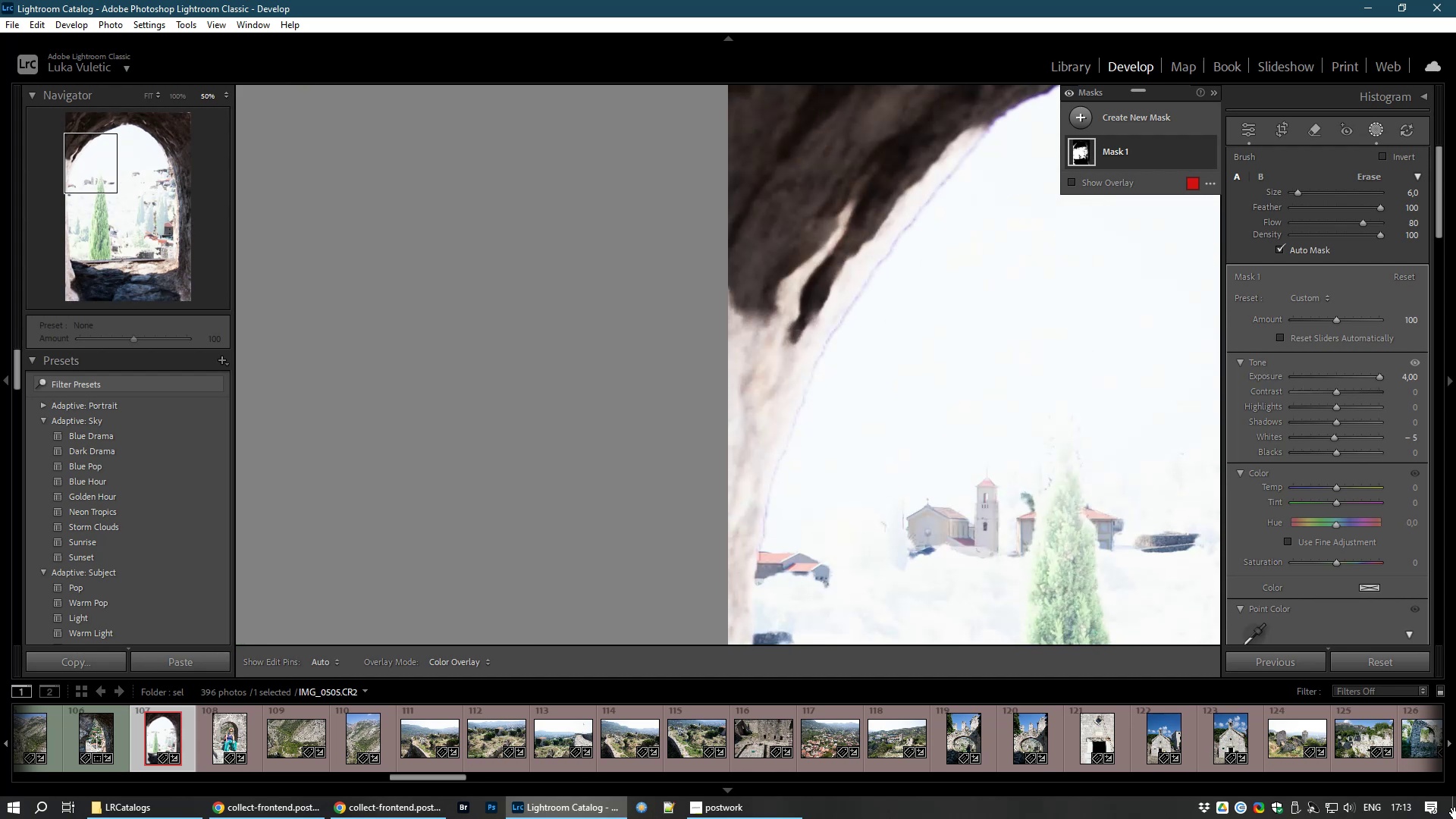 
key(Space)
 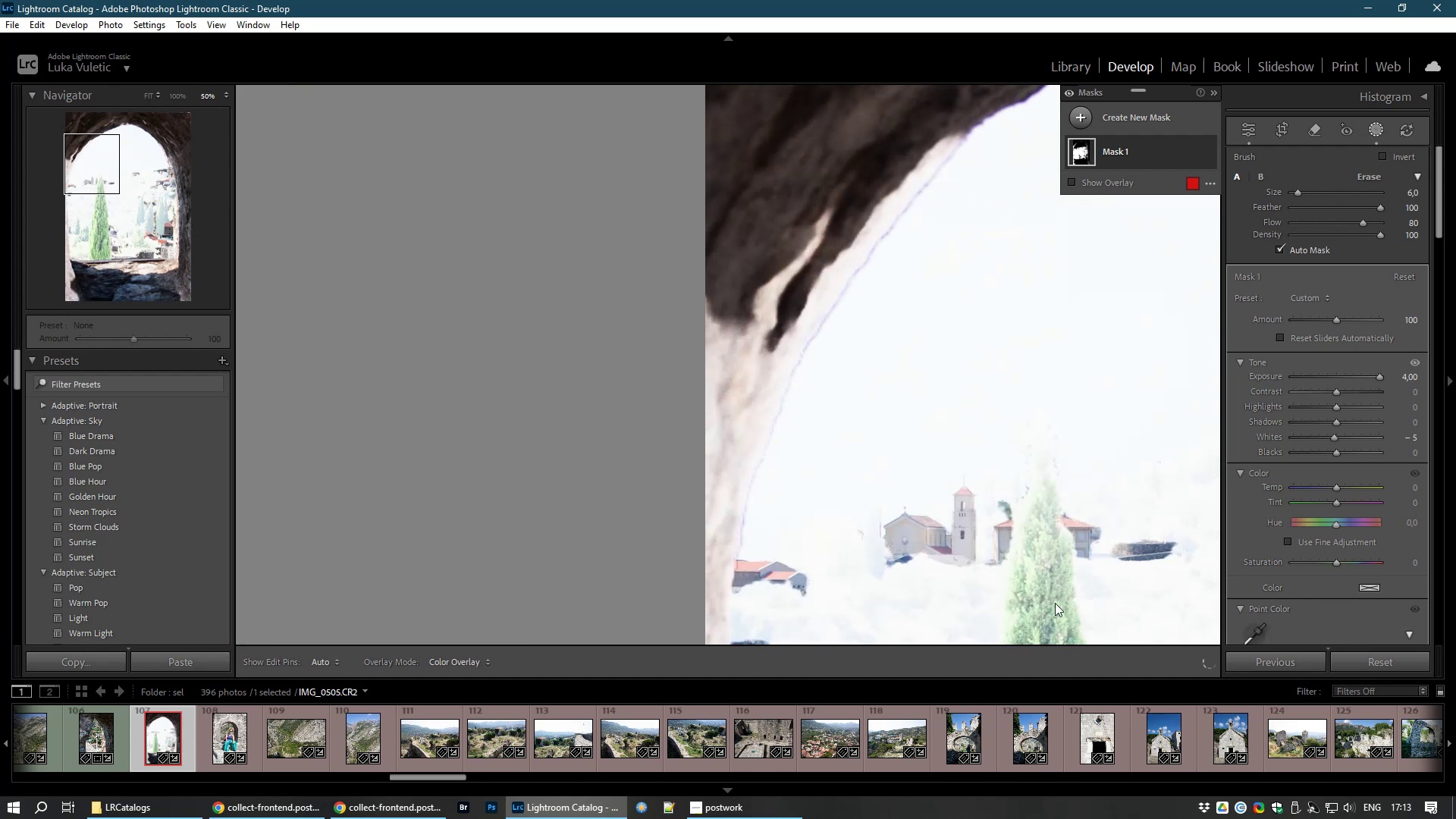 
key(Space)
 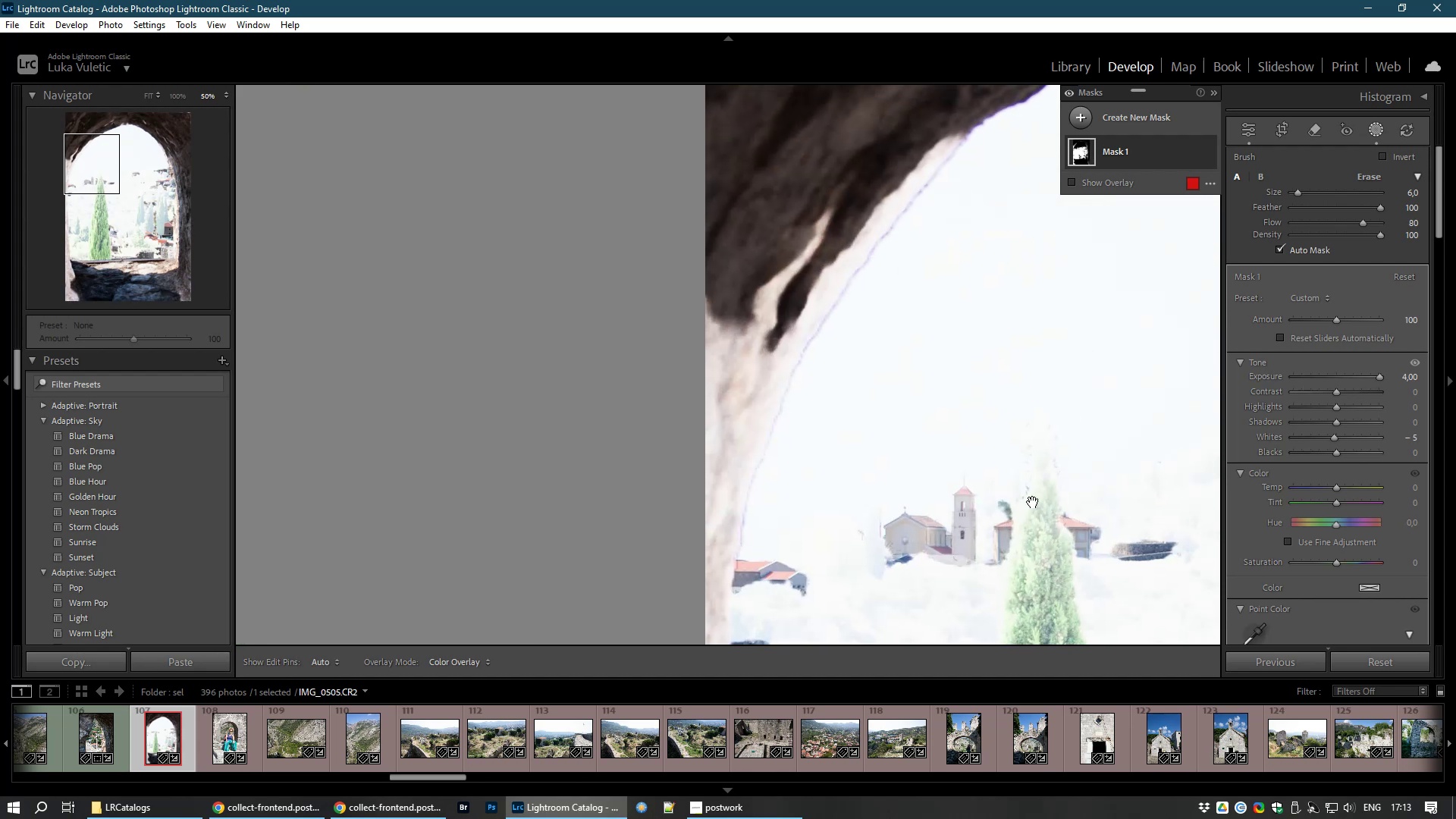 
key(Space)
 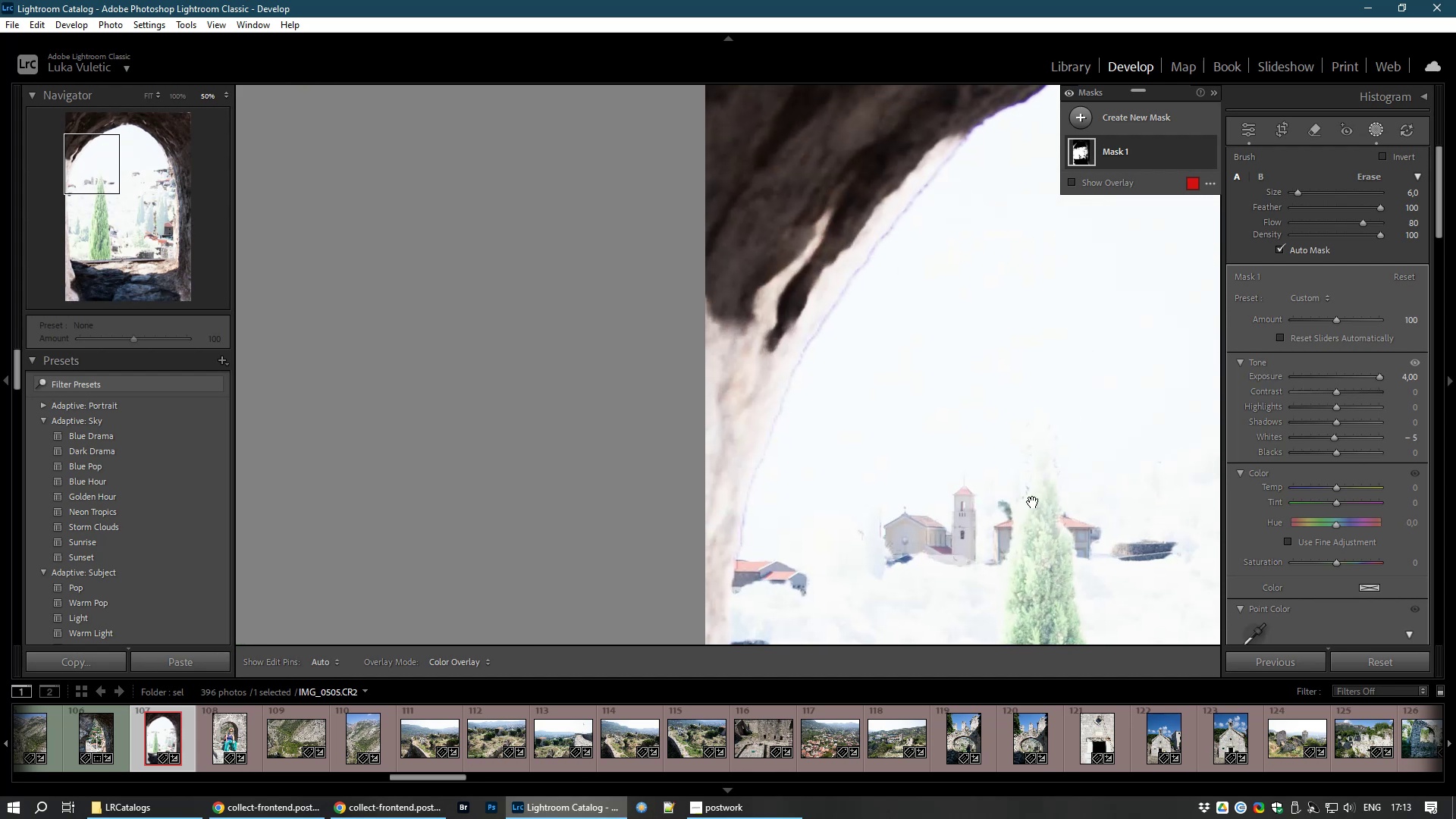 
key(Space)
 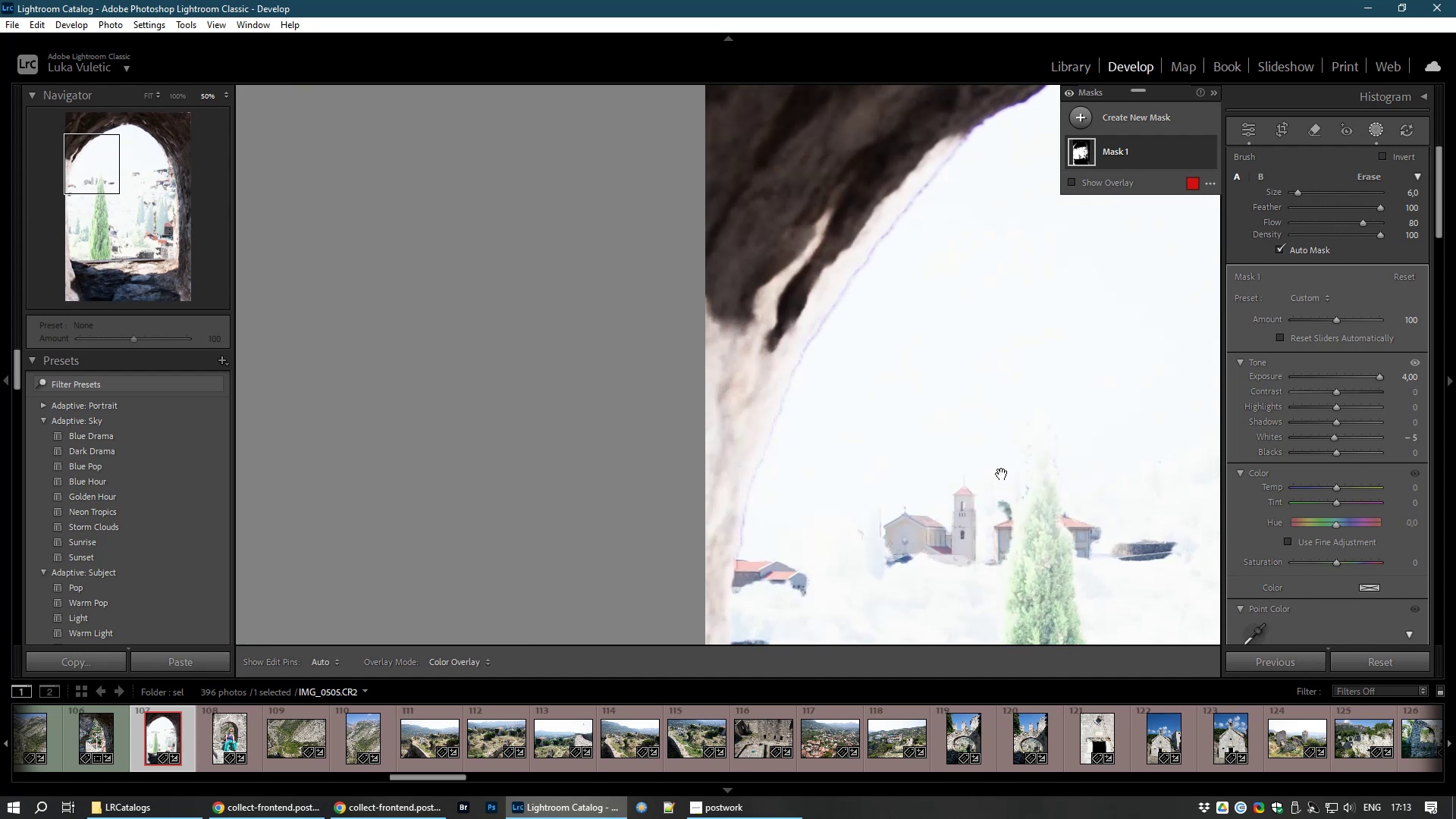 
key(Space)
 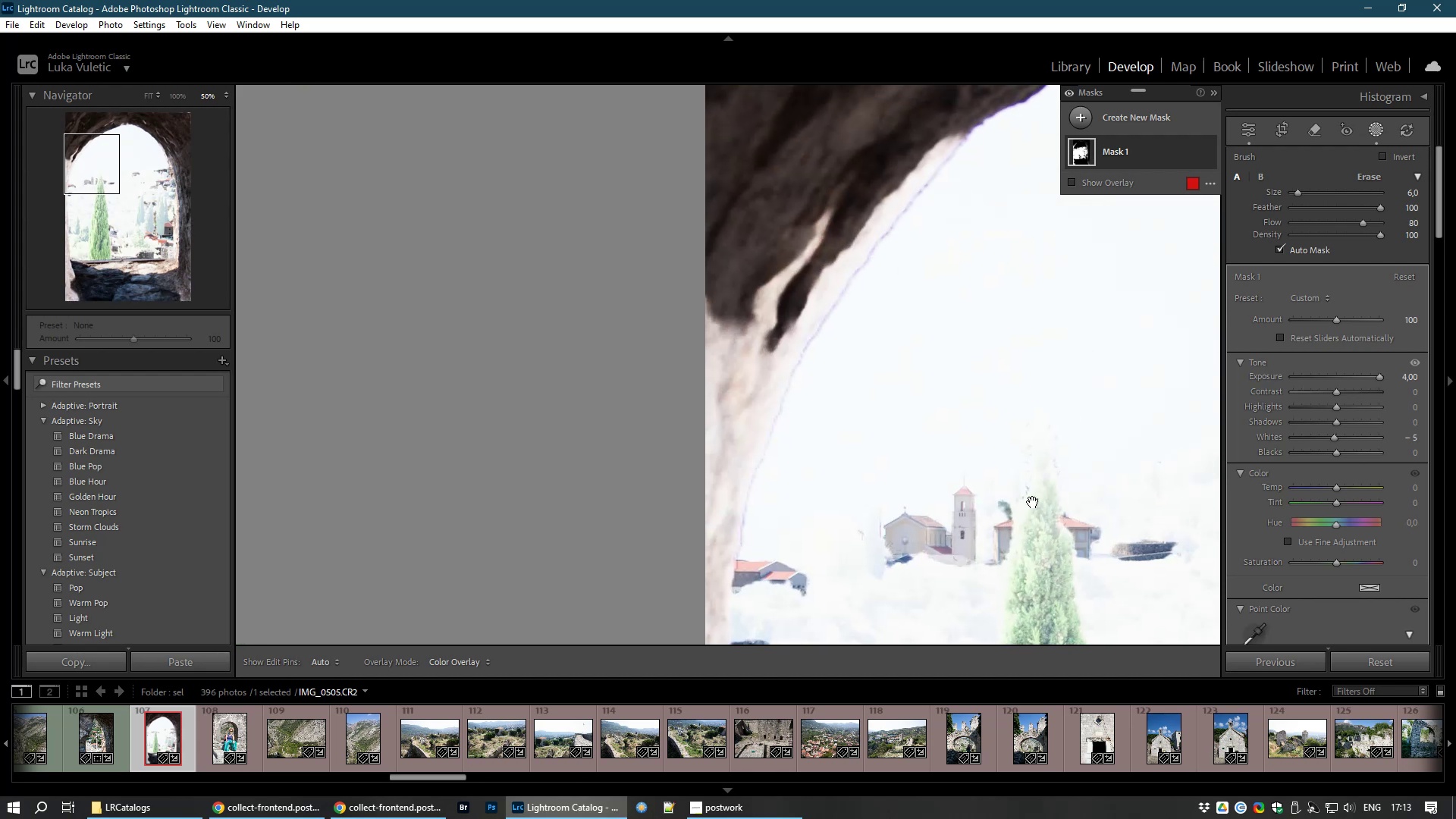 
key(Space)
 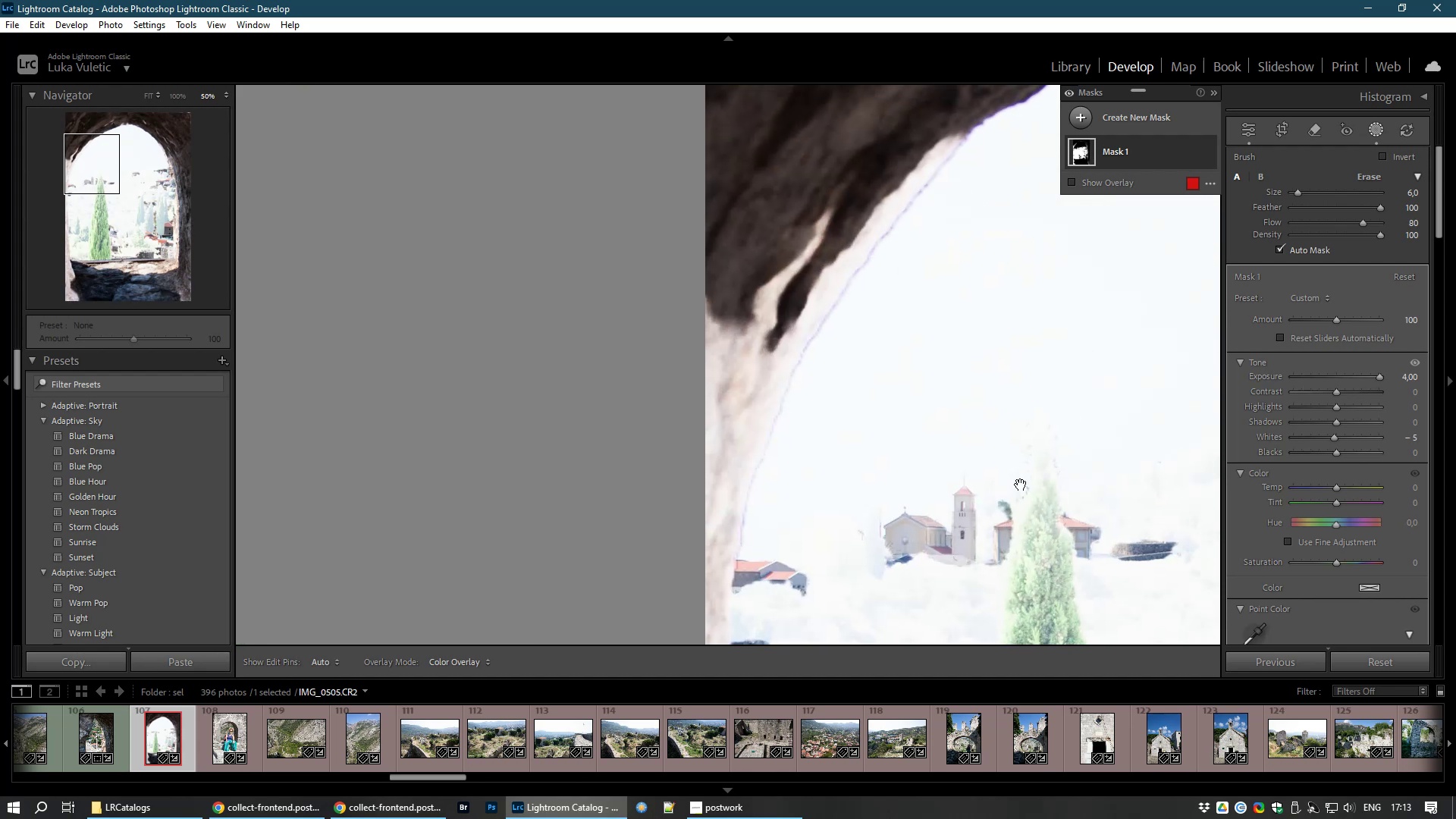 
key(Space)
 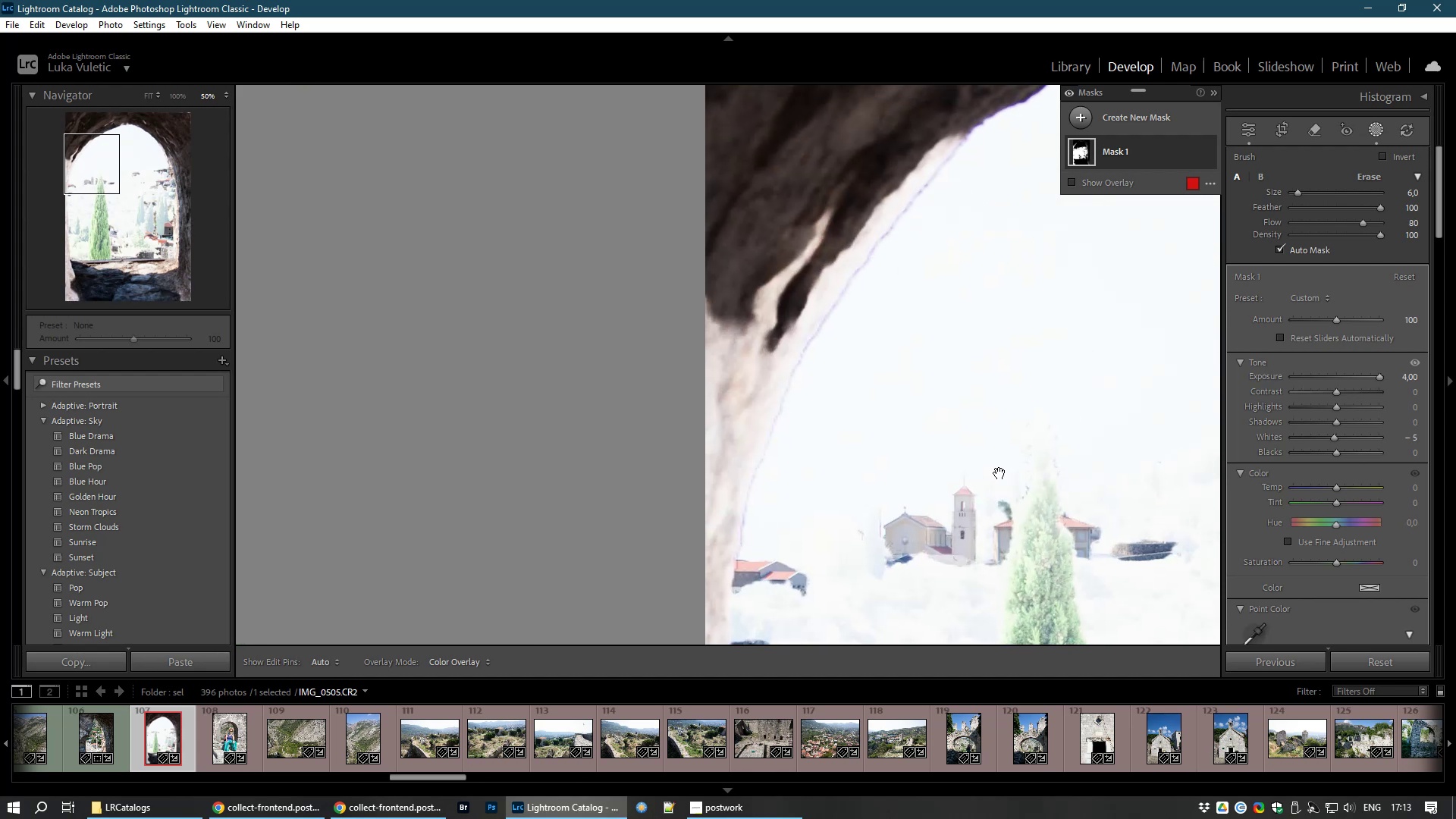 
key(Space)
 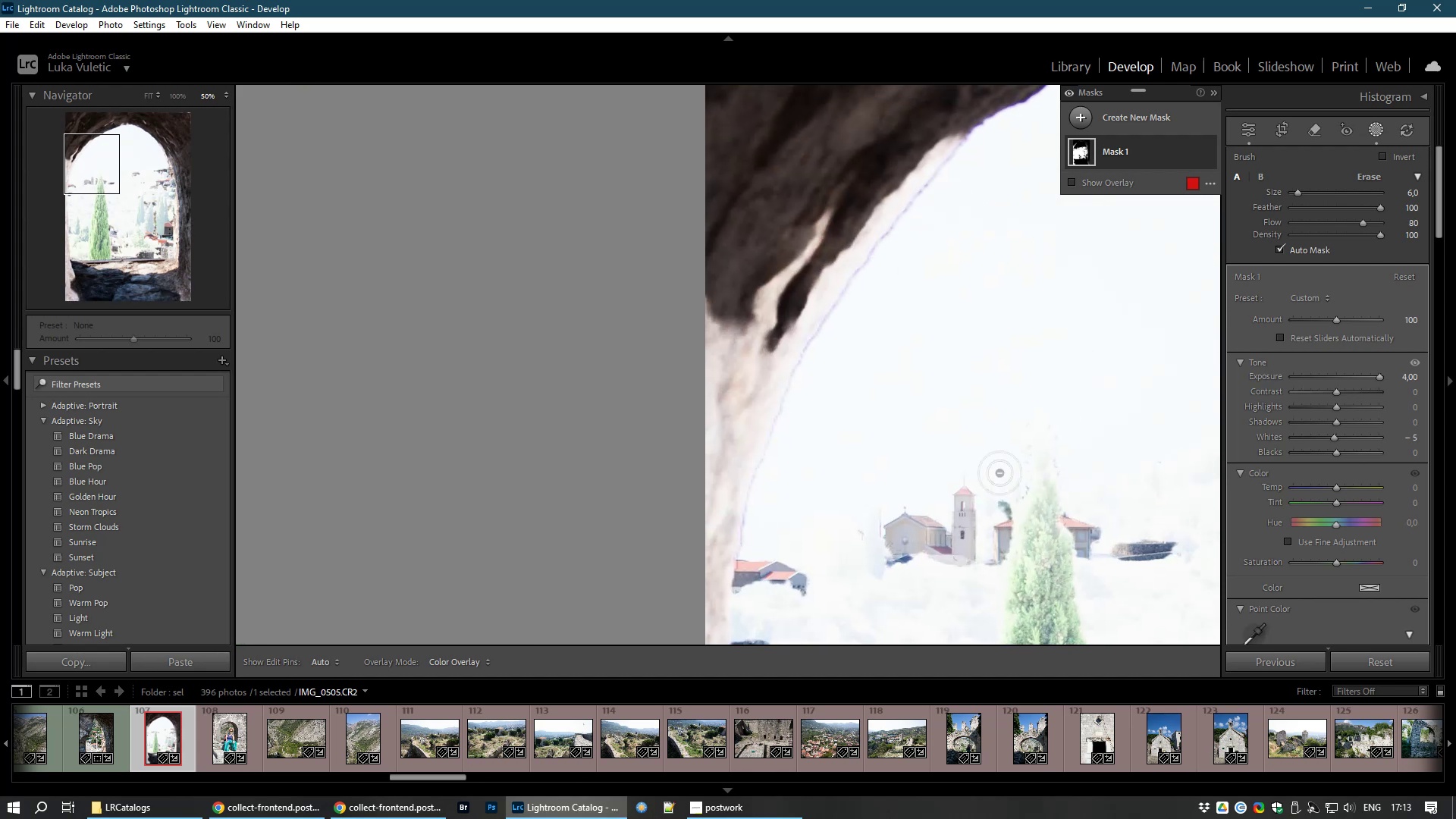 
key(Space)
 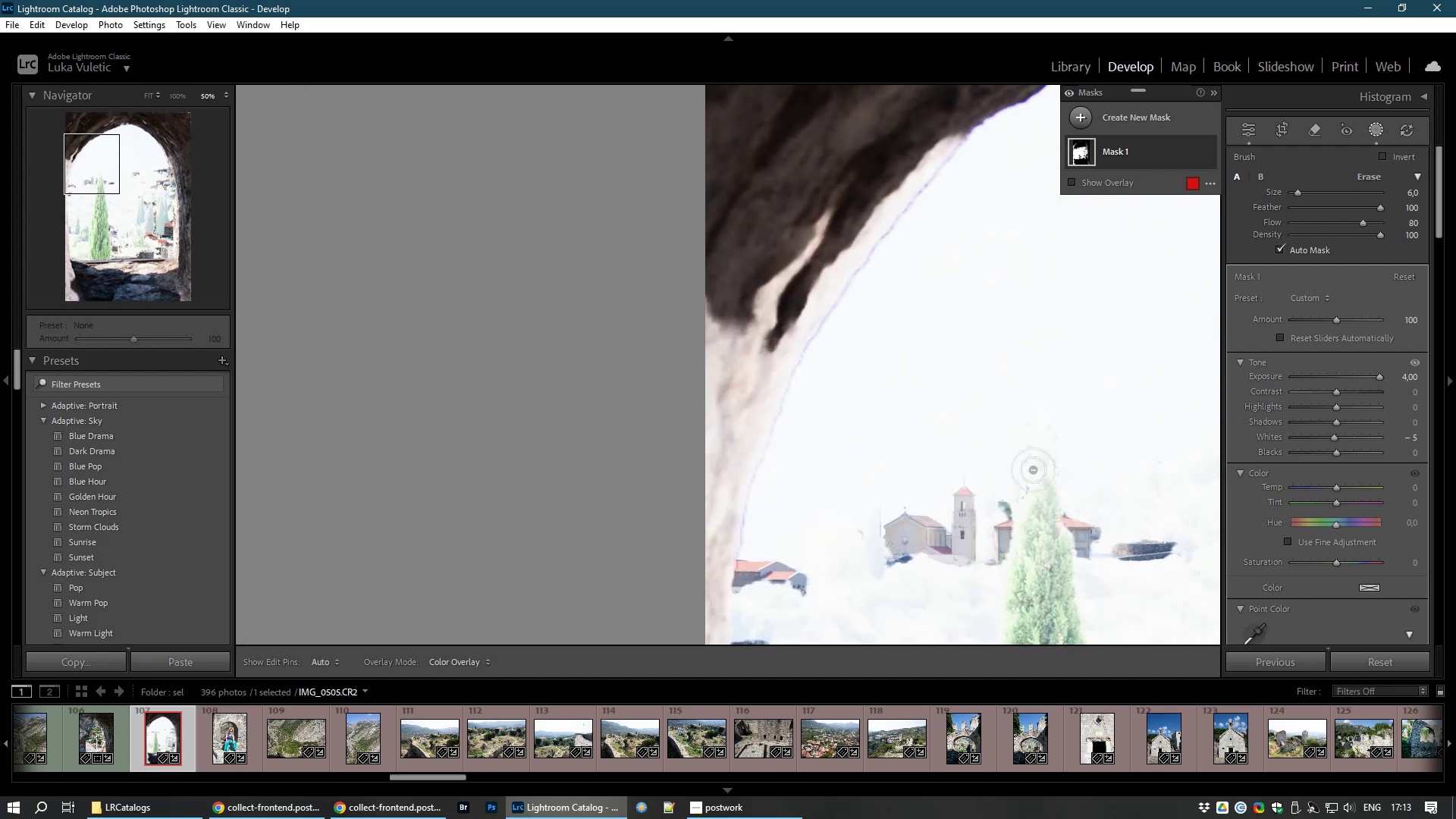 
key(Space)
 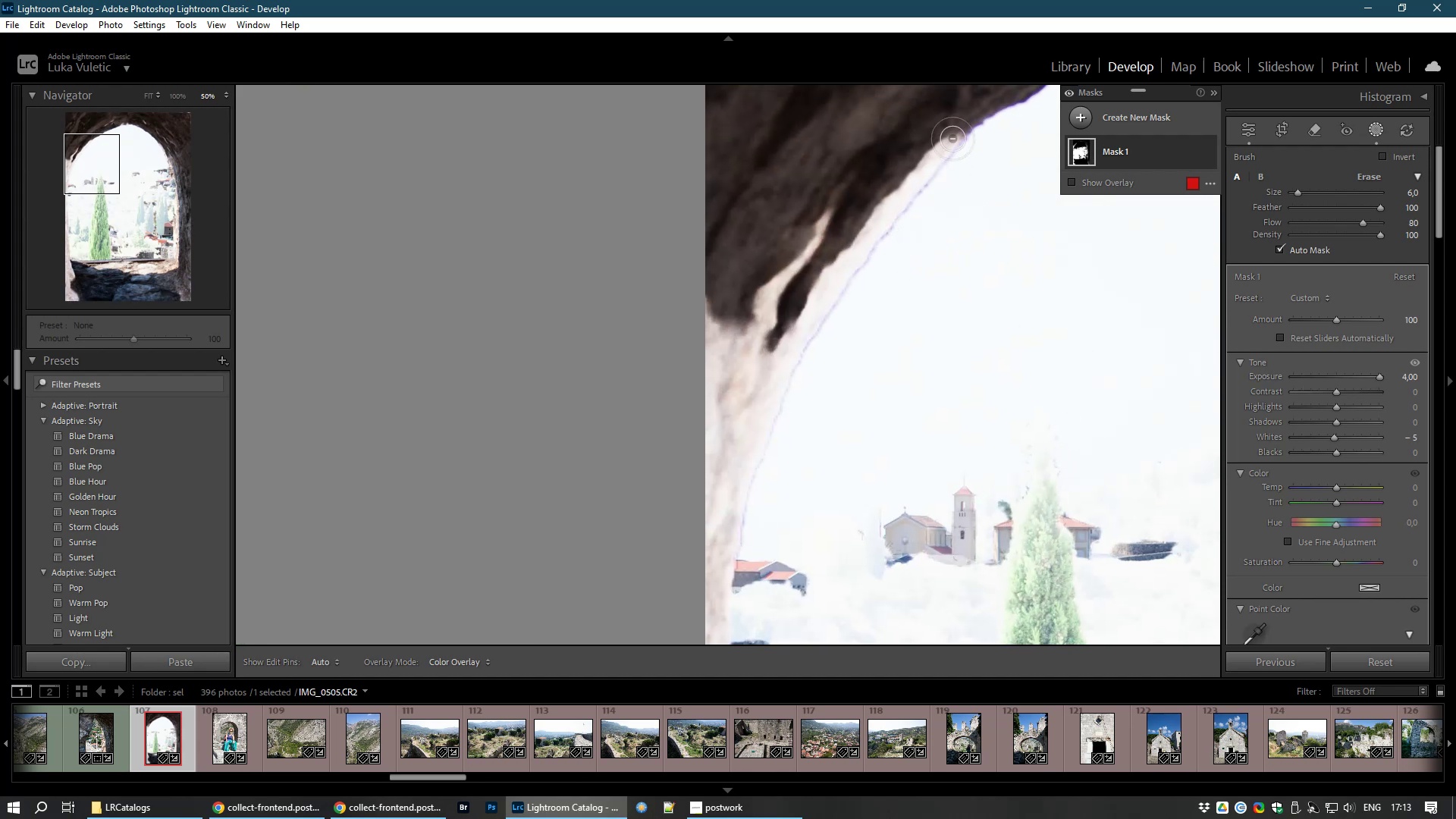 
left_click_drag(start_coordinate=[953, 138], to_coordinate=[721, 442])
 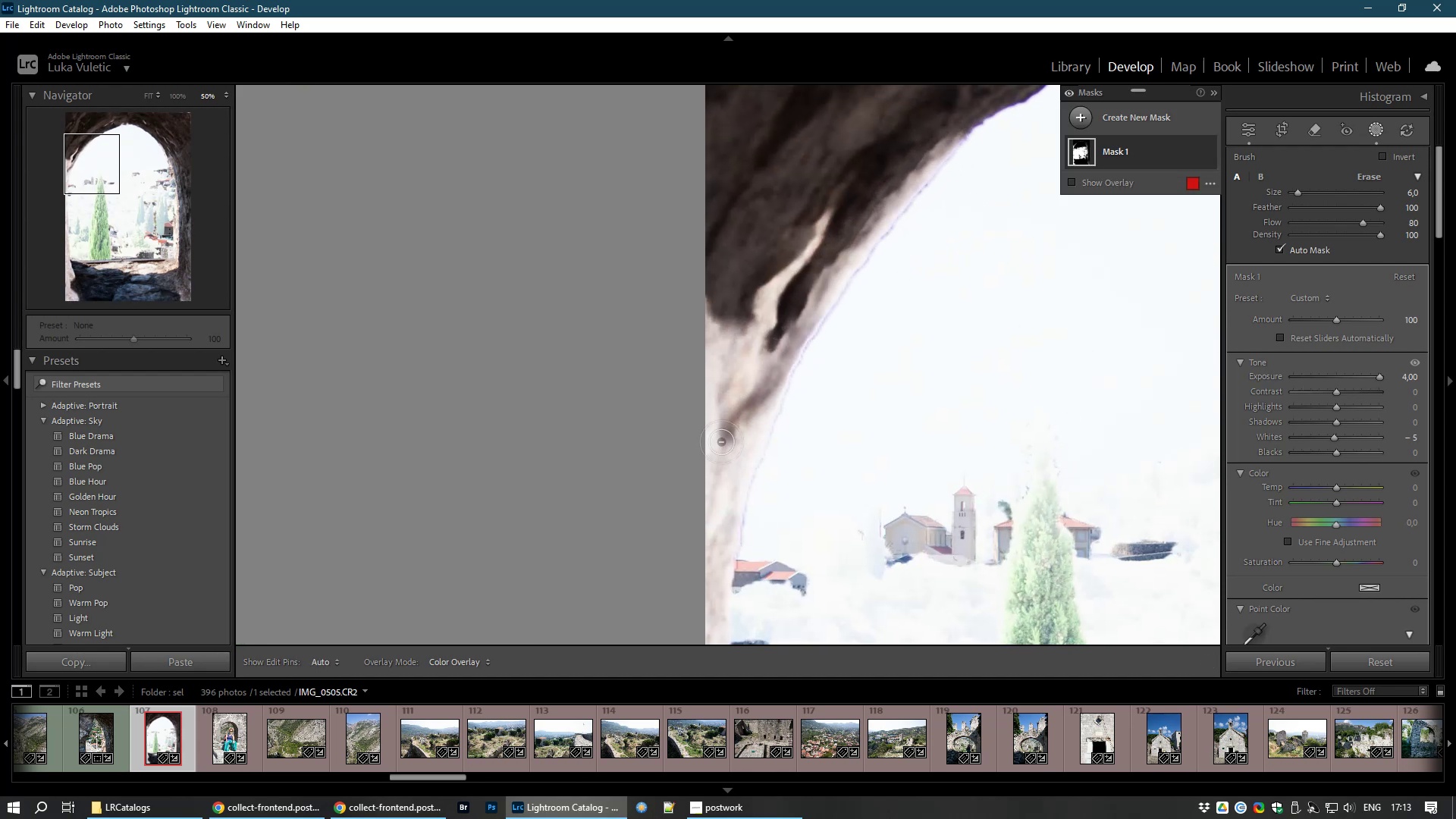 
scroll: coordinate [721, 442], scroll_direction: up, amount: 3.0
 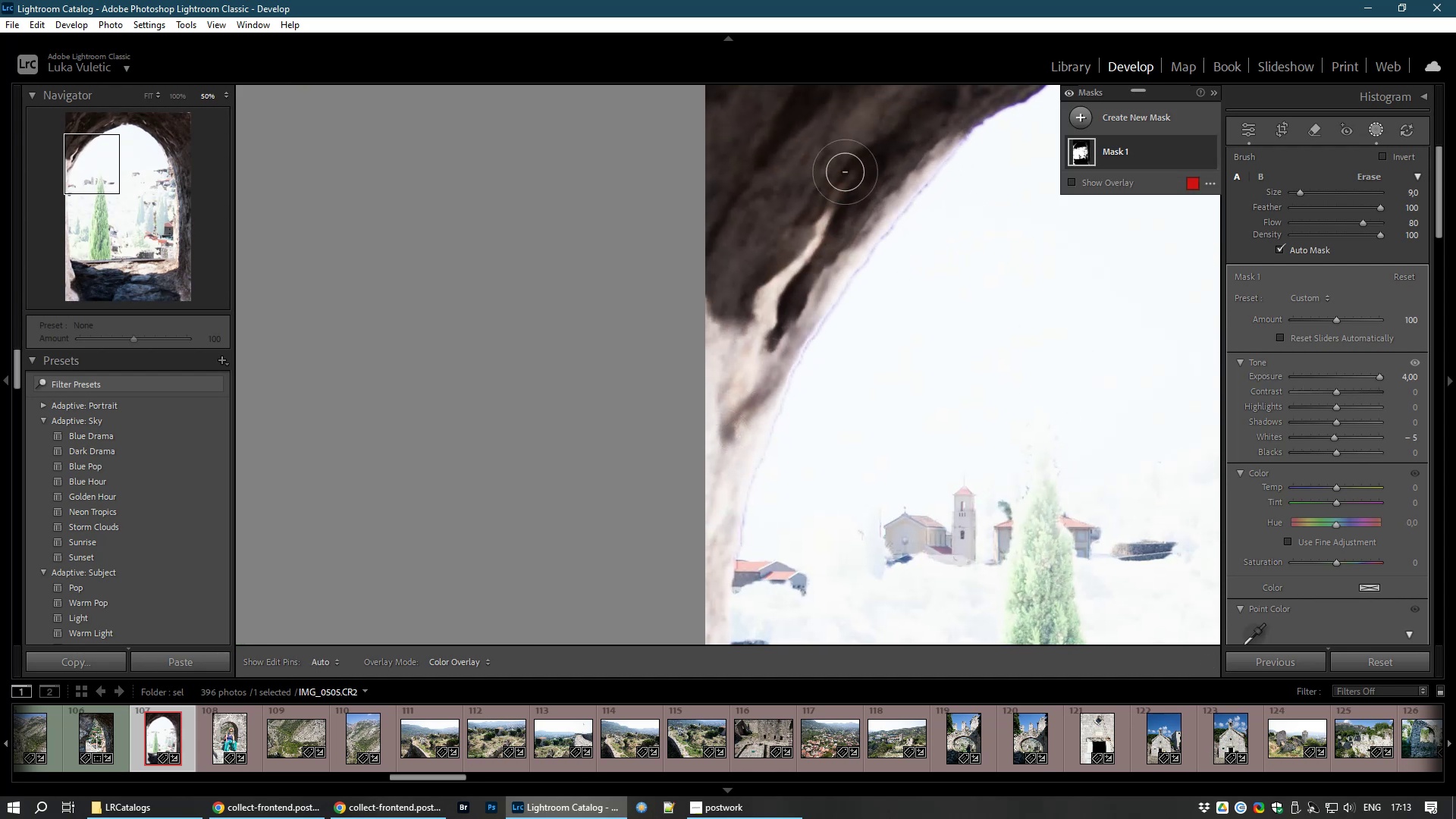 
left_click_drag(start_coordinate=[836, 180], to_coordinate=[723, 400])
 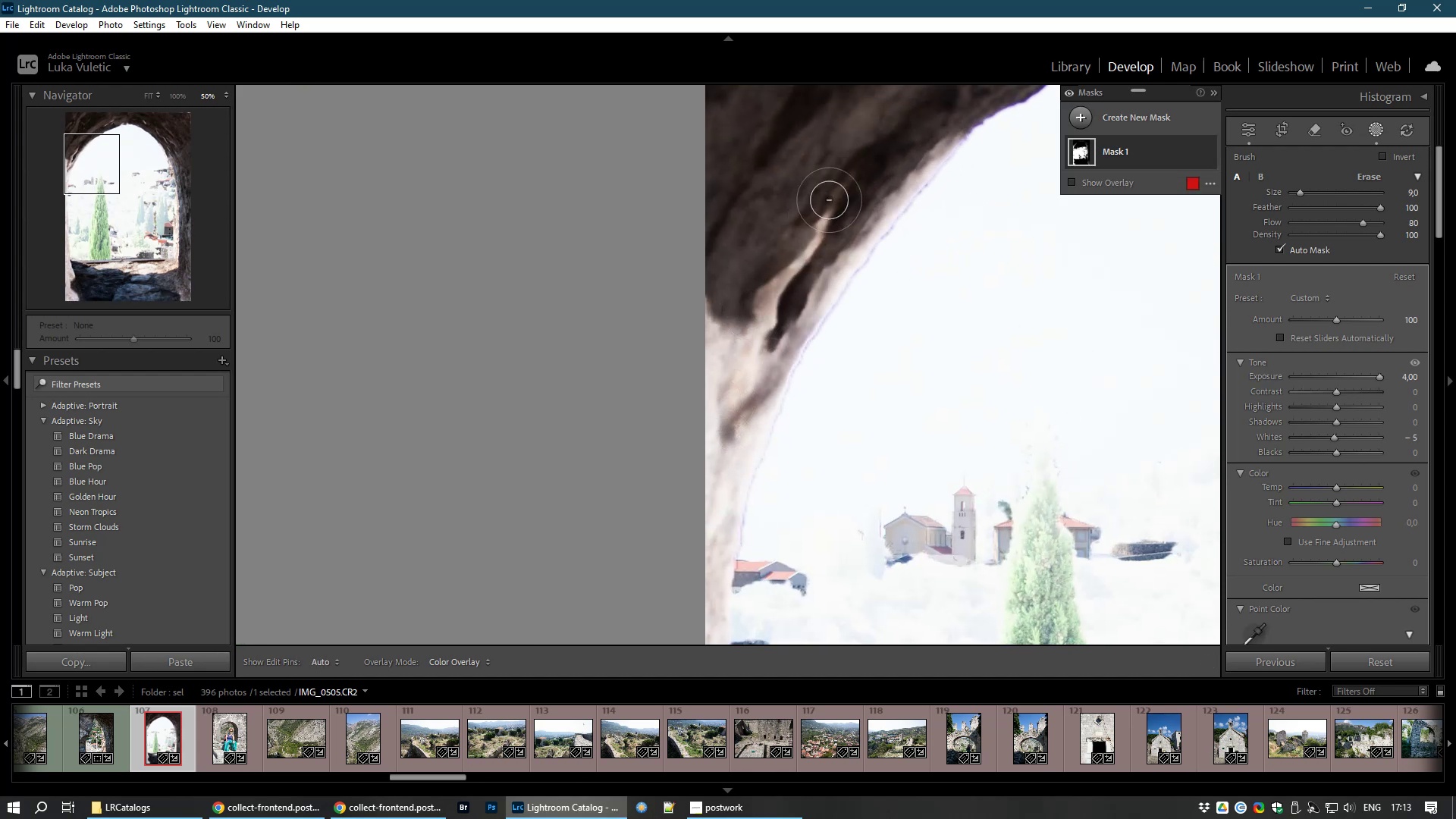 
left_click_drag(start_coordinate=[829, 214], to_coordinate=[747, 323])
 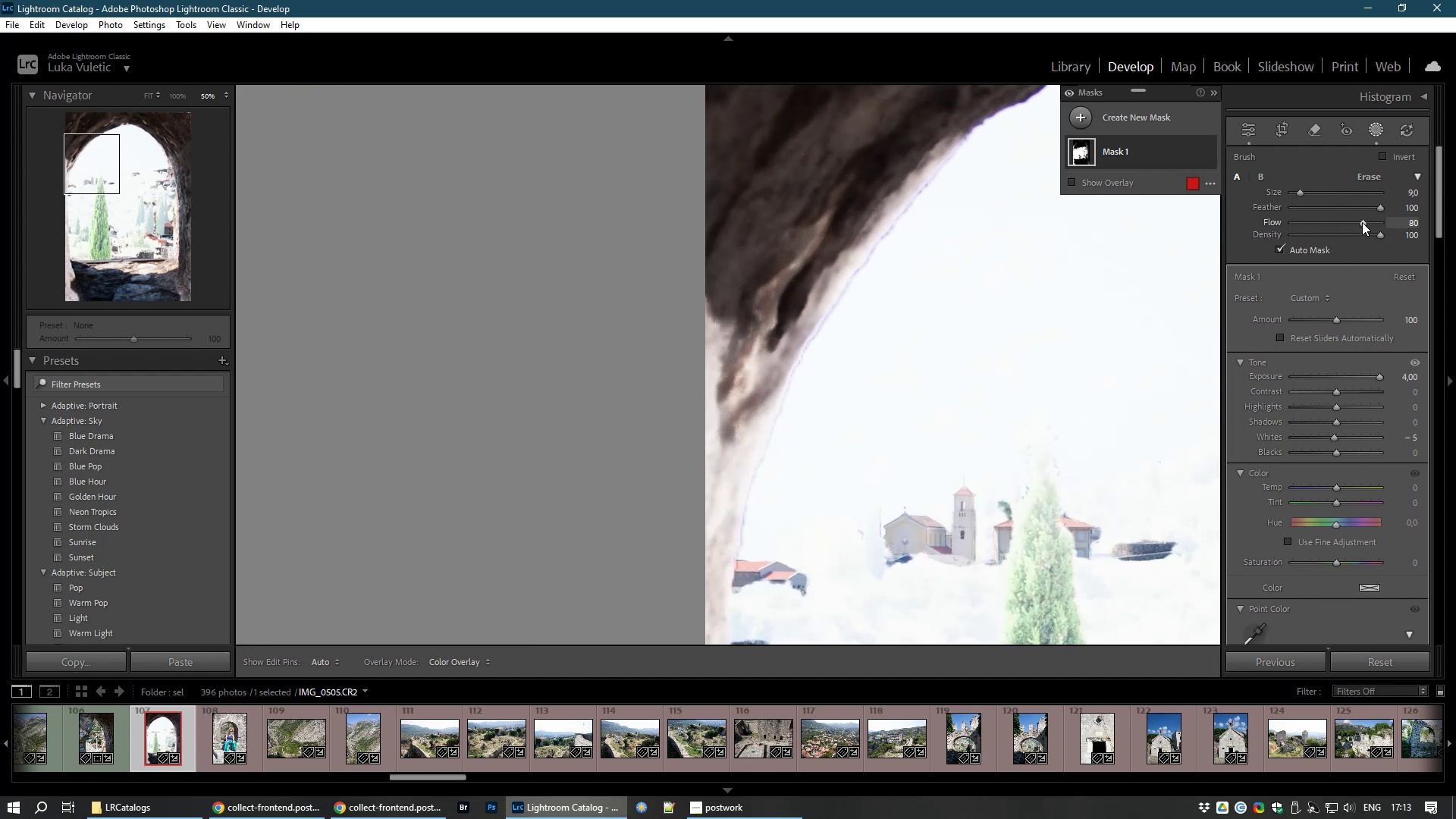 
left_click_drag(start_coordinate=[1361, 224], to_coordinate=[1455, 225])
 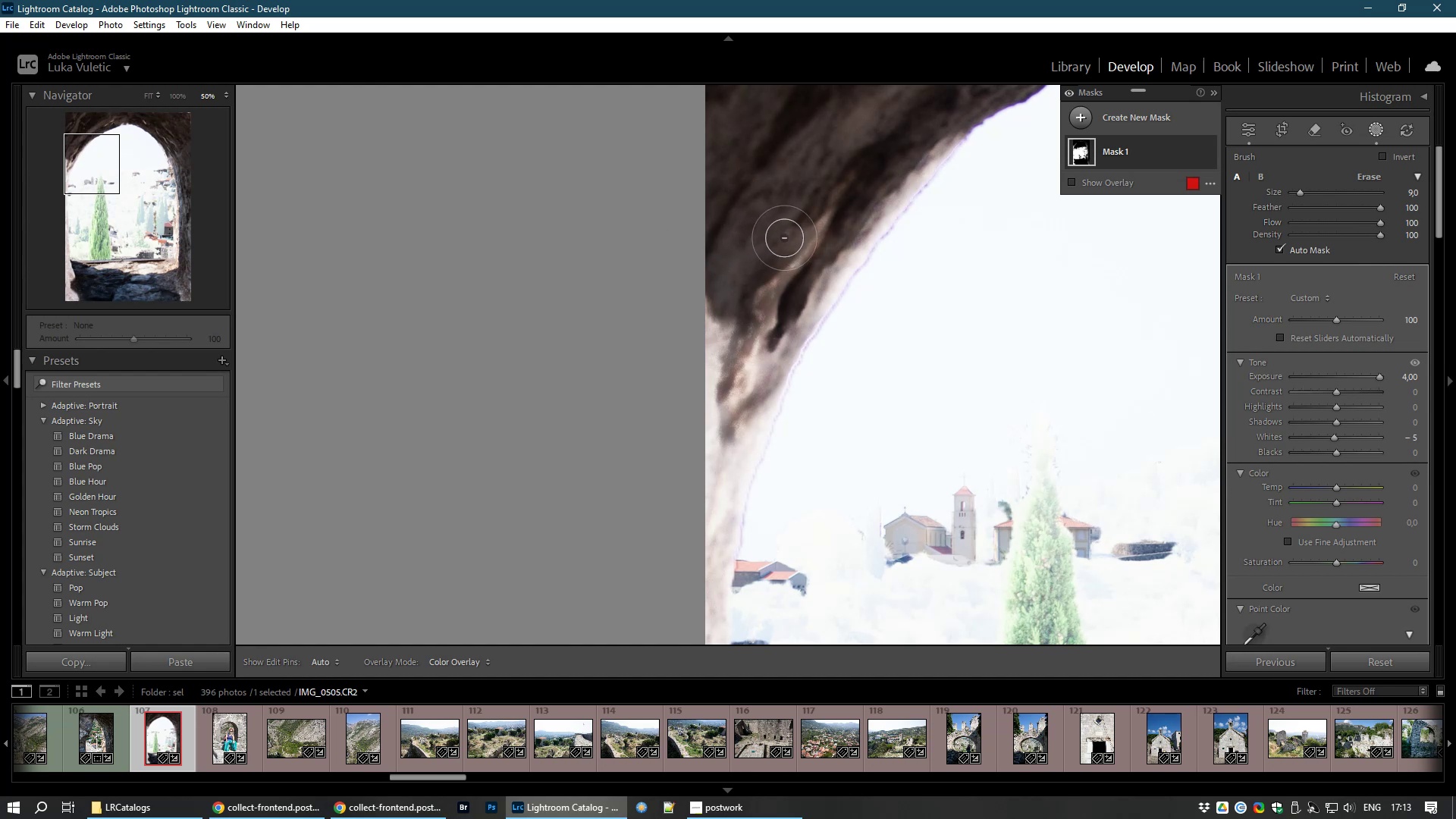 
left_click_drag(start_coordinate=[814, 234], to_coordinate=[730, 281])
 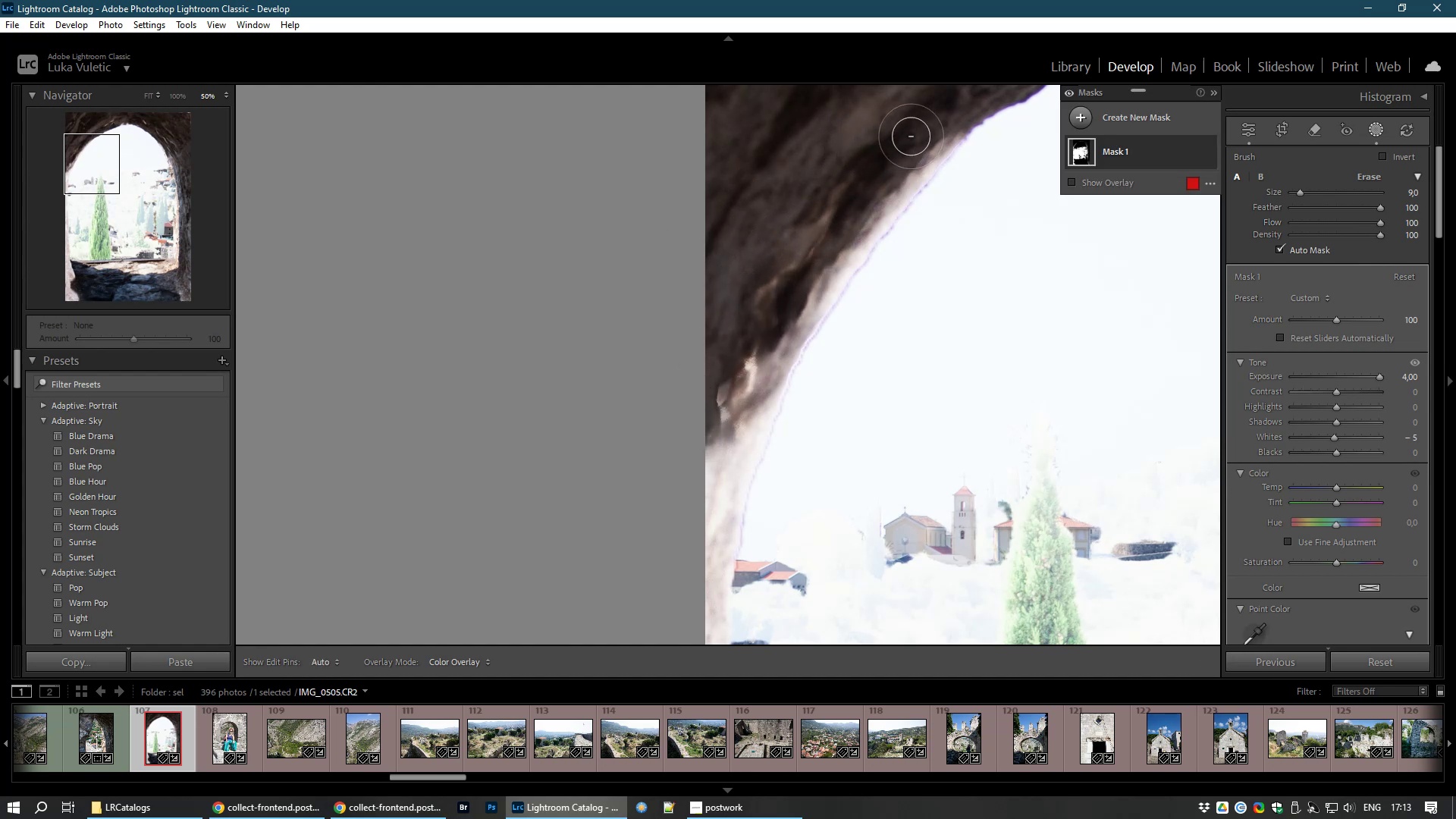 
left_click_drag(start_coordinate=[915, 140], to_coordinate=[713, 516])
 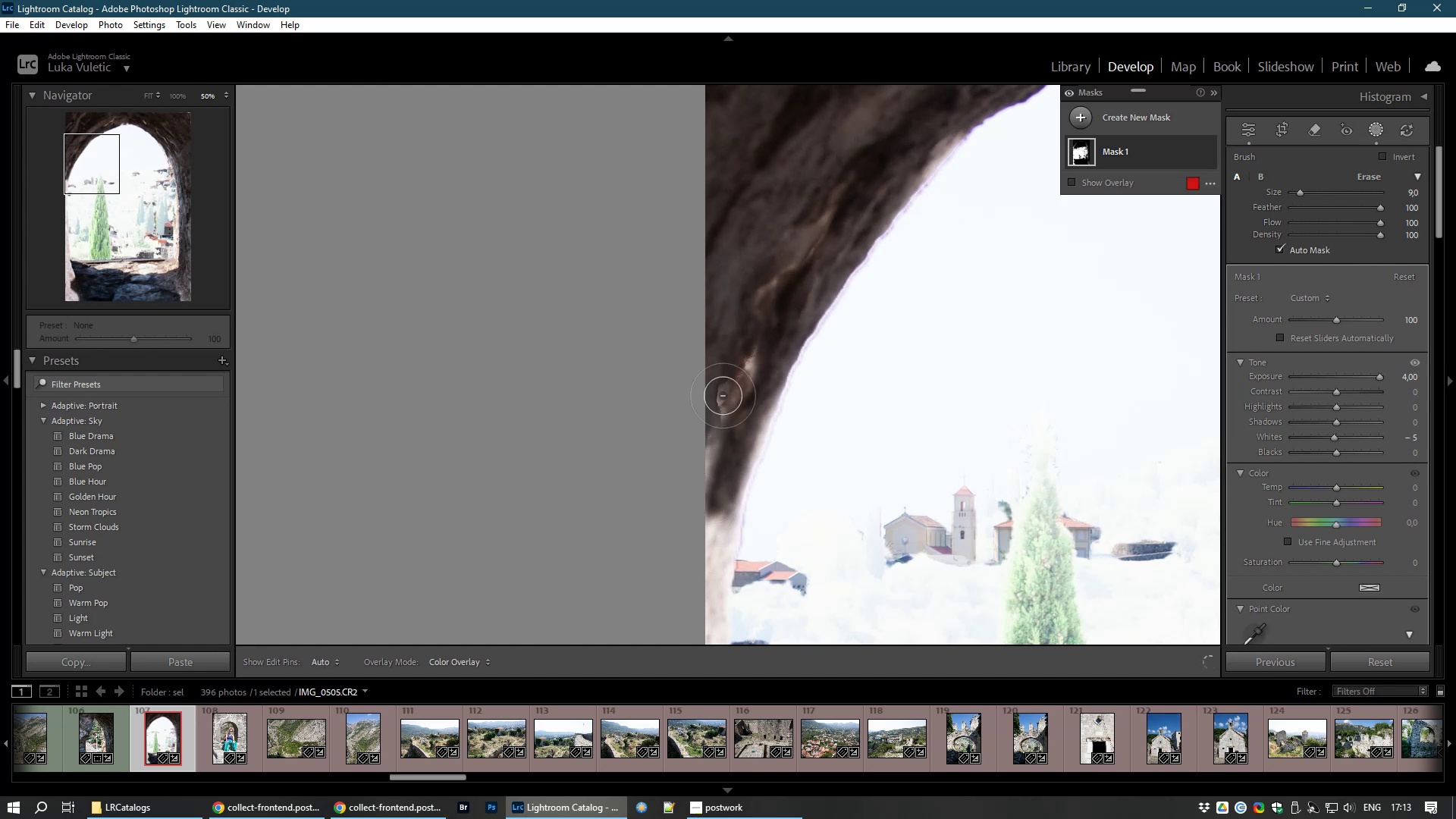 
left_click_drag(start_coordinate=[725, 347], to_coordinate=[665, 531])
 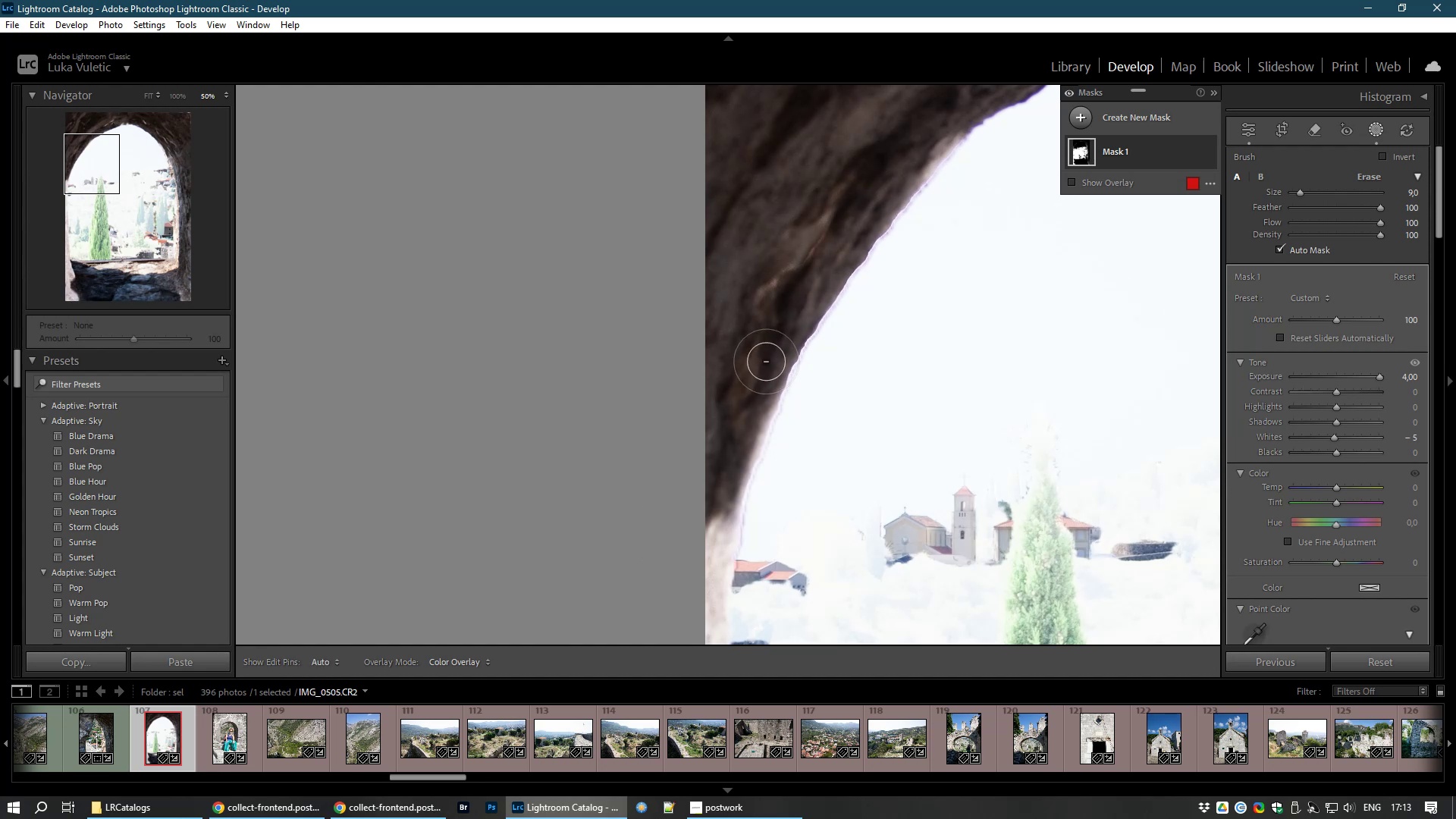 
left_click_drag(start_coordinate=[764, 365], to_coordinate=[711, 606])
 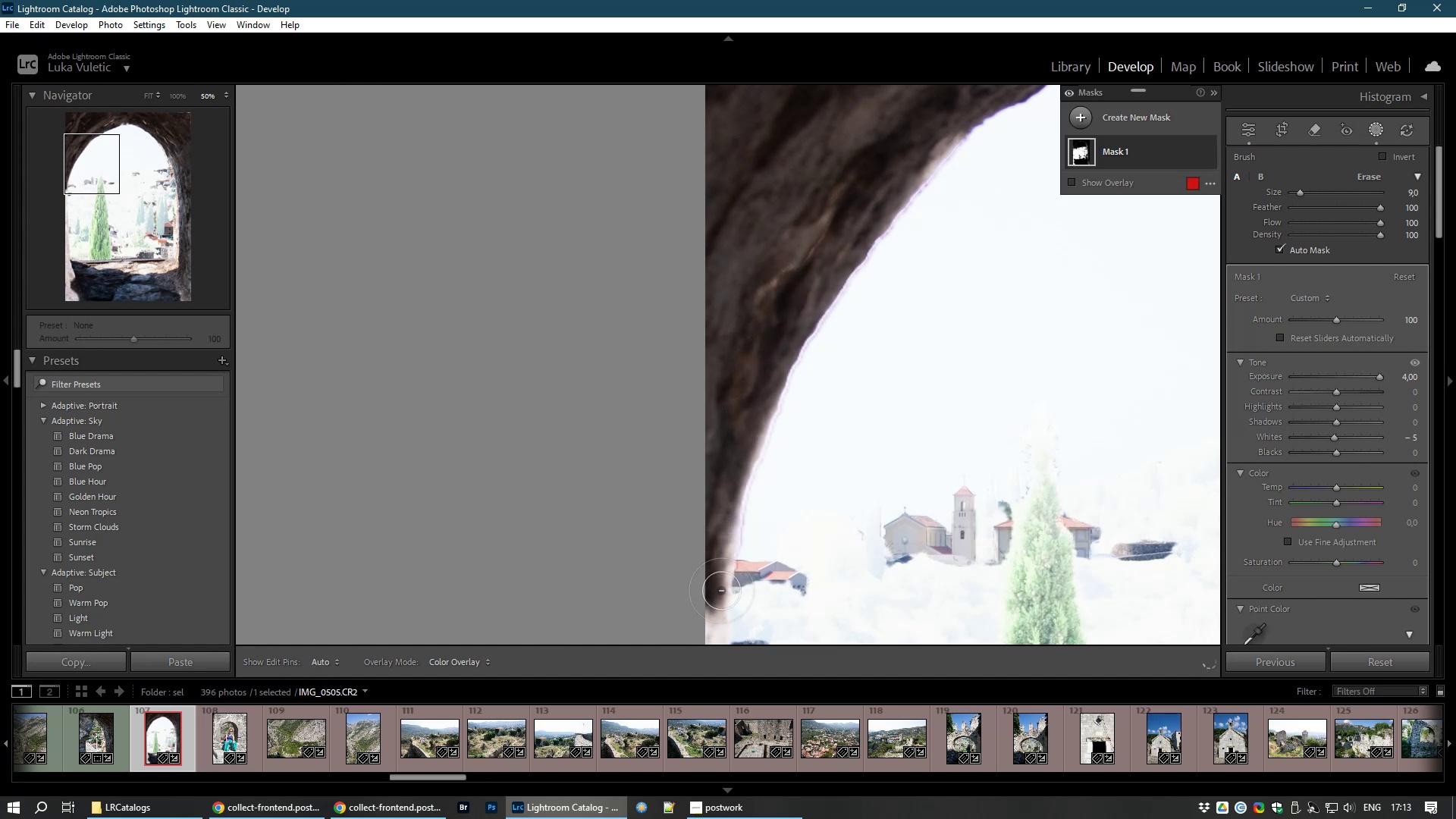 
hold_key(key=Space, duration=0.7)
 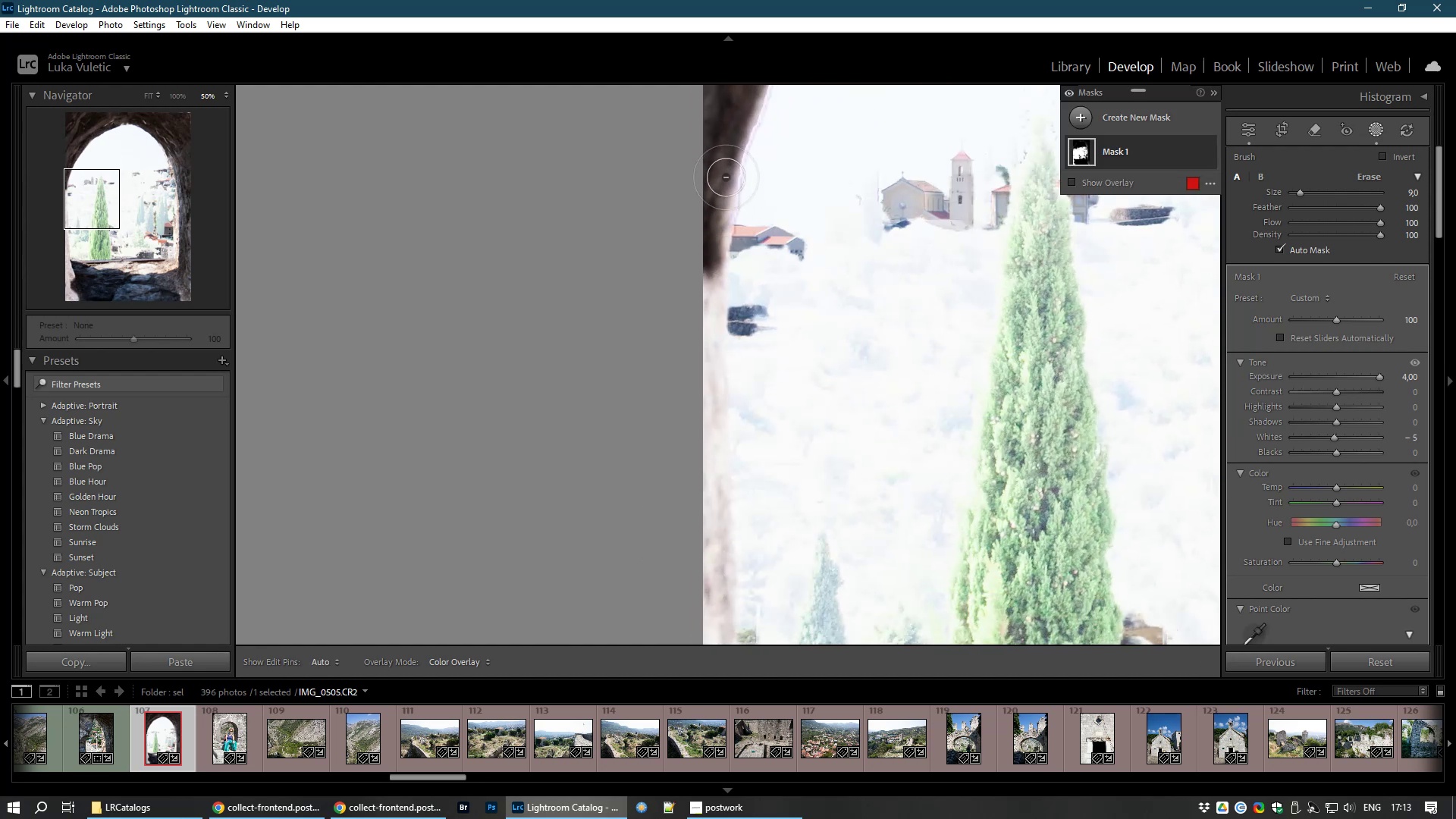 
left_click_drag(start_coordinate=[721, 570], to_coordinate=[719, 234])
 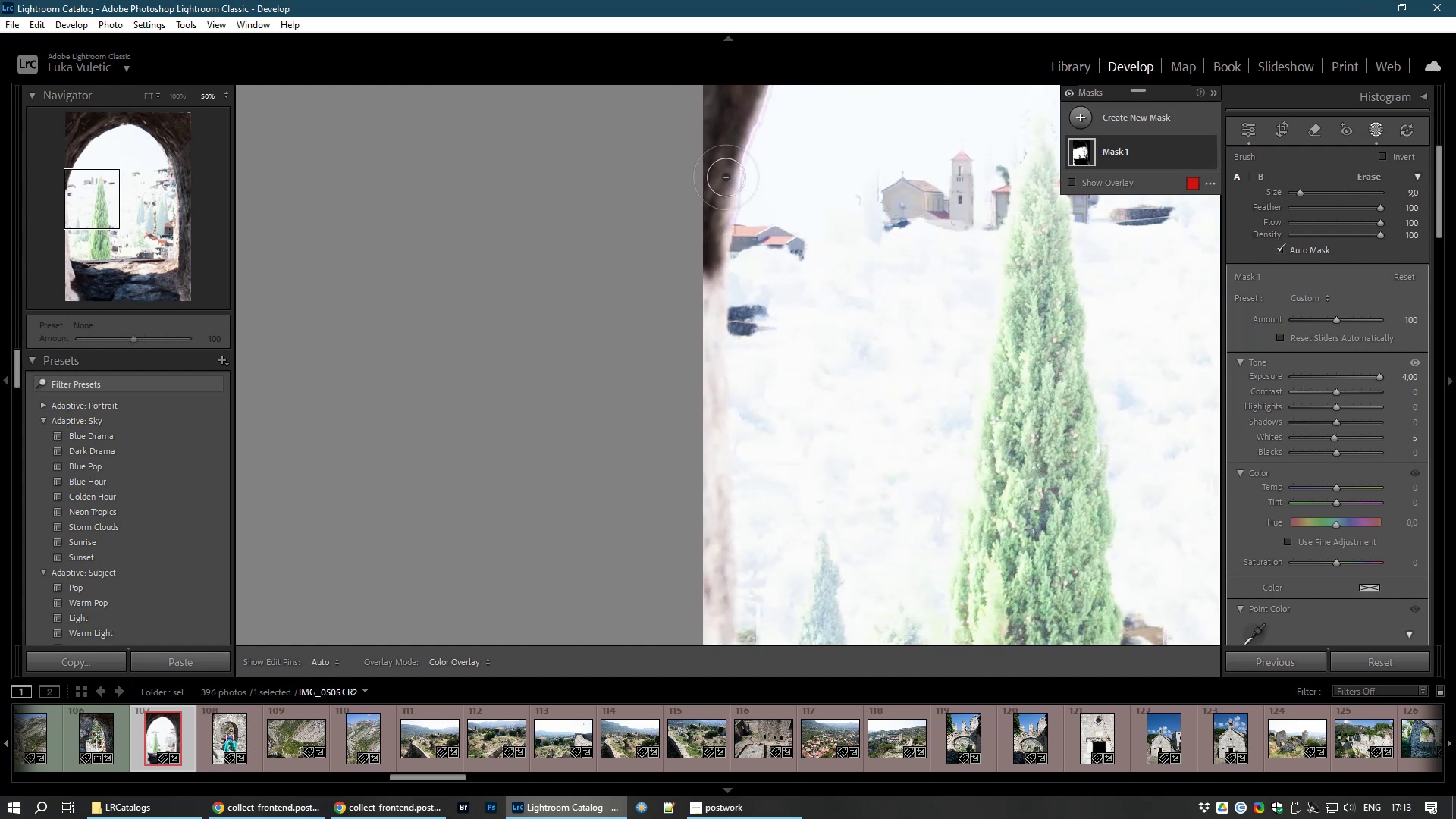 
left_click_drag(start_coordinate=[726, 177], to_coordinate=[703, 506])
 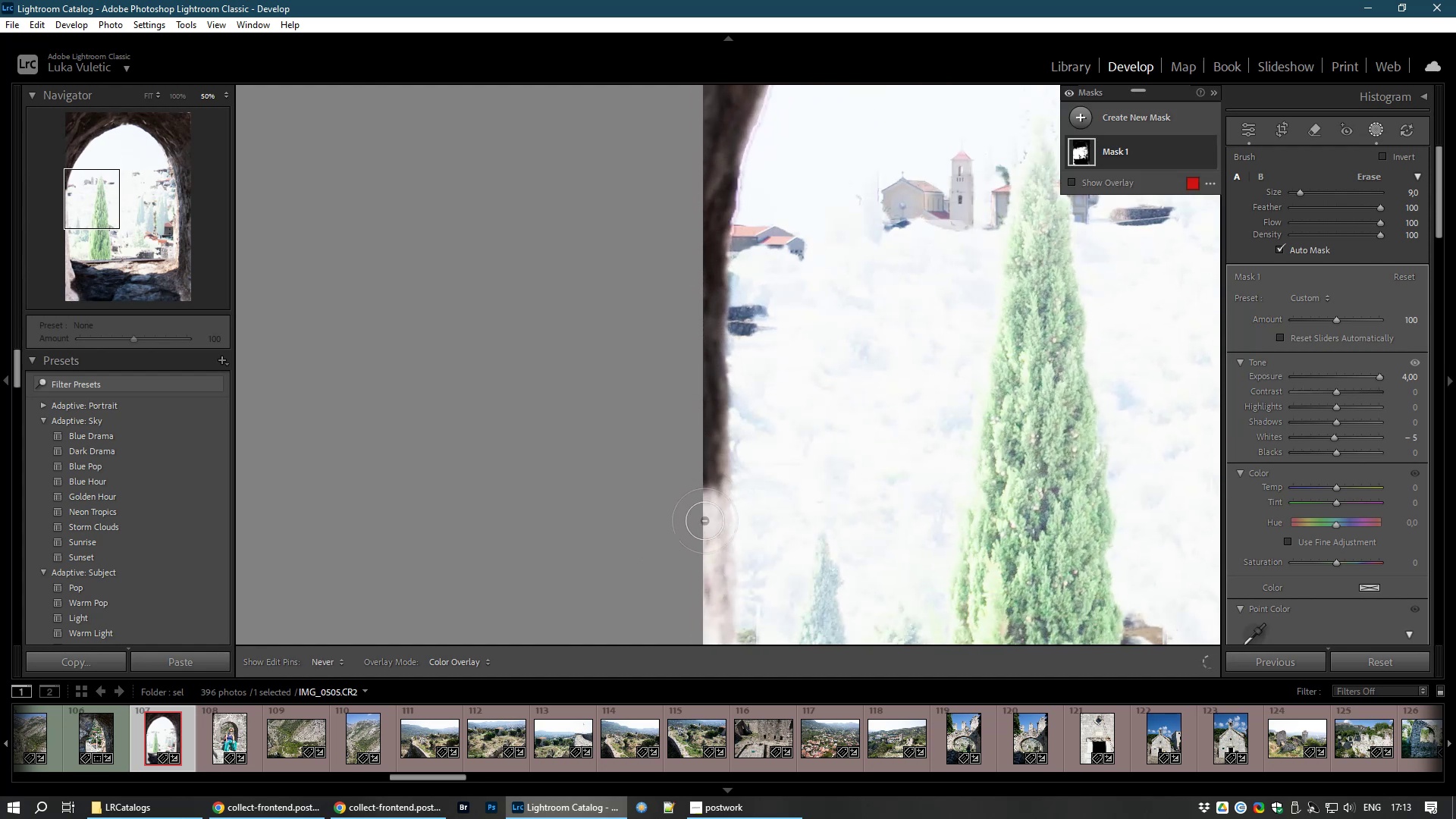 
hold_key(key=Space, duration=0.81)
 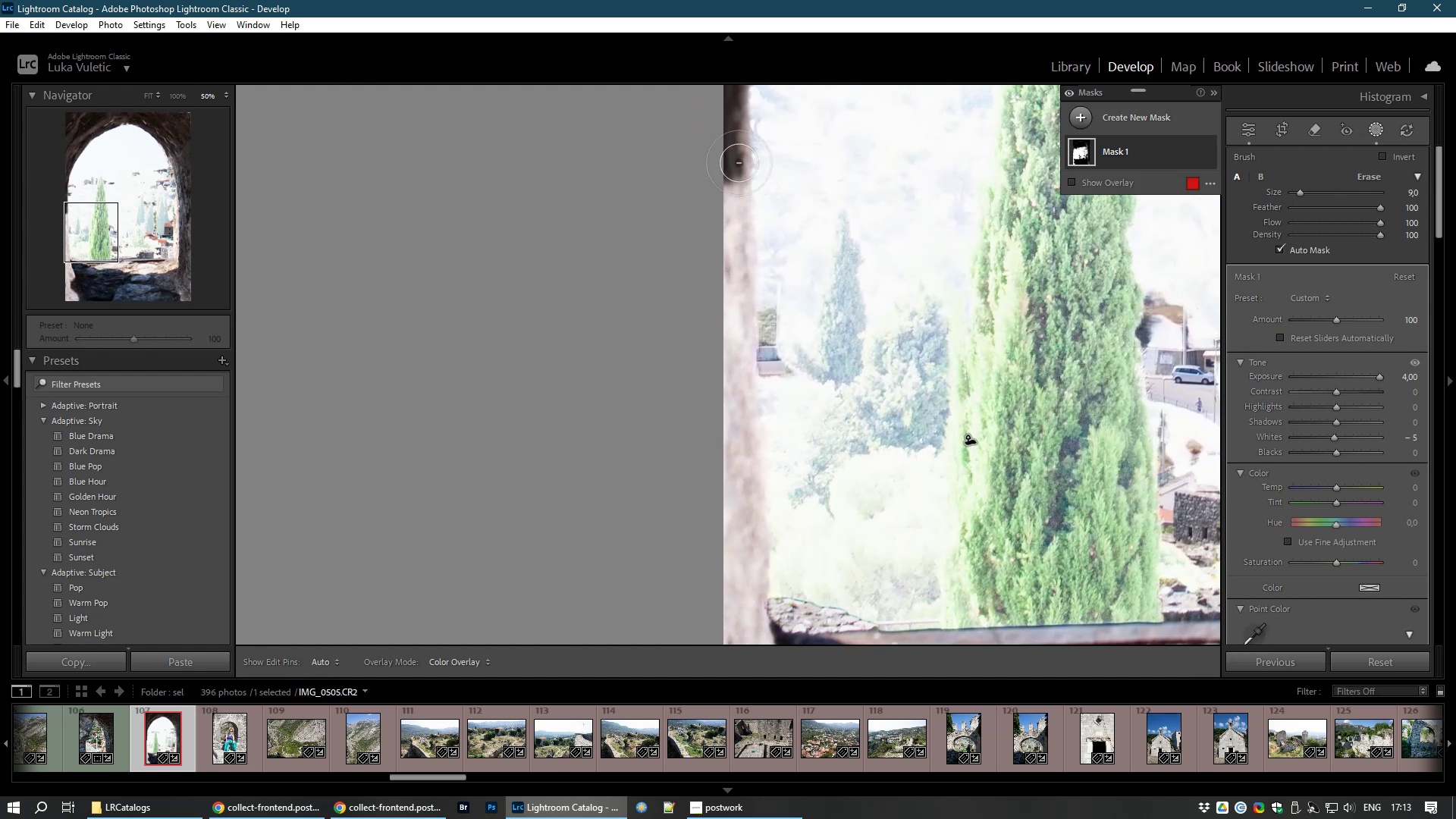 
left_click_drag(start_coordinate=[729, 517], to_coordinate=[807, 196])
 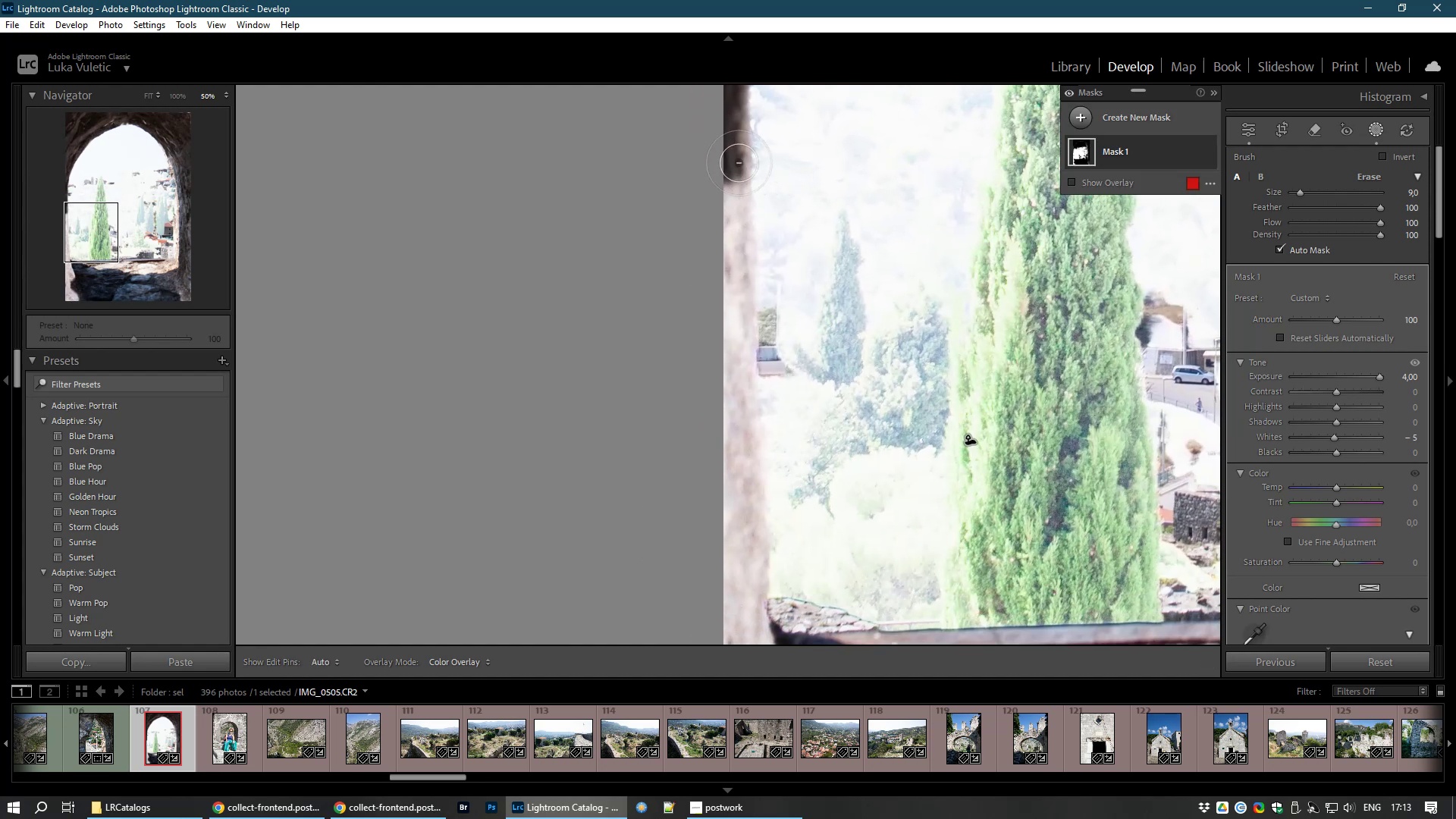 
left_click_drag(start_coordinate=[734, 171], to_coordinate=[732, 485])
 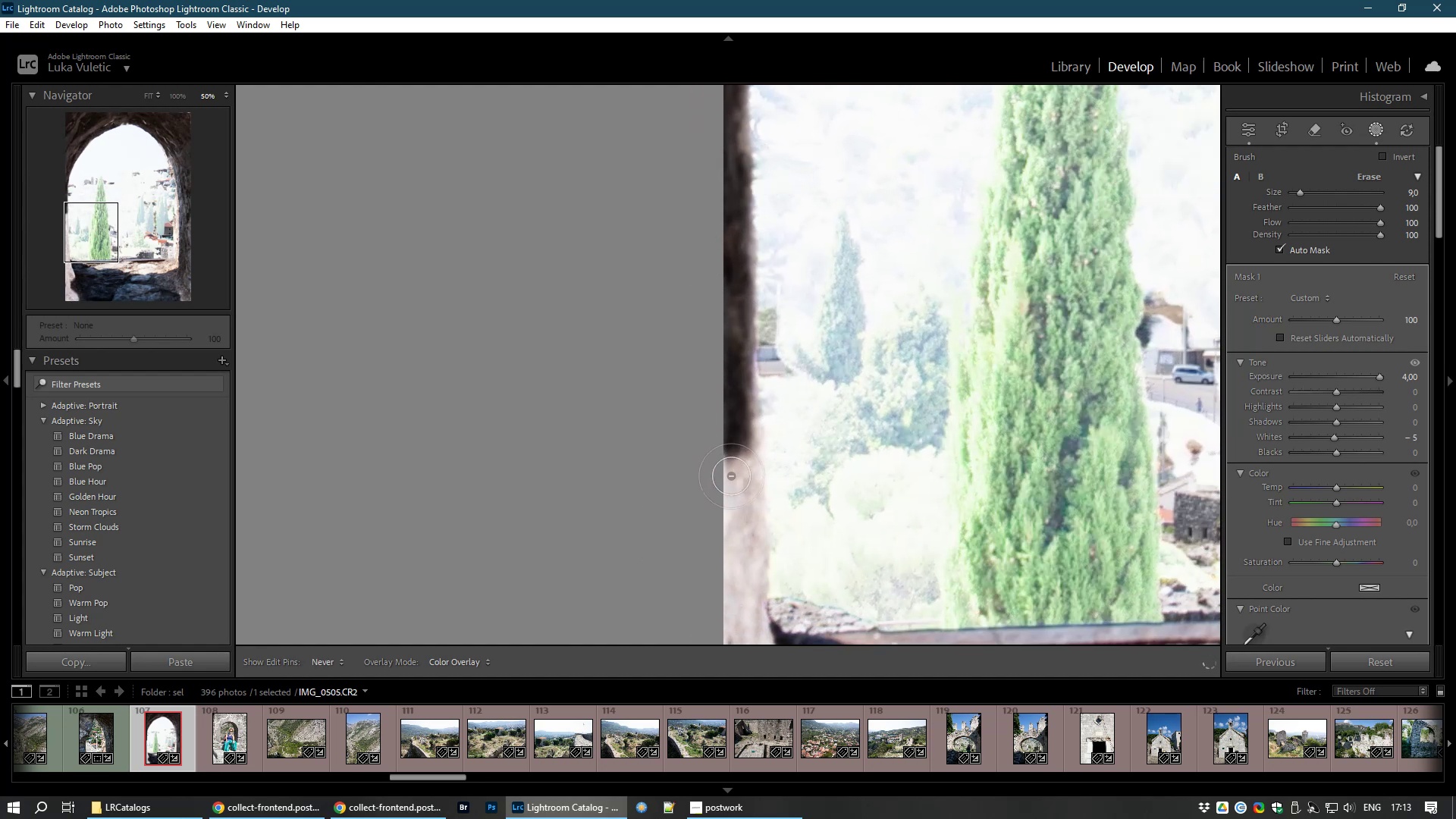 
hold_key(key=Space, duration=0.99)
 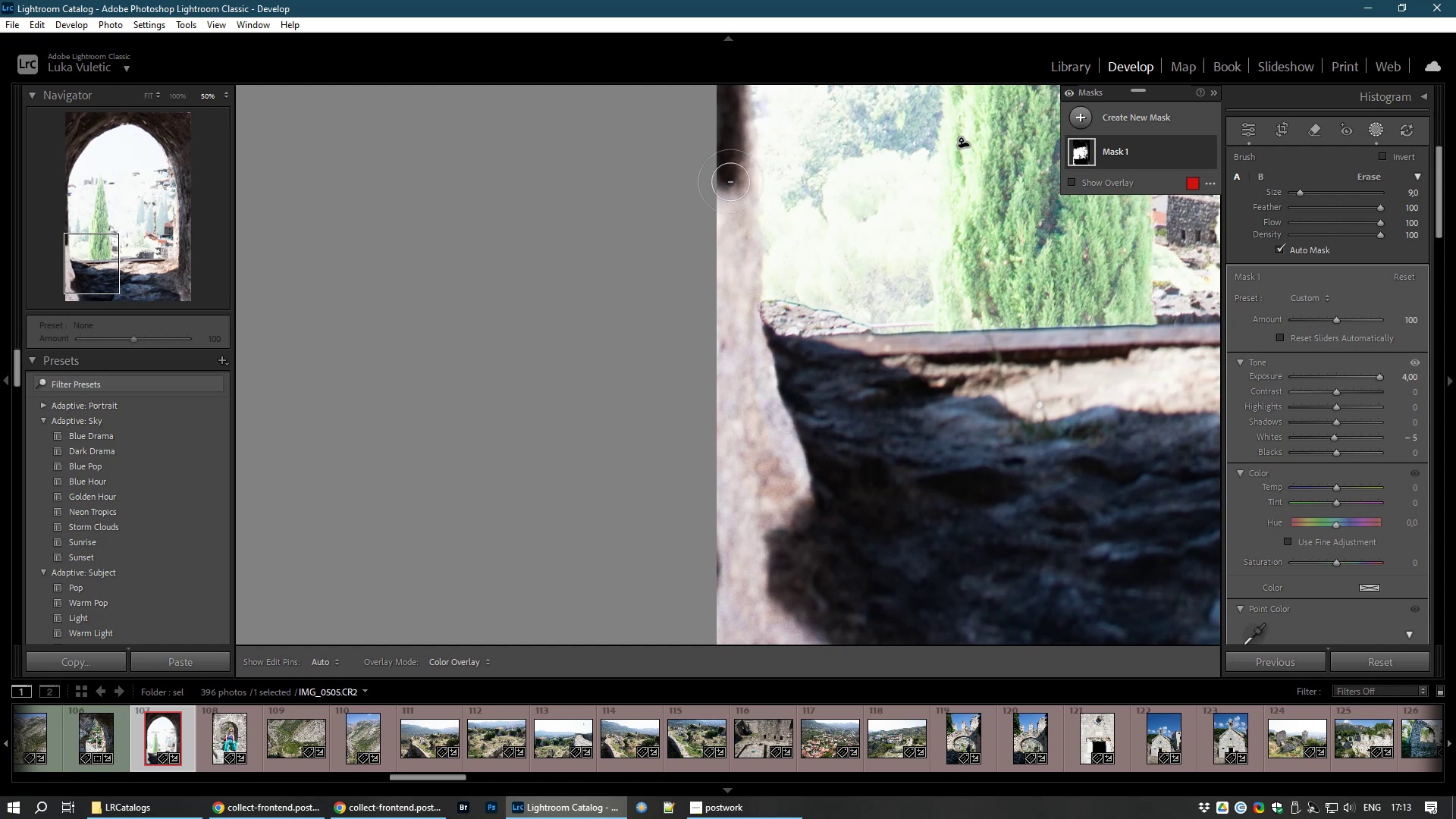 
left_click_drag(start_coordinate=[810, 519], to_coordinate=[858, 221])
 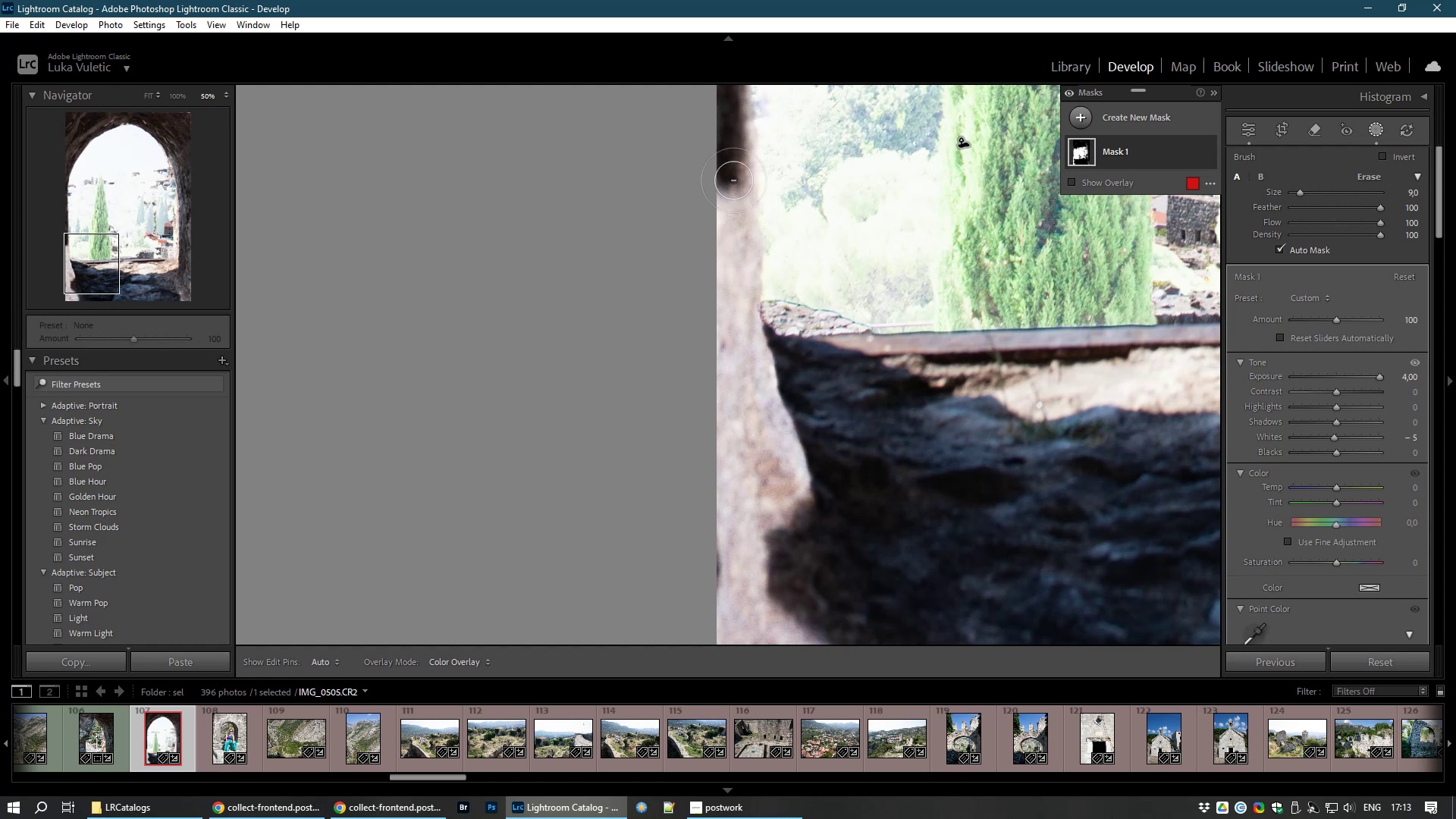 
left_click_drag(start_coordinate=[733, 180], to_coordinate=[728, 463])
 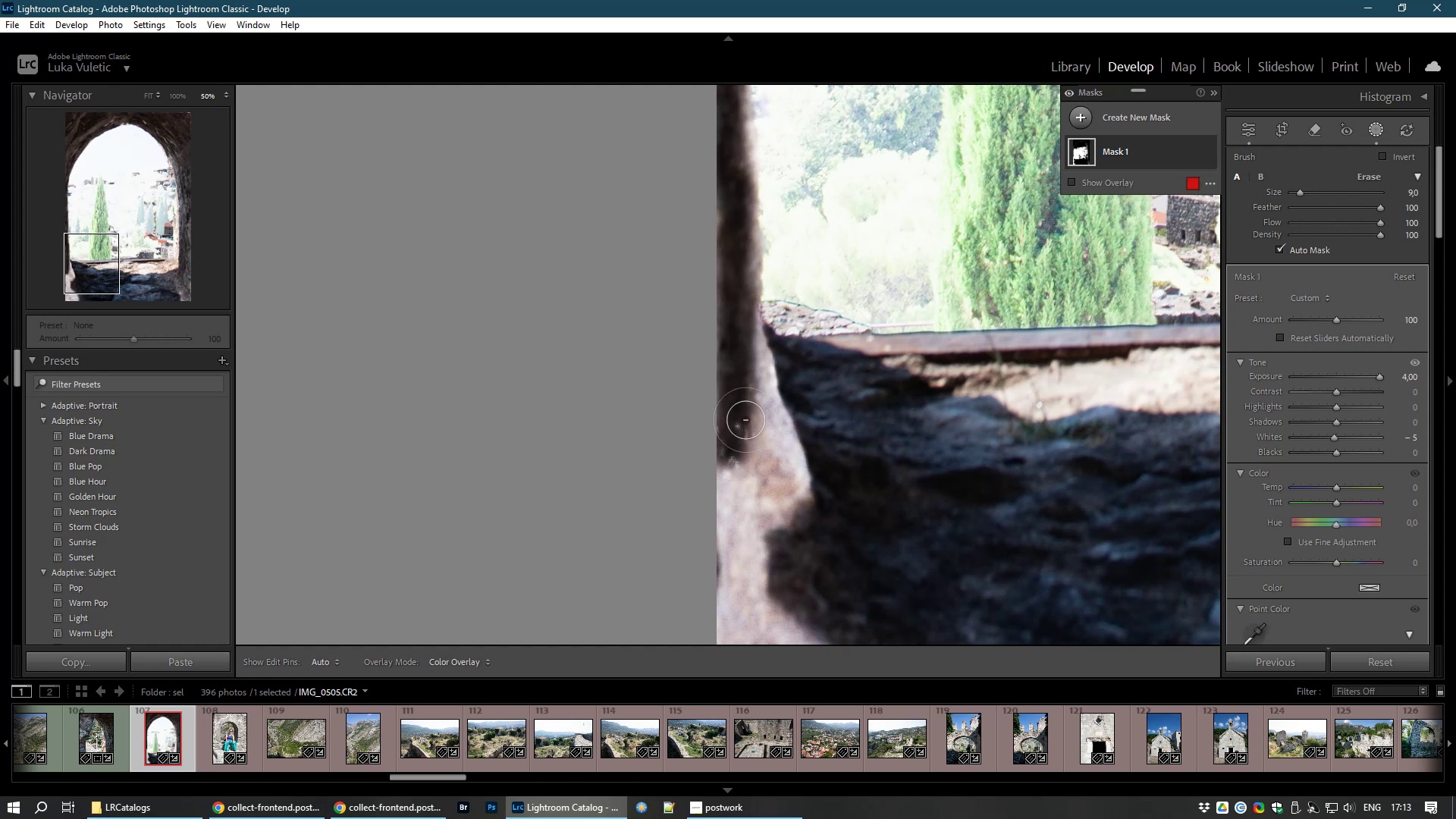 
hold_key(key=Space, duration=0.85)
 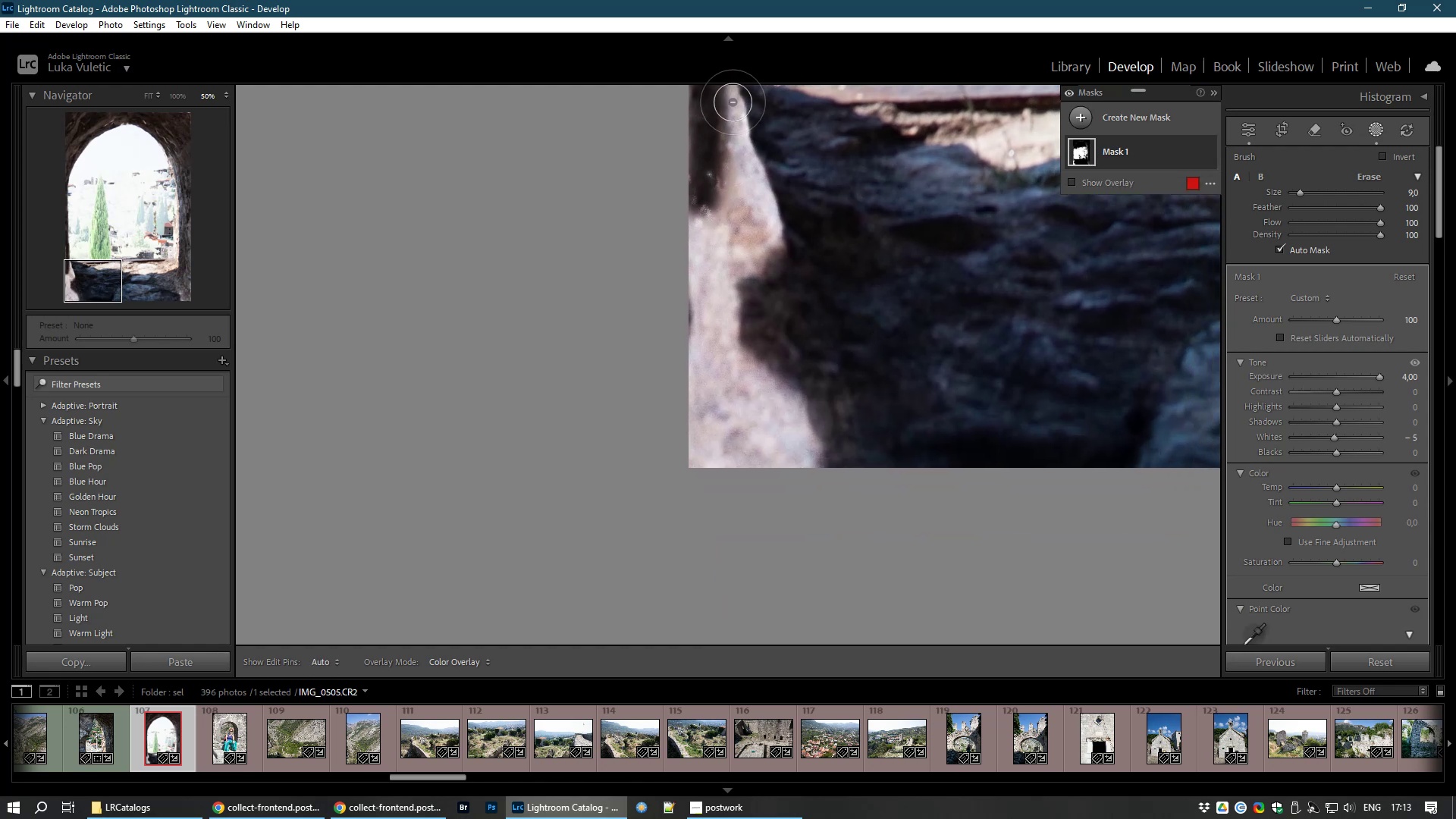 
left_click_drag(start_coordinate=[901, 583], to_coordinate=[873, 331])
 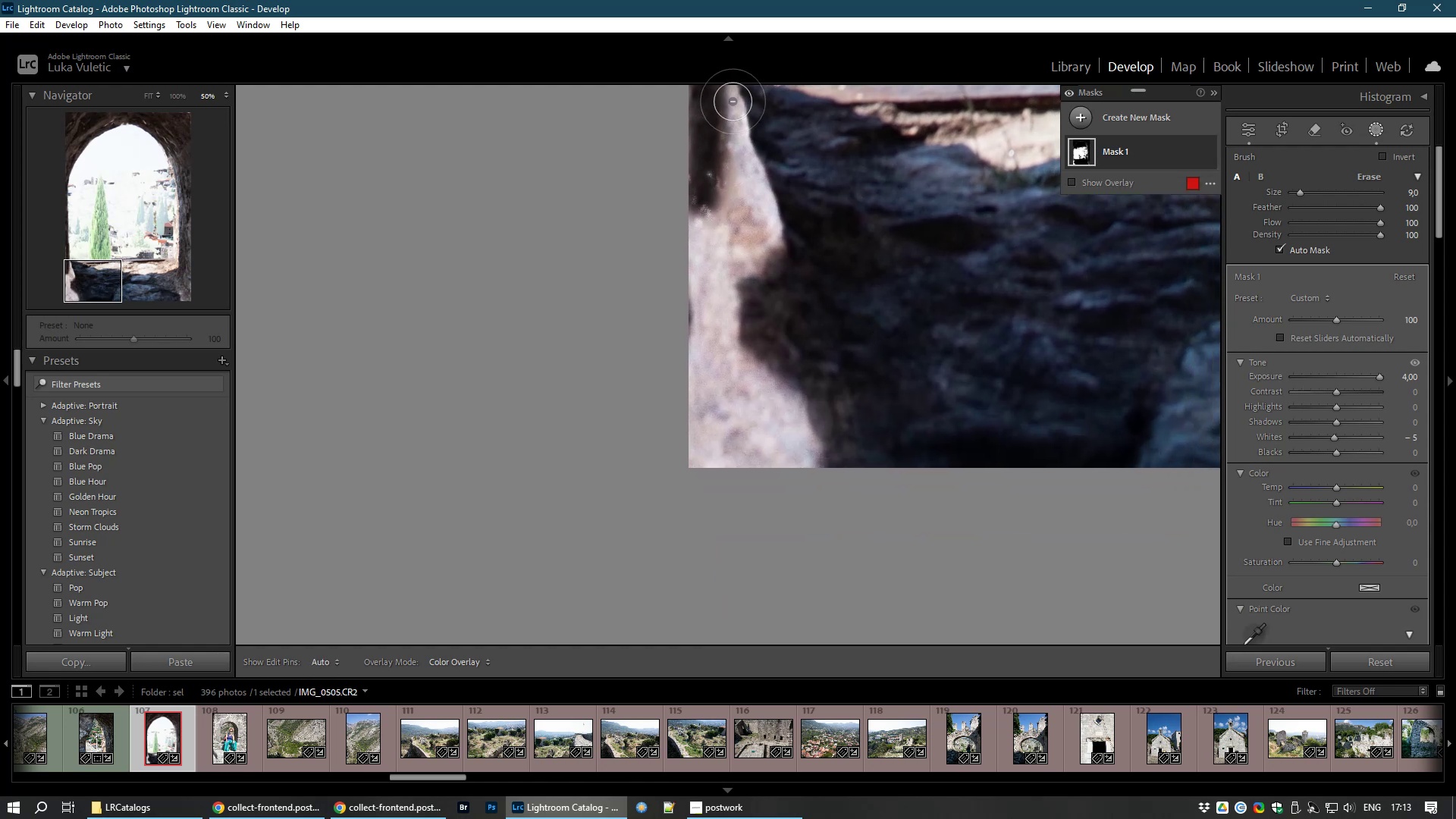 
left_click_drag(start_coordinate=[733, 102], to_coordinate=[786, 175])
 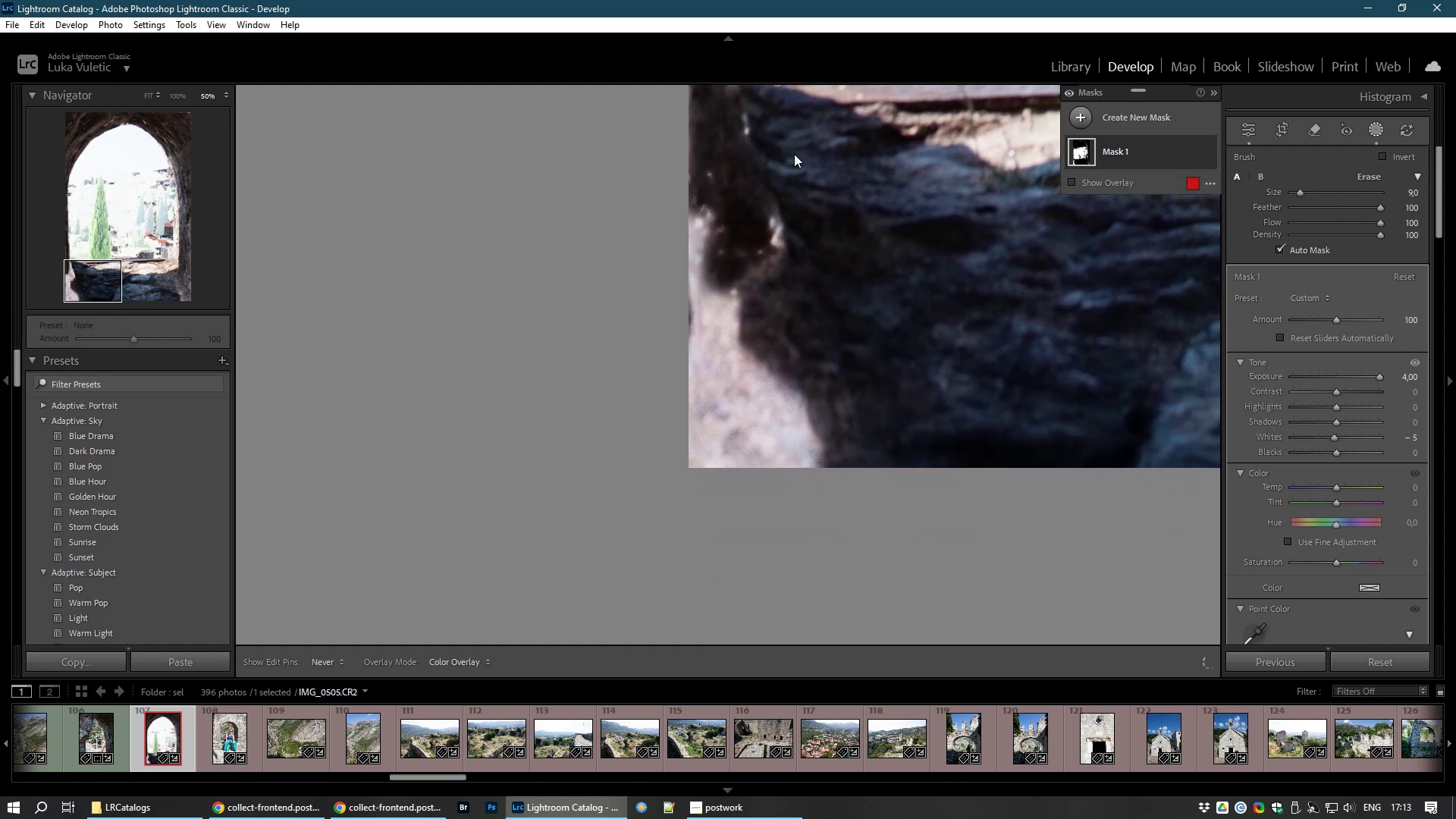 
left_click_drag(start_coordinate=[794, 157], to_coordinate=[766, 249])
 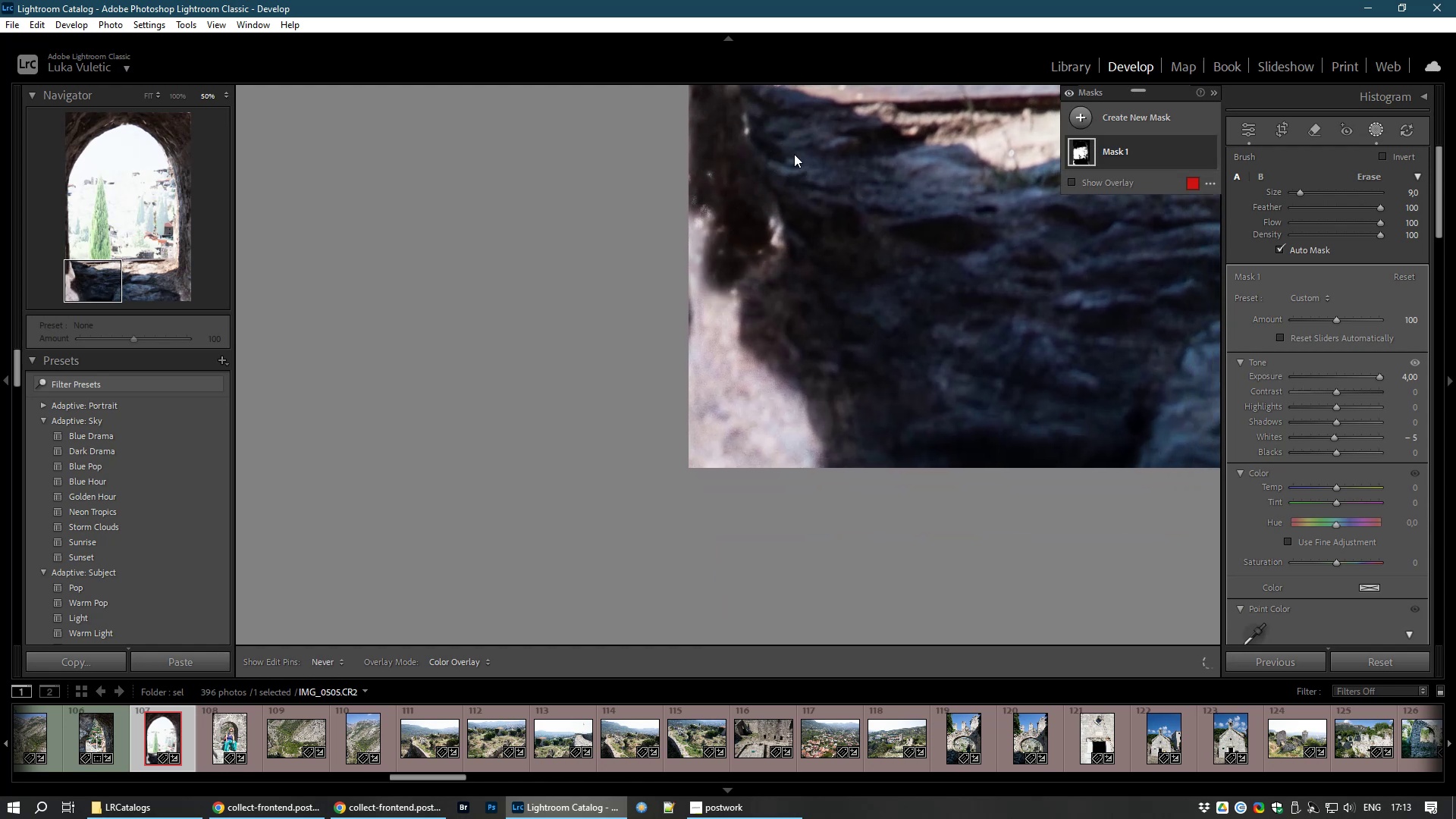 
left_click_drag(start_coordinate=[774, 219], to_coordinate=[666, 131])
 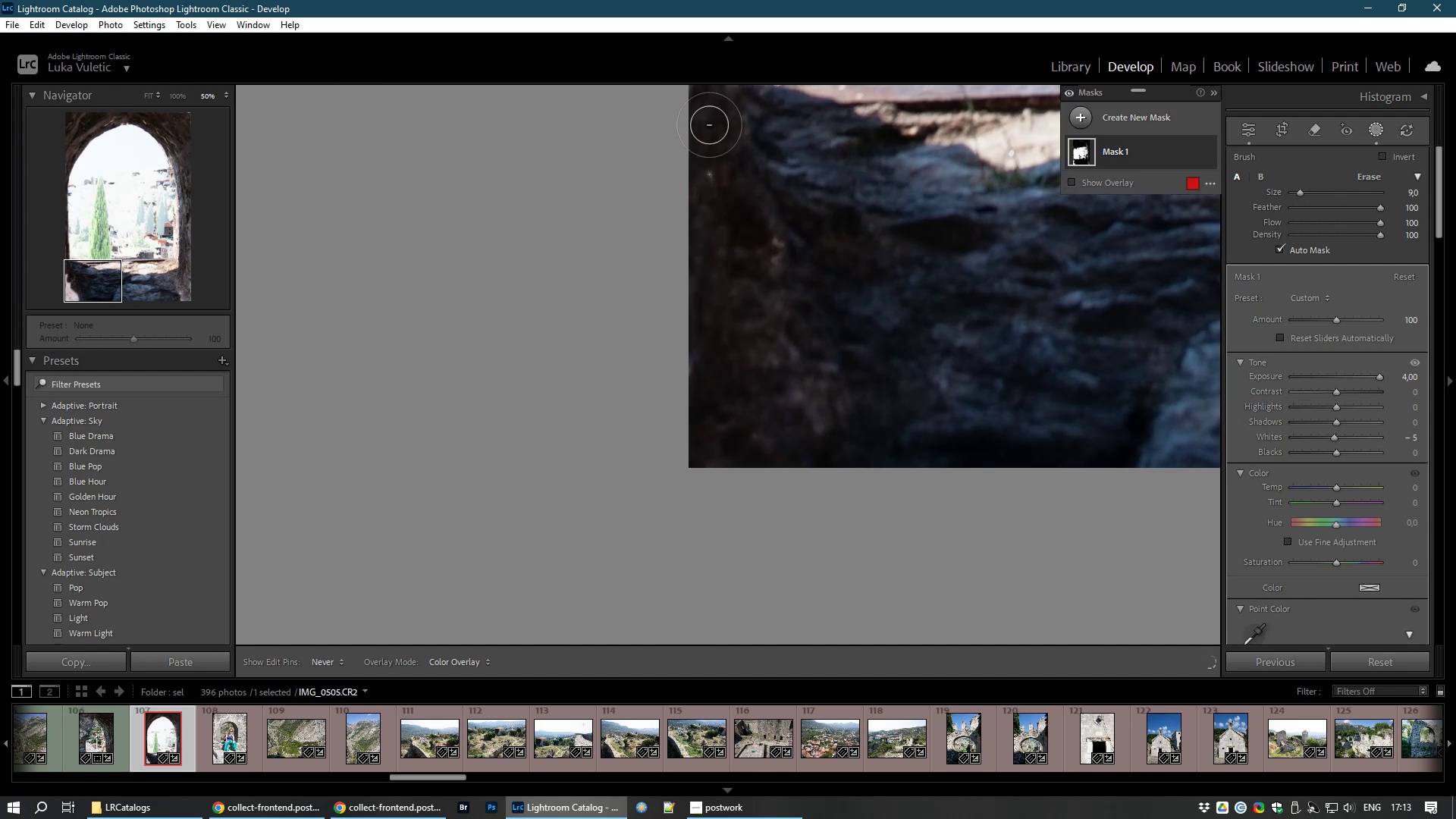 
left_click_drag(start_coordinate=[727, 116], to_coordinate=[728, 152])
 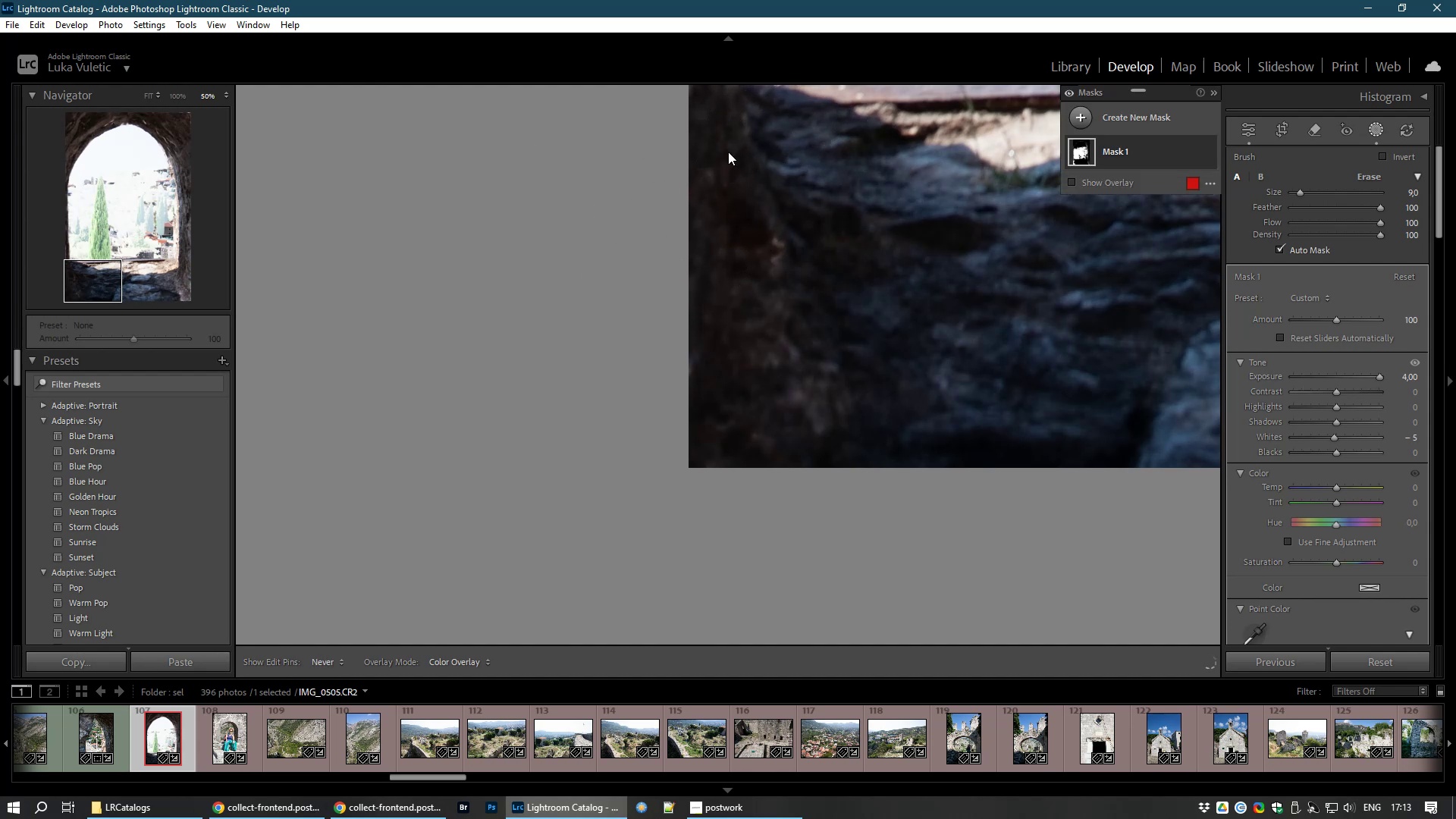 
left_click_drag(start_coordinate=[728, 152], to_coordinate=[714, 257])
 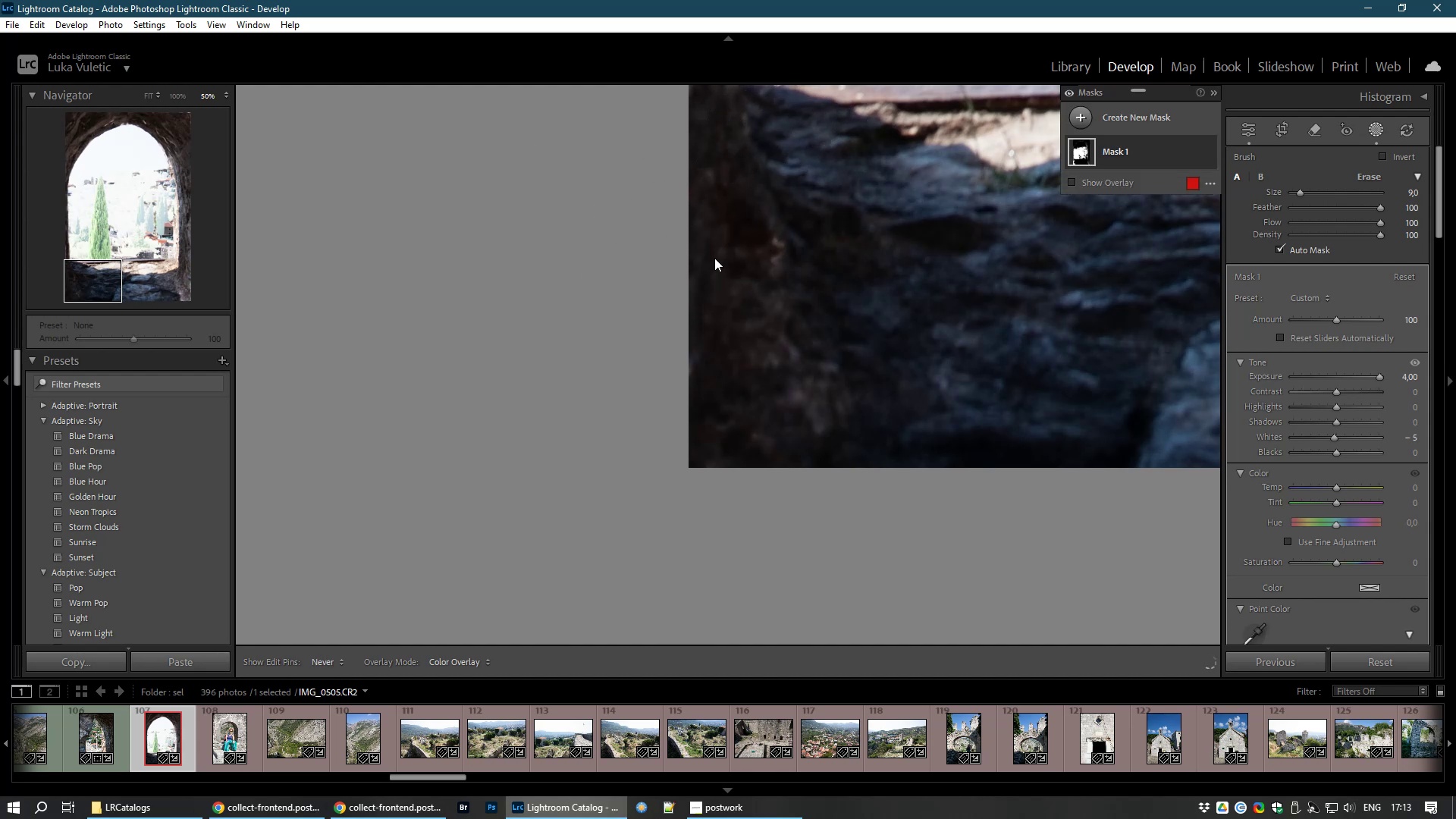 
hold_key(key=Space, duration=0.79)
 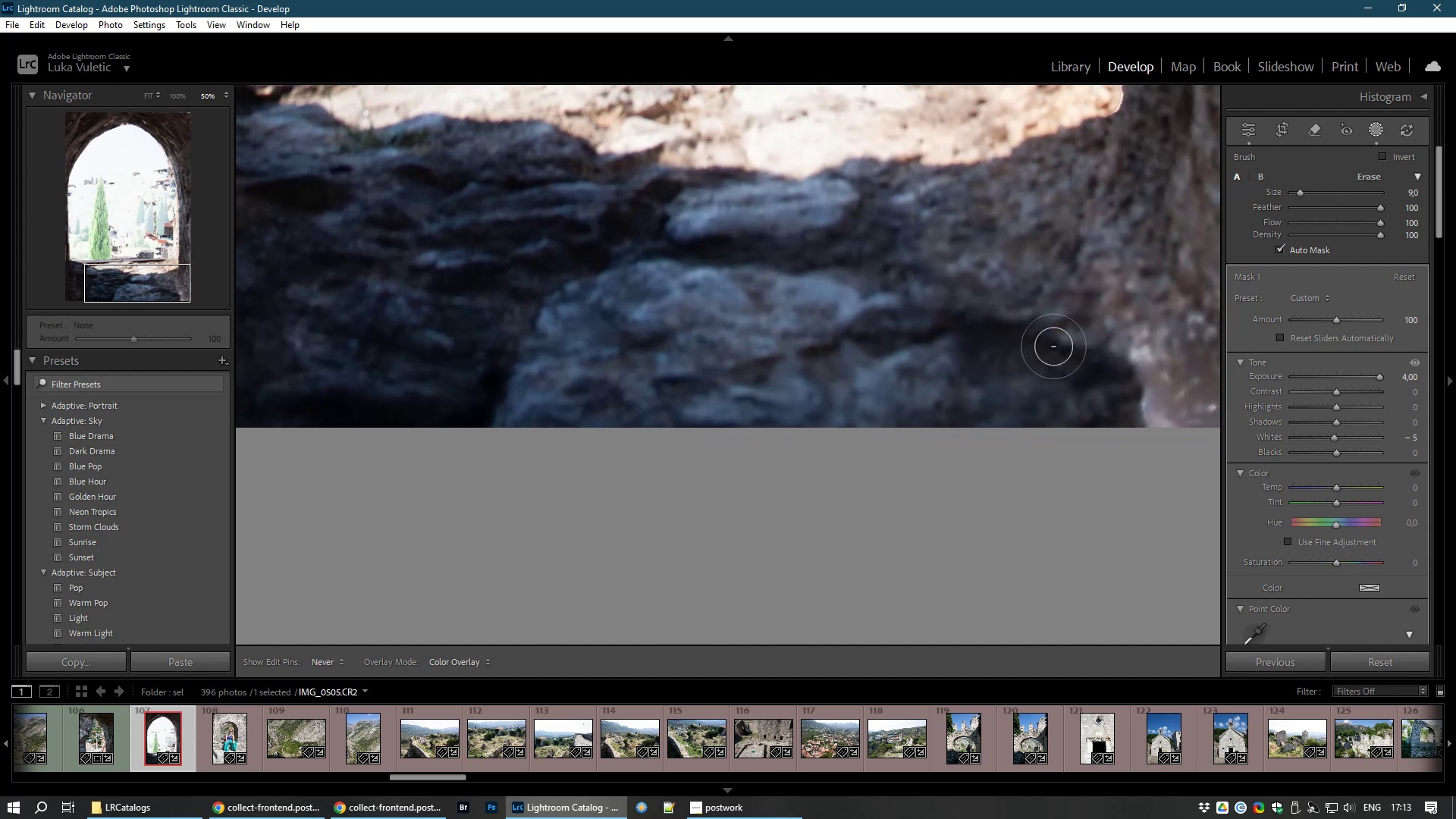 
left_click_drag(start_coordinate=[1063, 367], to_coordinate=[419, 327])
 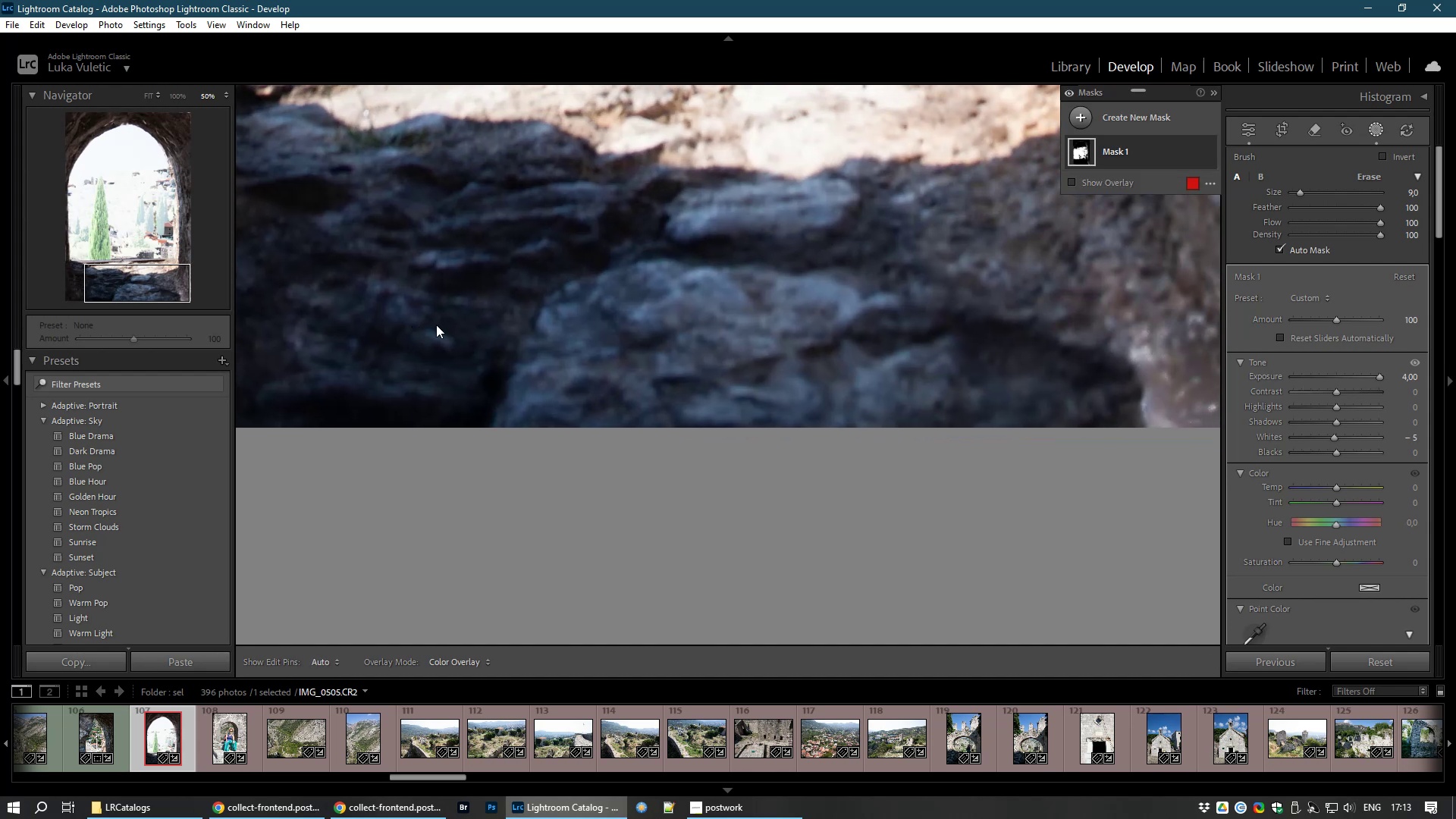 
left_click_drag(start_coordinate=[538, 334], to_coordinate=[446, 386])
 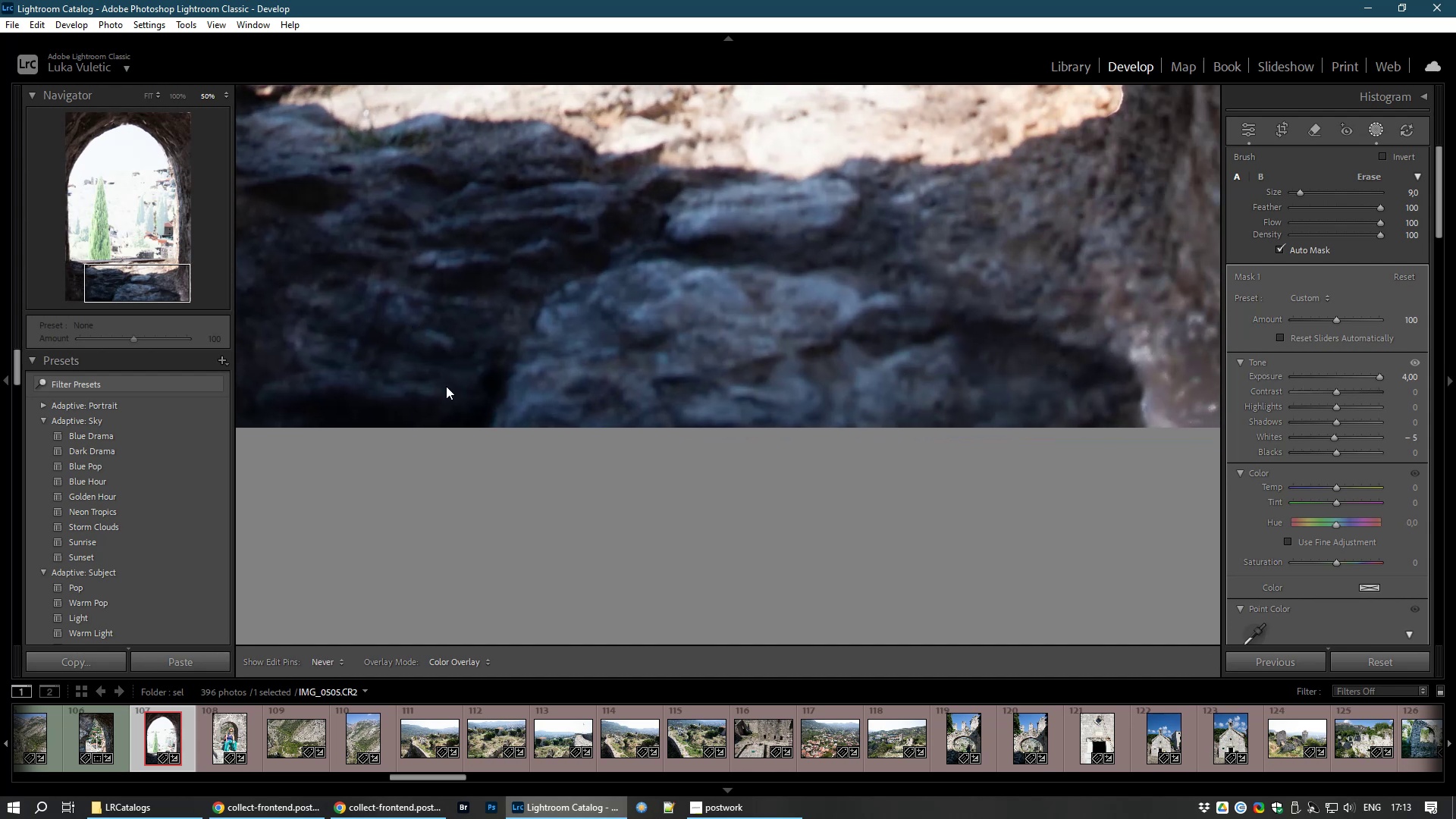 
hold_key(key=Space, duration=1.51)
 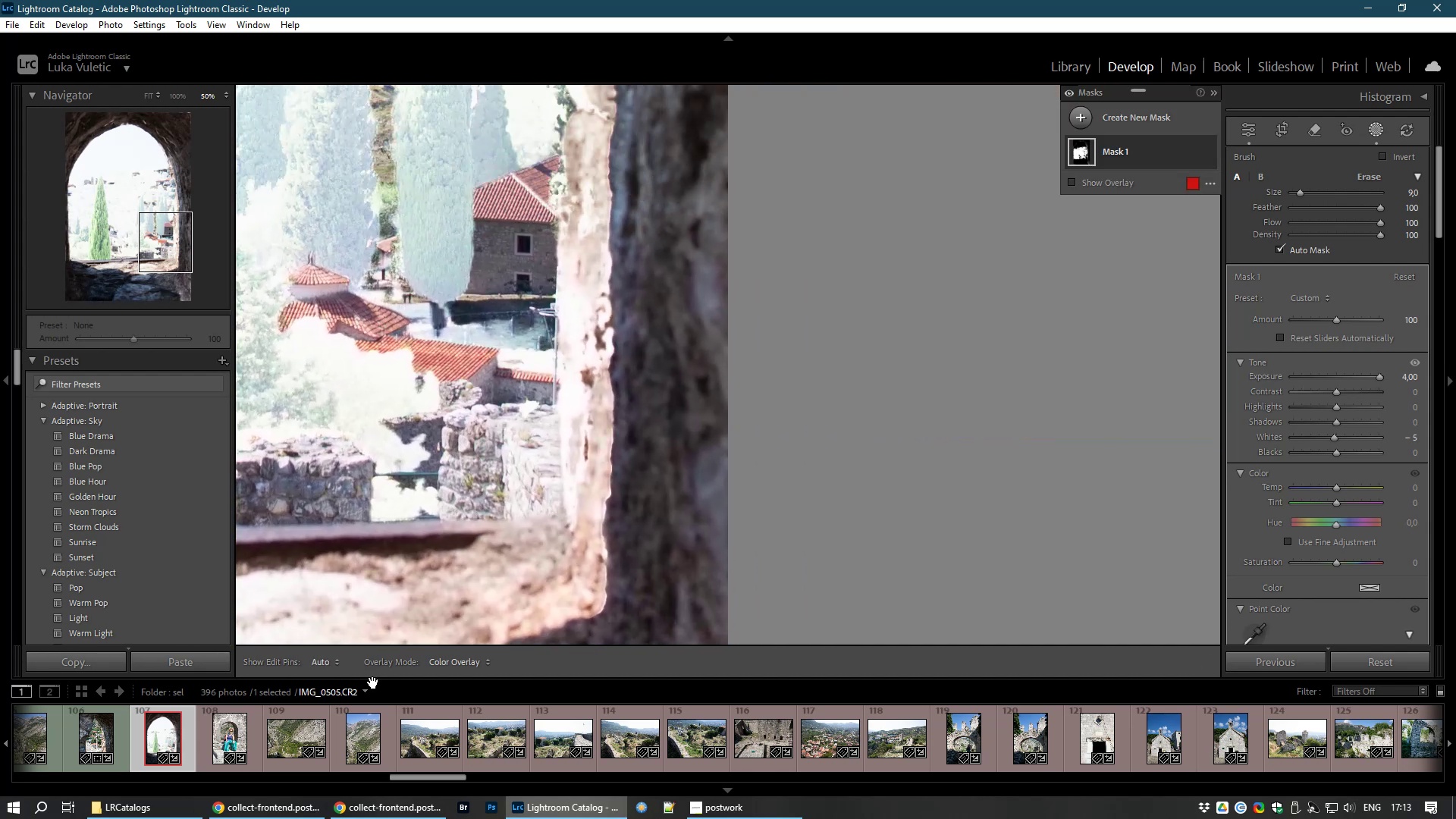 
left_click_drag(start_coordinate=[789, 287], to_coordinate=[18, 652])
 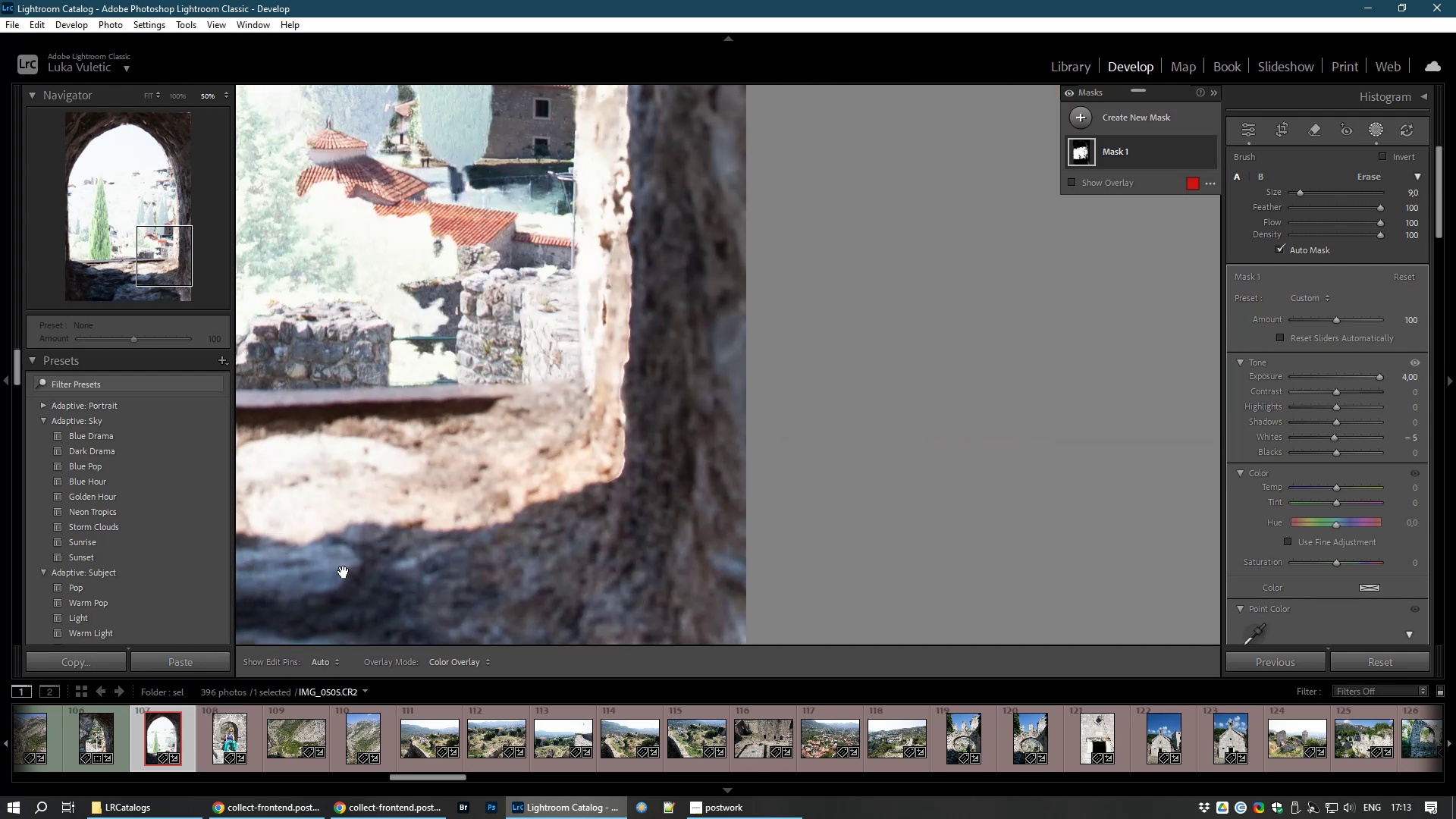 
left_click_drag(start_coordinate=[438, 547], to_coordinate=[373, 682])
 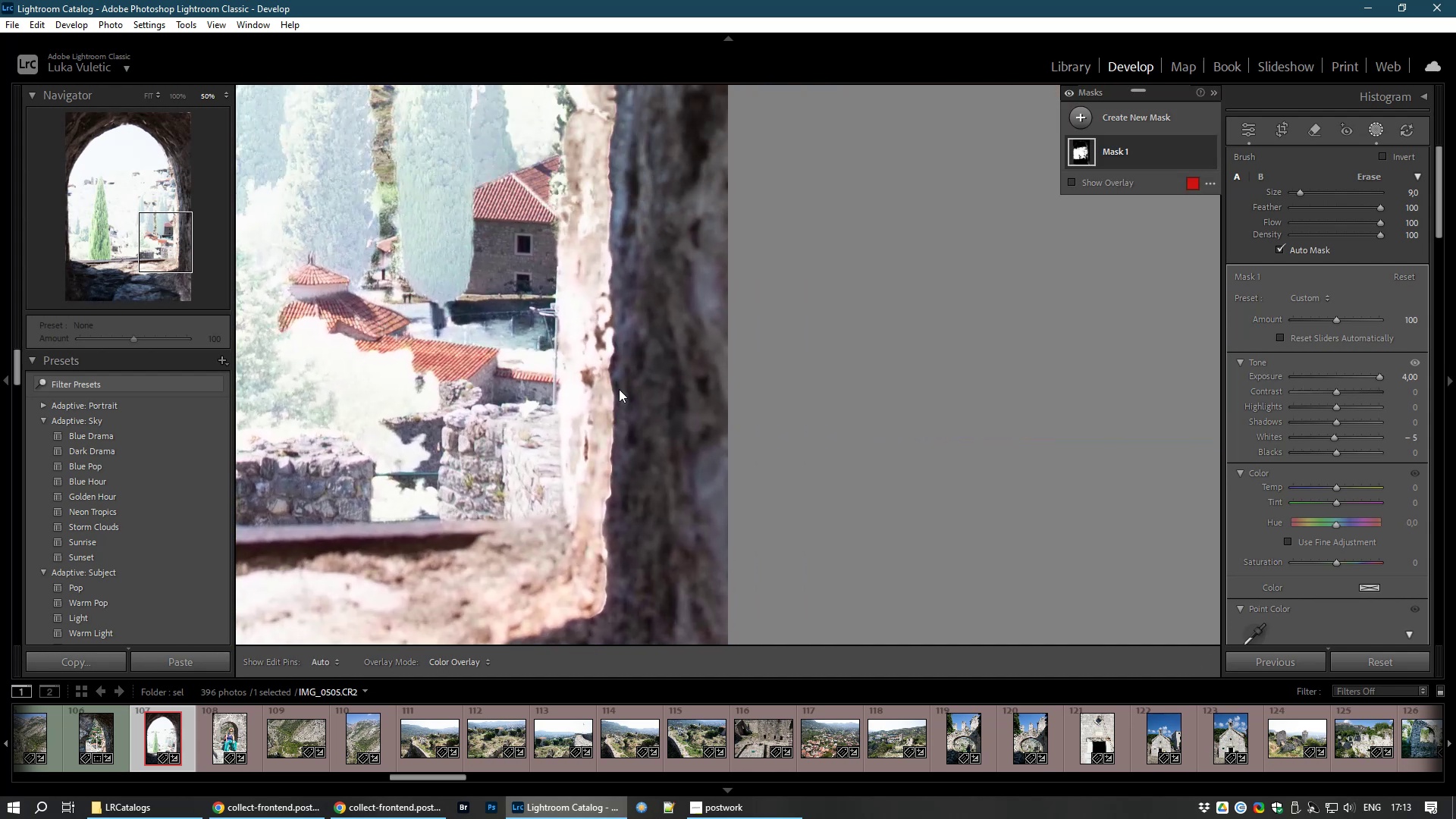 
hold_key(key=Space, duration=0.69)
 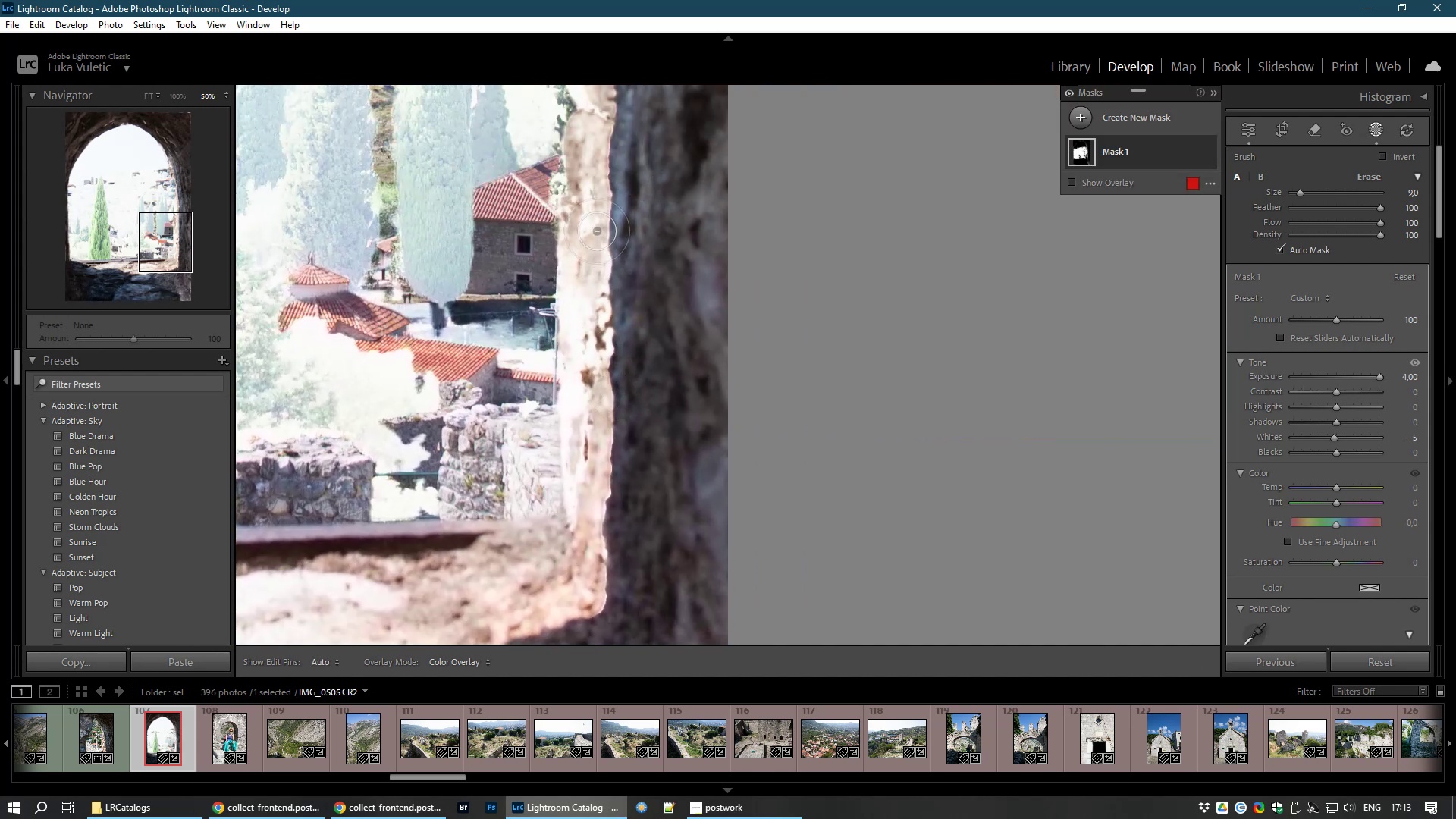 
hold_key(key=Space, duration=1.38)
 